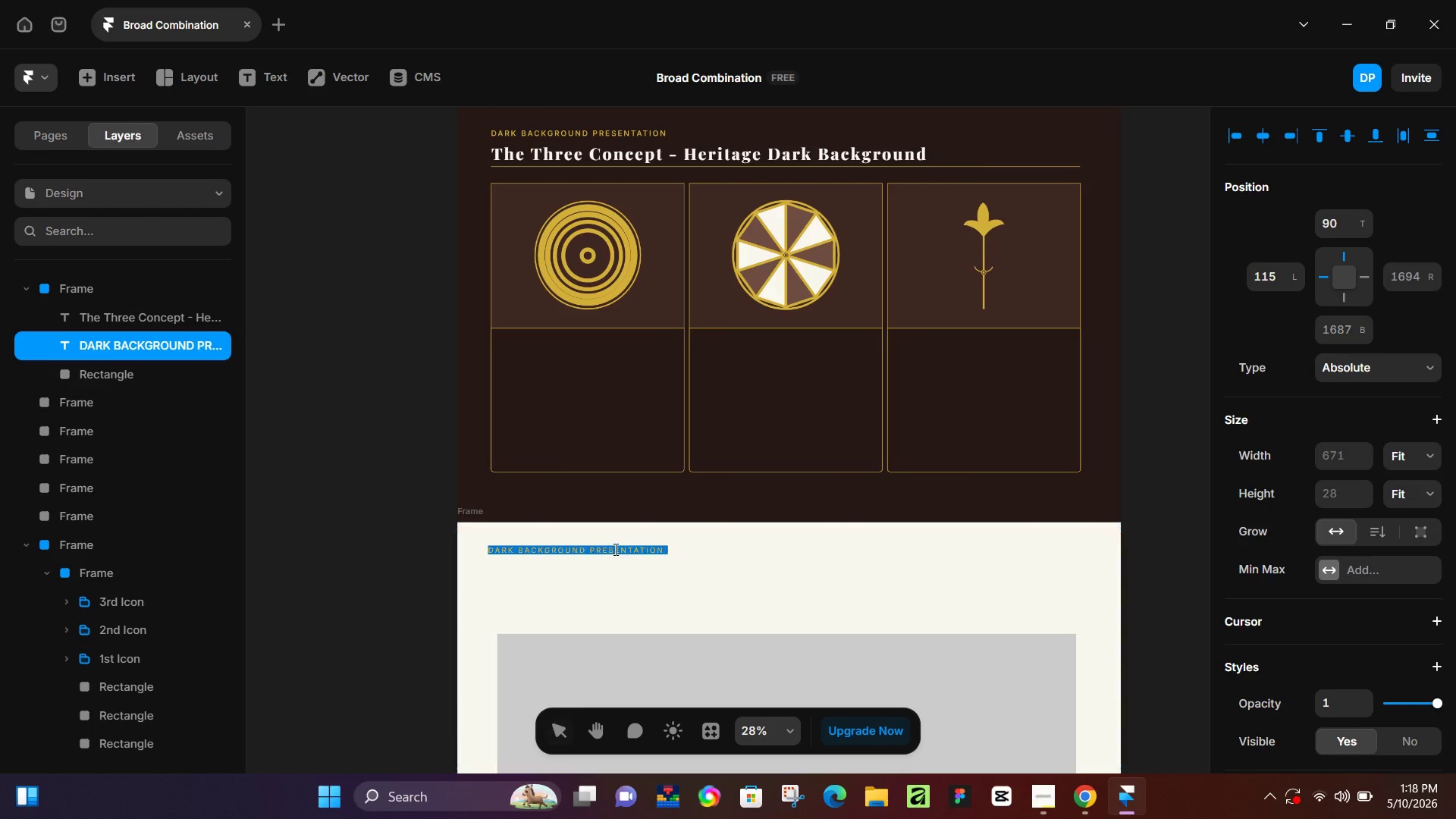 
triple_click([614, 549])
 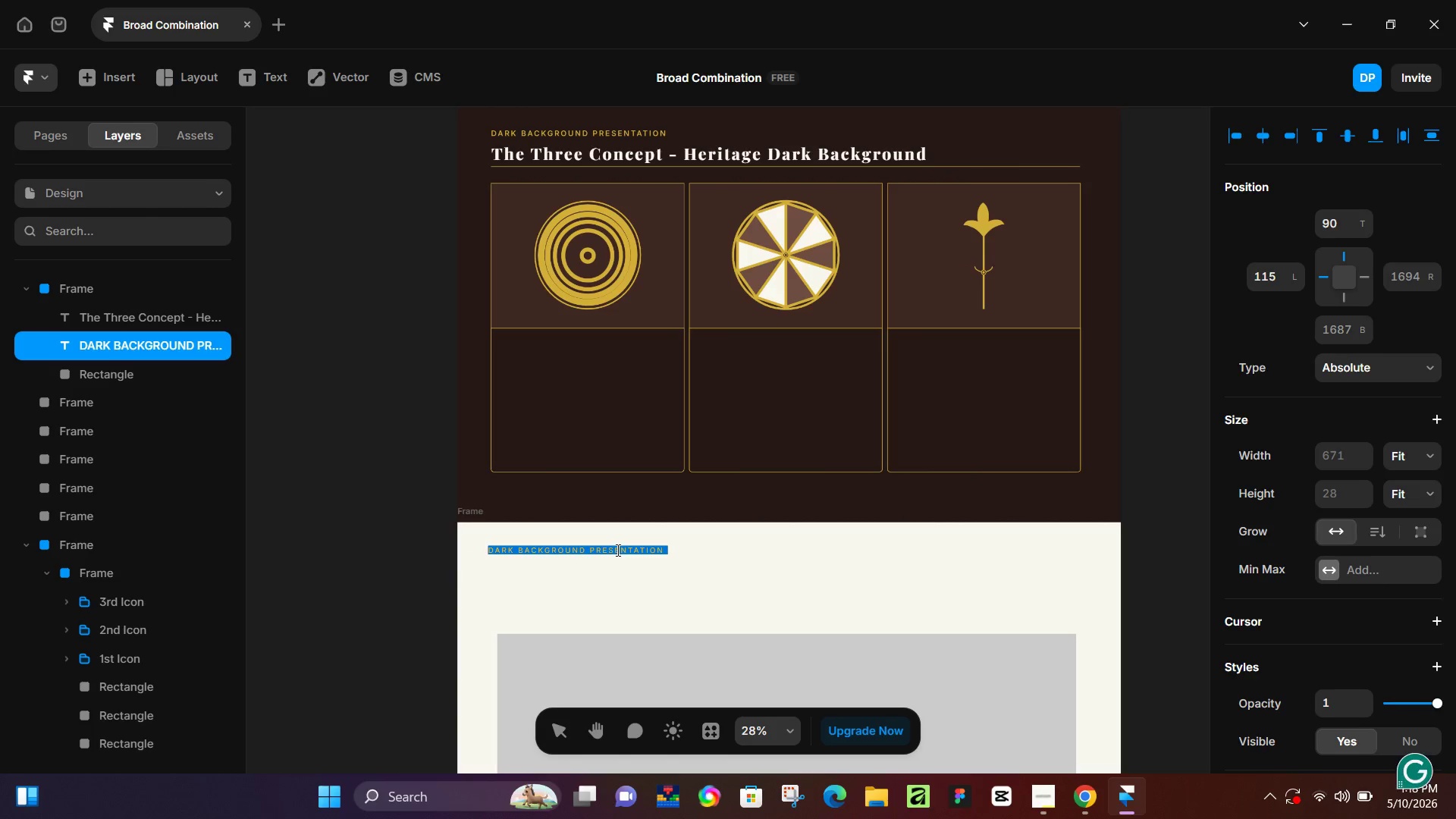 
type(TECHNICAL SPECIFIA)
key(Backspace)
type(CATION)
 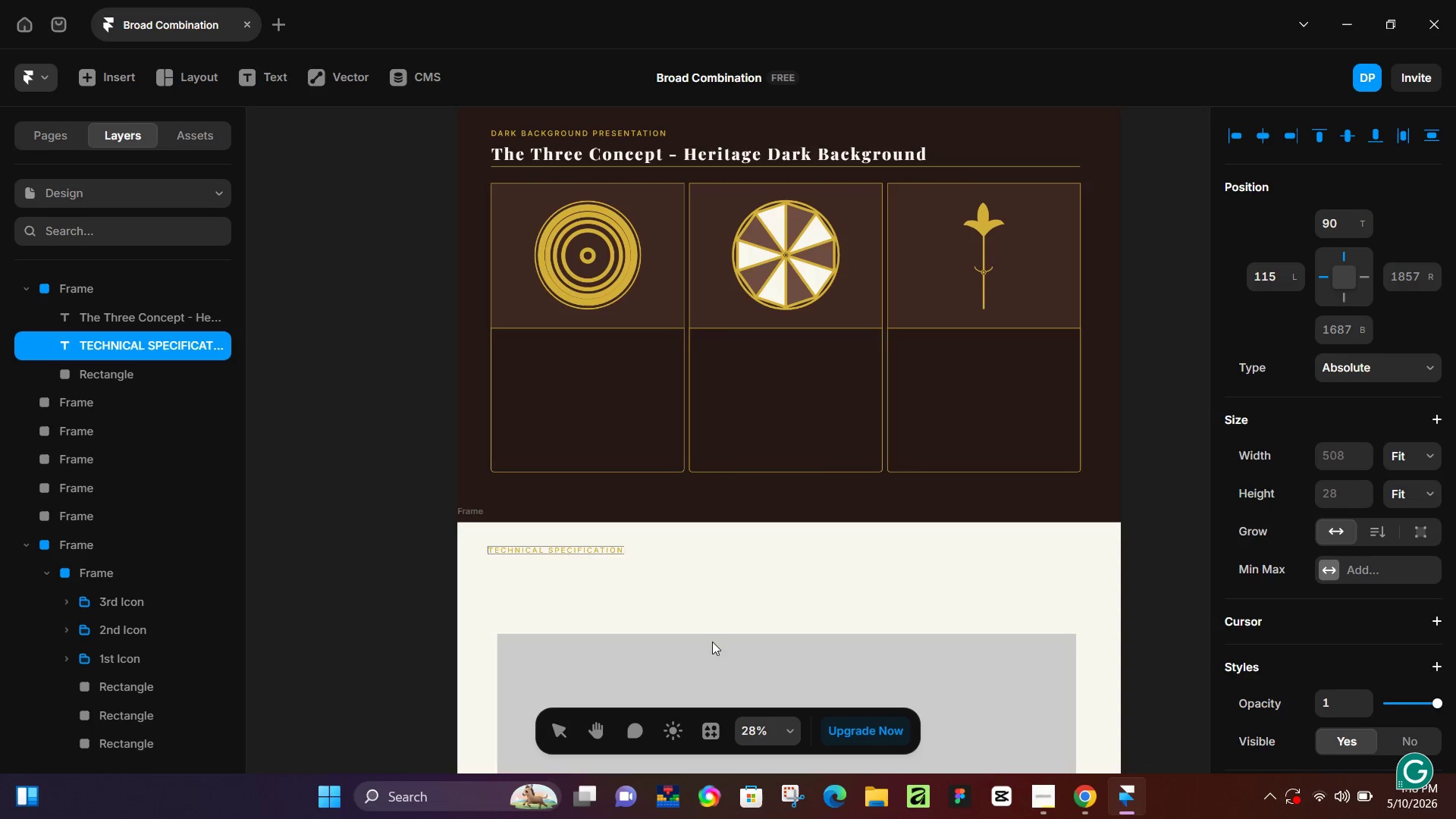 
left_click([1086, 808])
 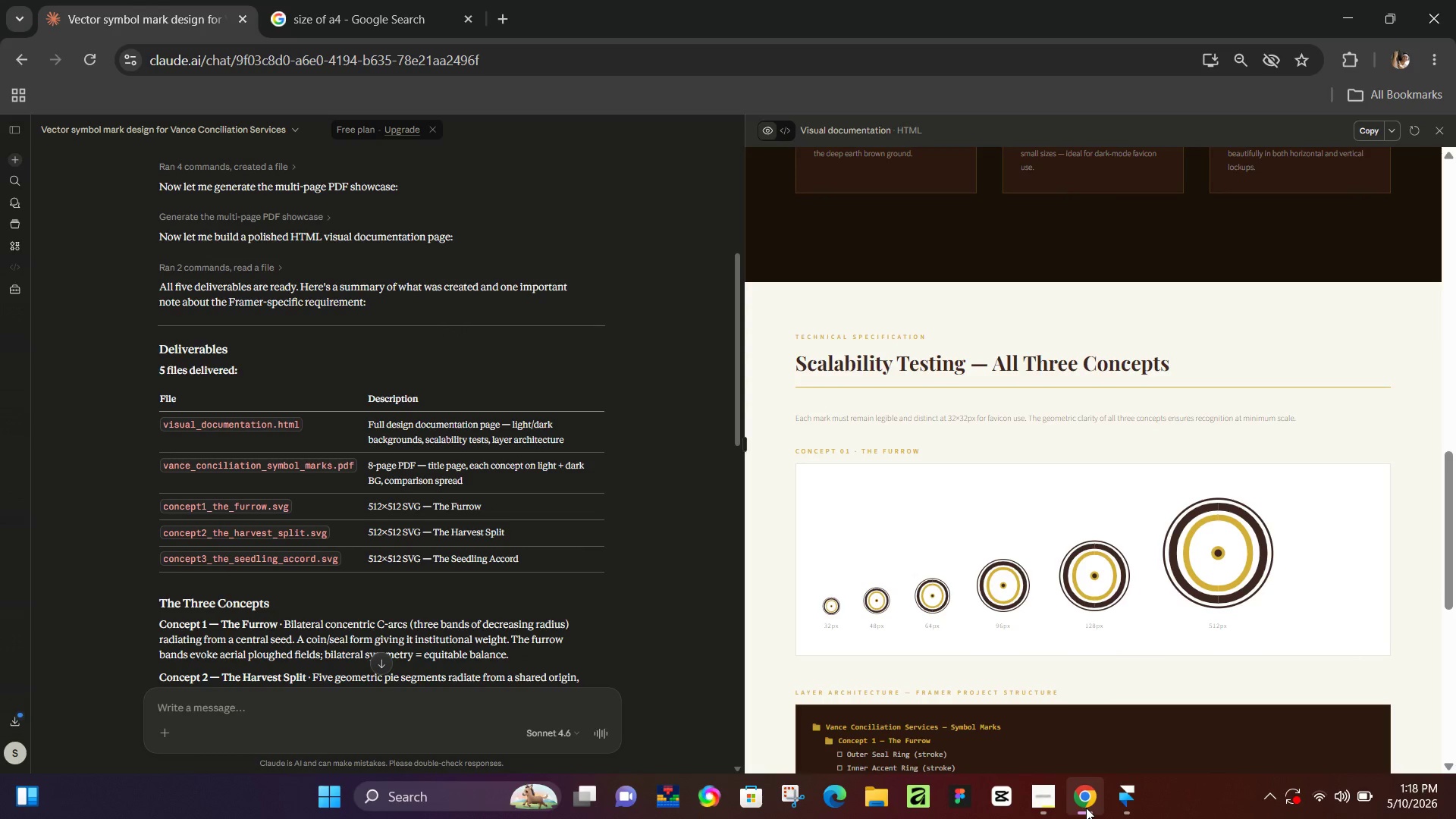 
left_click([1086, 808])
 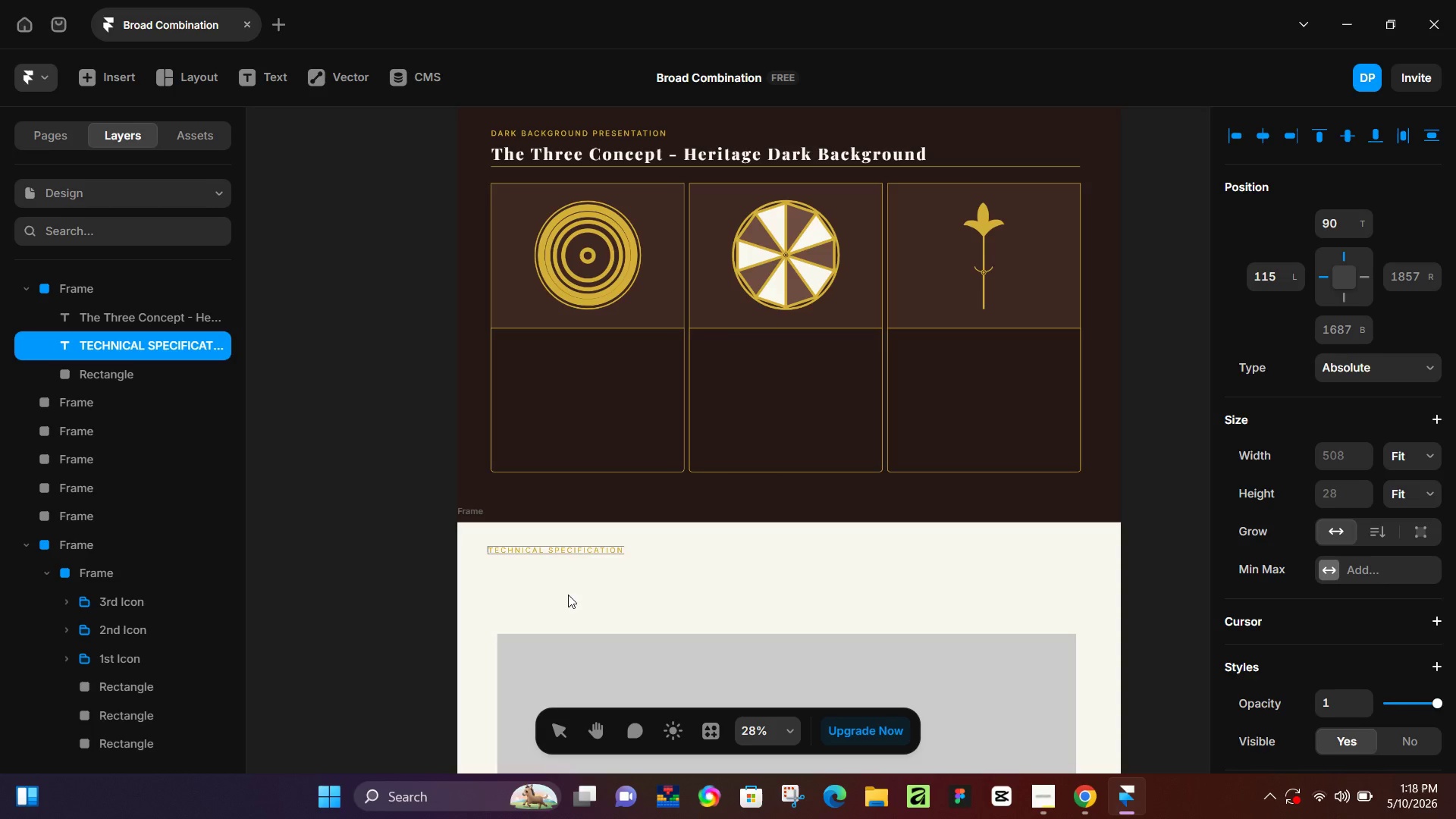 
left_click([572, 582])
 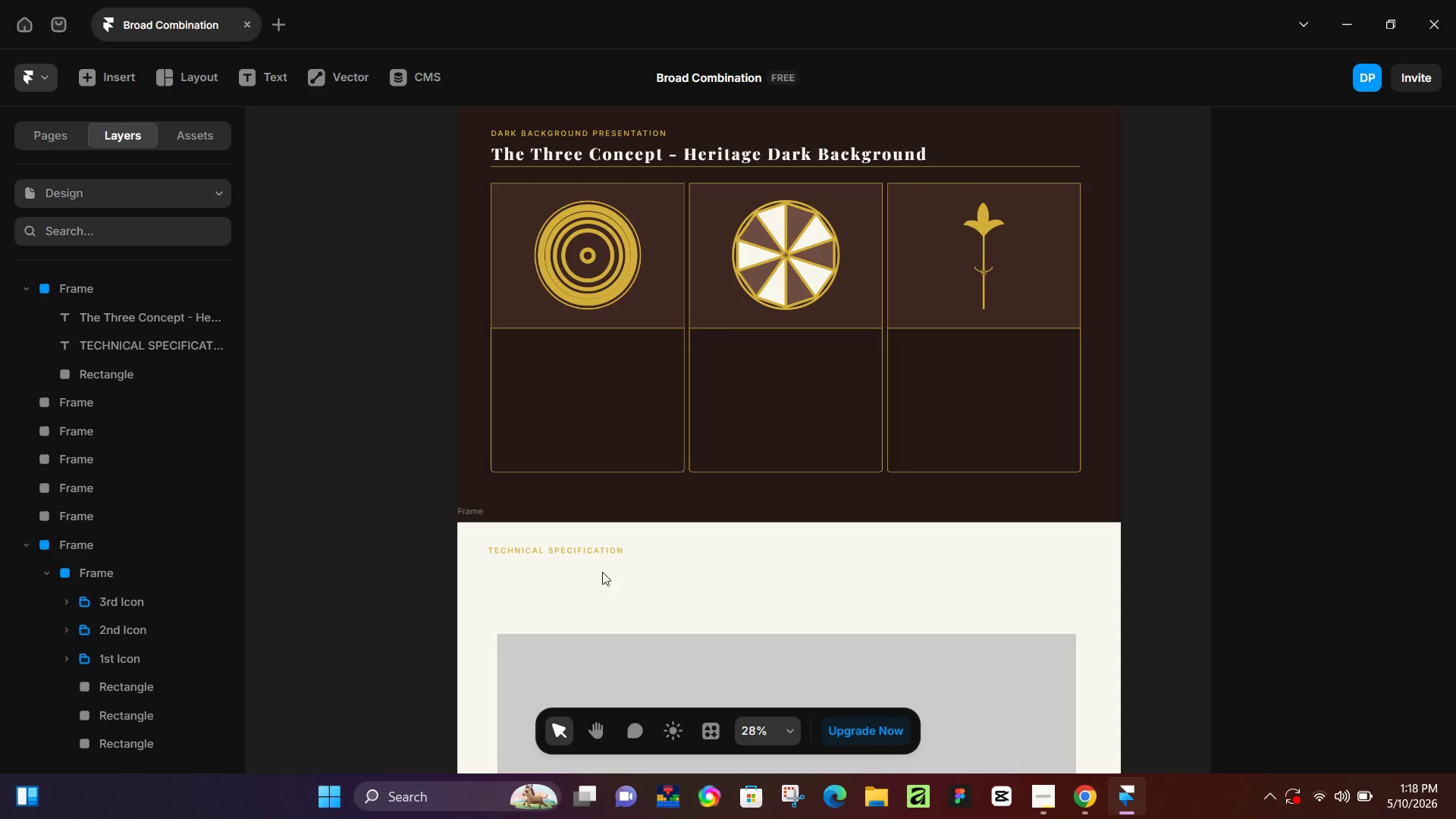 
double_click([591, 571])
 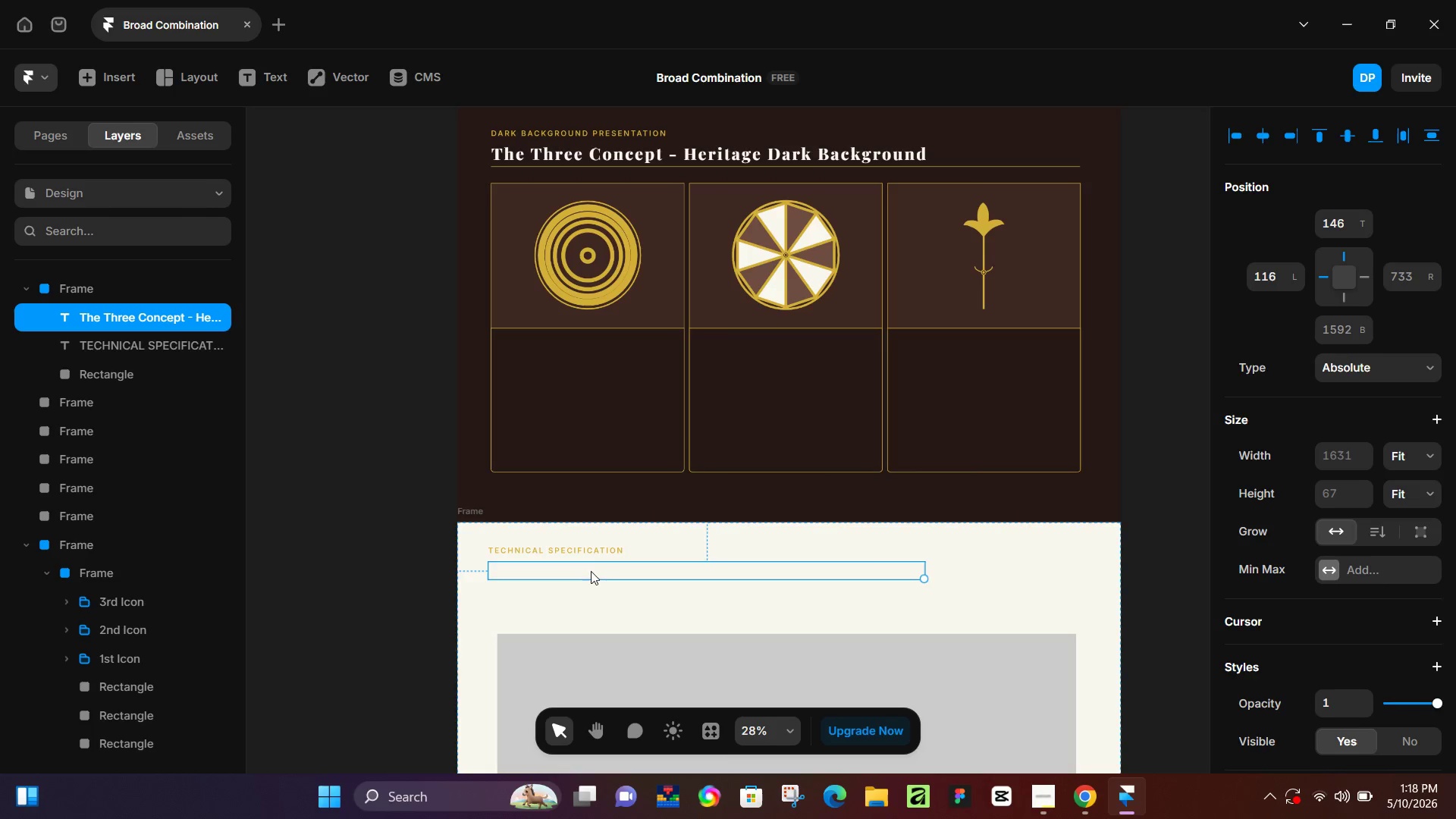 
triple_click([591, 571])
 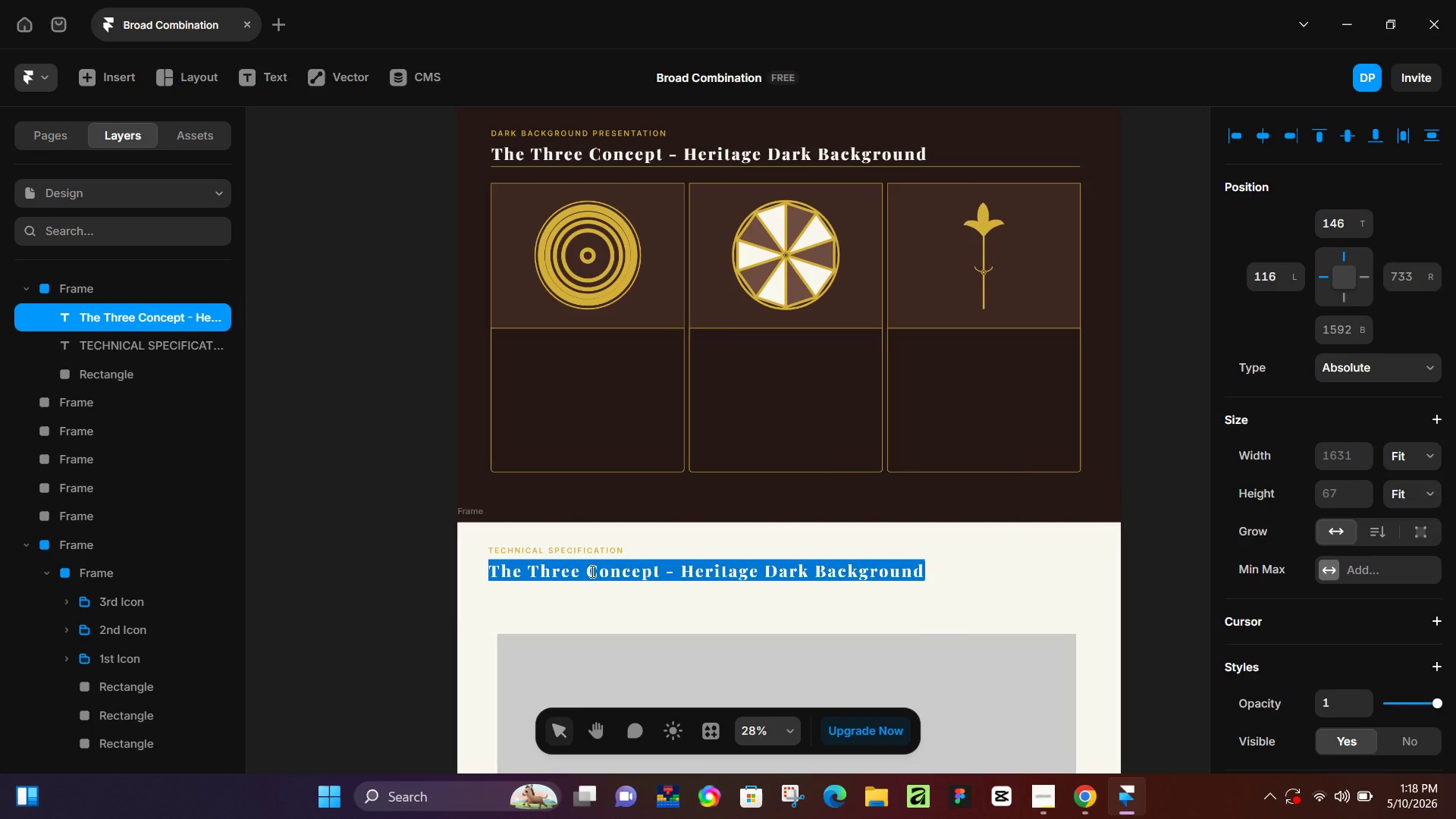 
triple_click([591, 571])
 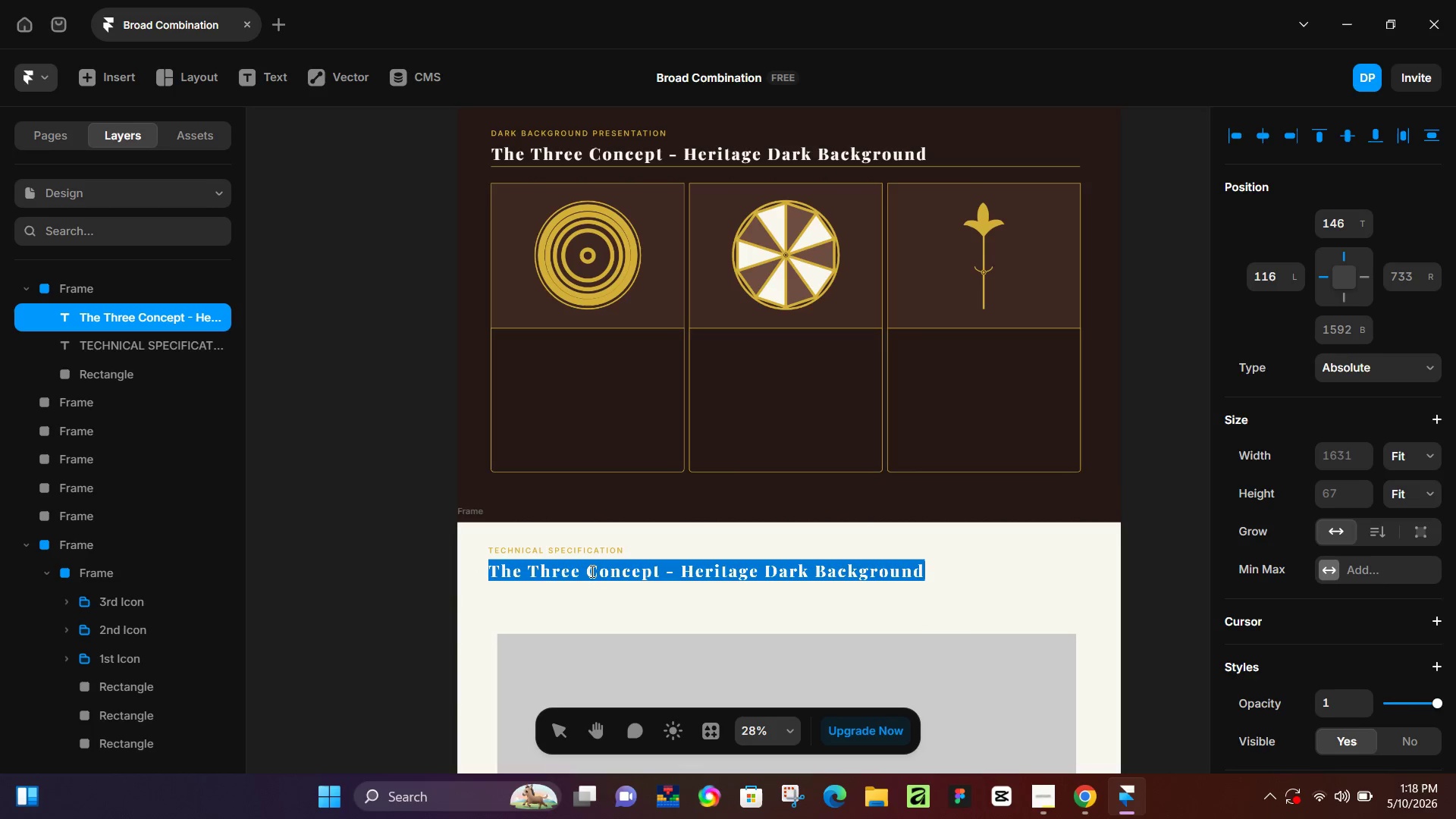 
type(SCAL)
key(Backspace)
key(Backspace)
key(Backspace)
key(Backspace)
key(Backspace)
key(Backspace)
type(Scali)
key(Backspace)
type(a)
key(Backspace)
type(ibility Testing - AL)
key(Backspace)
type(ll Three Concepts)
 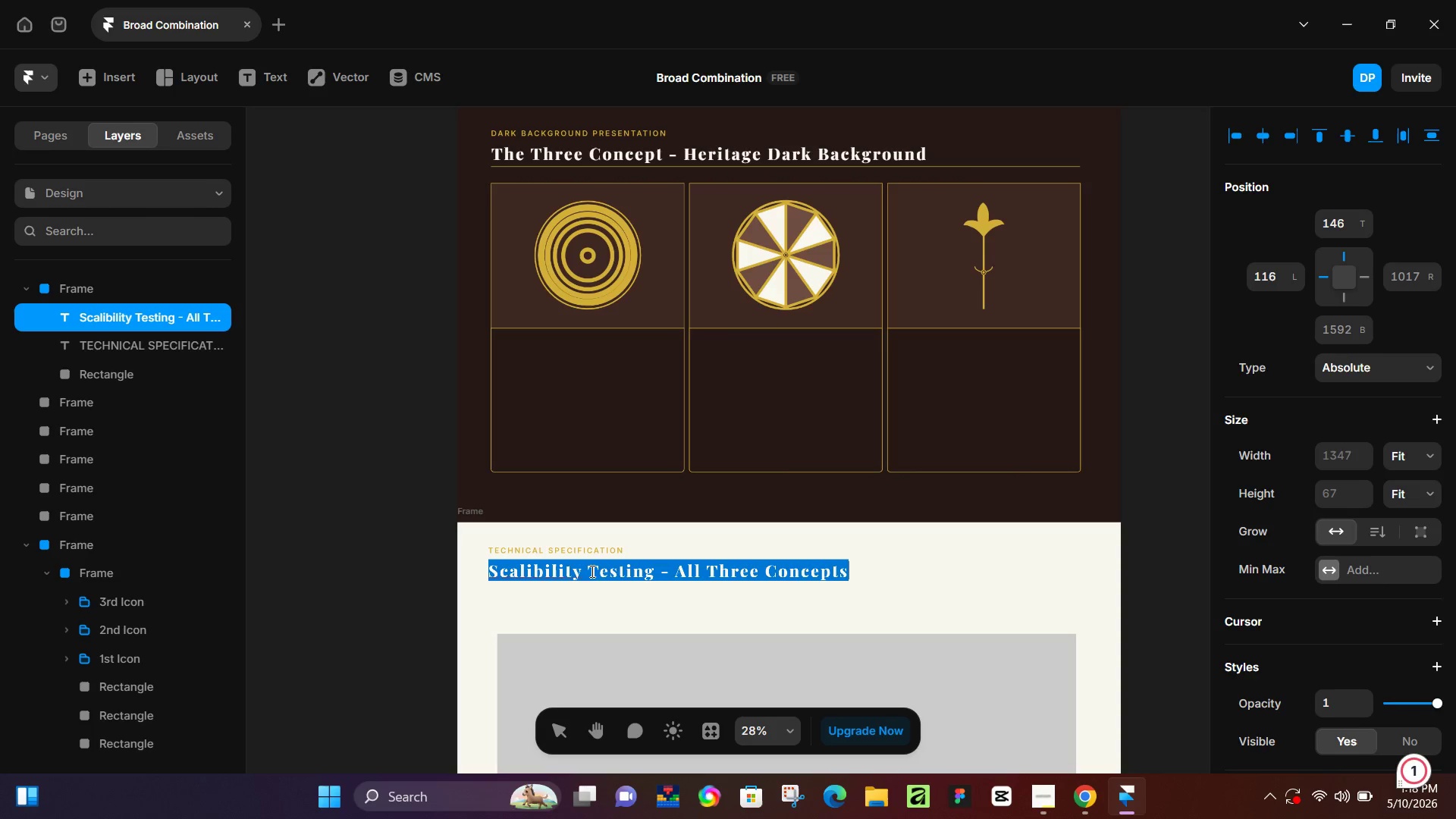 
 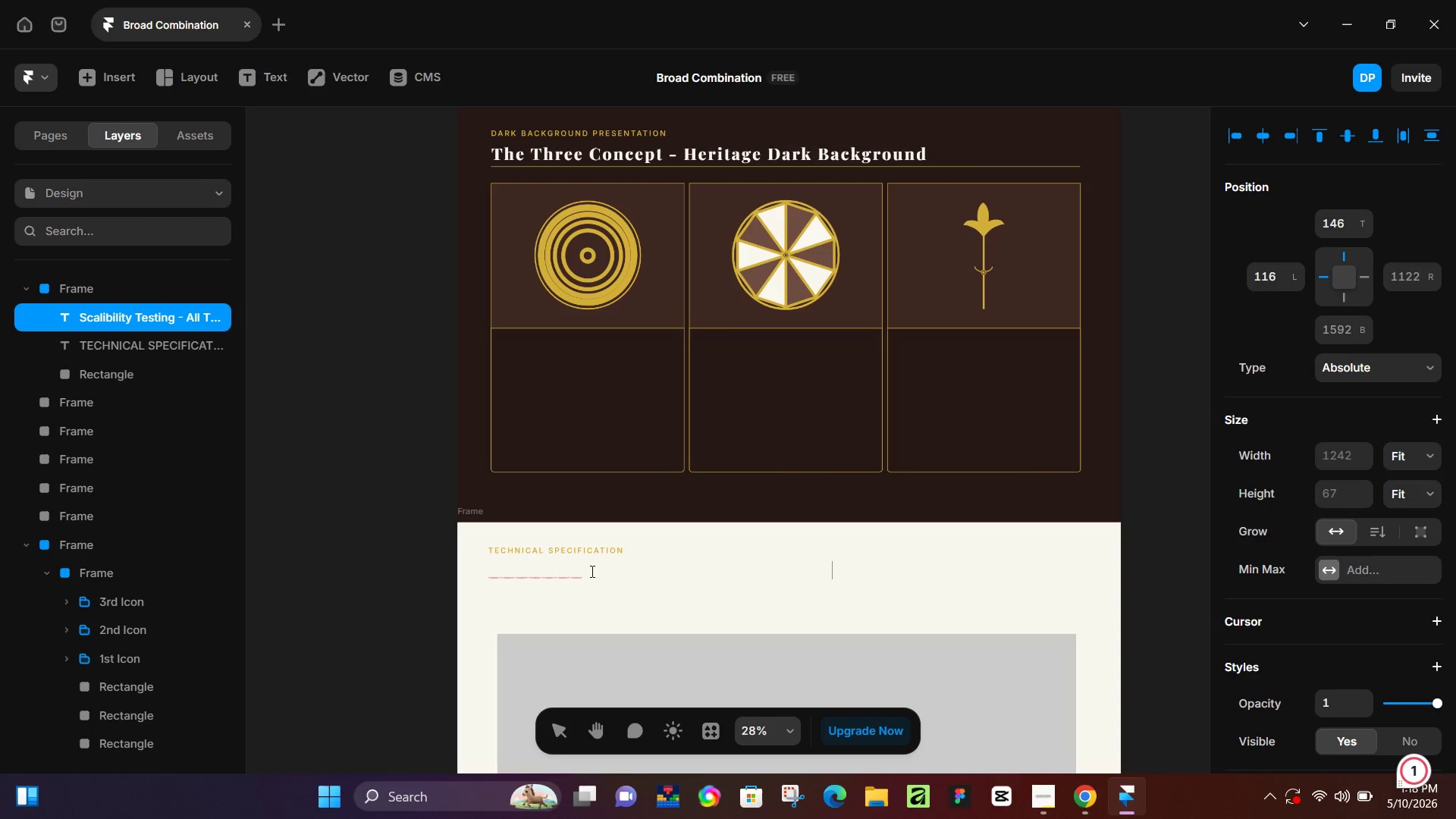 
key(Control+ControlLeft)
 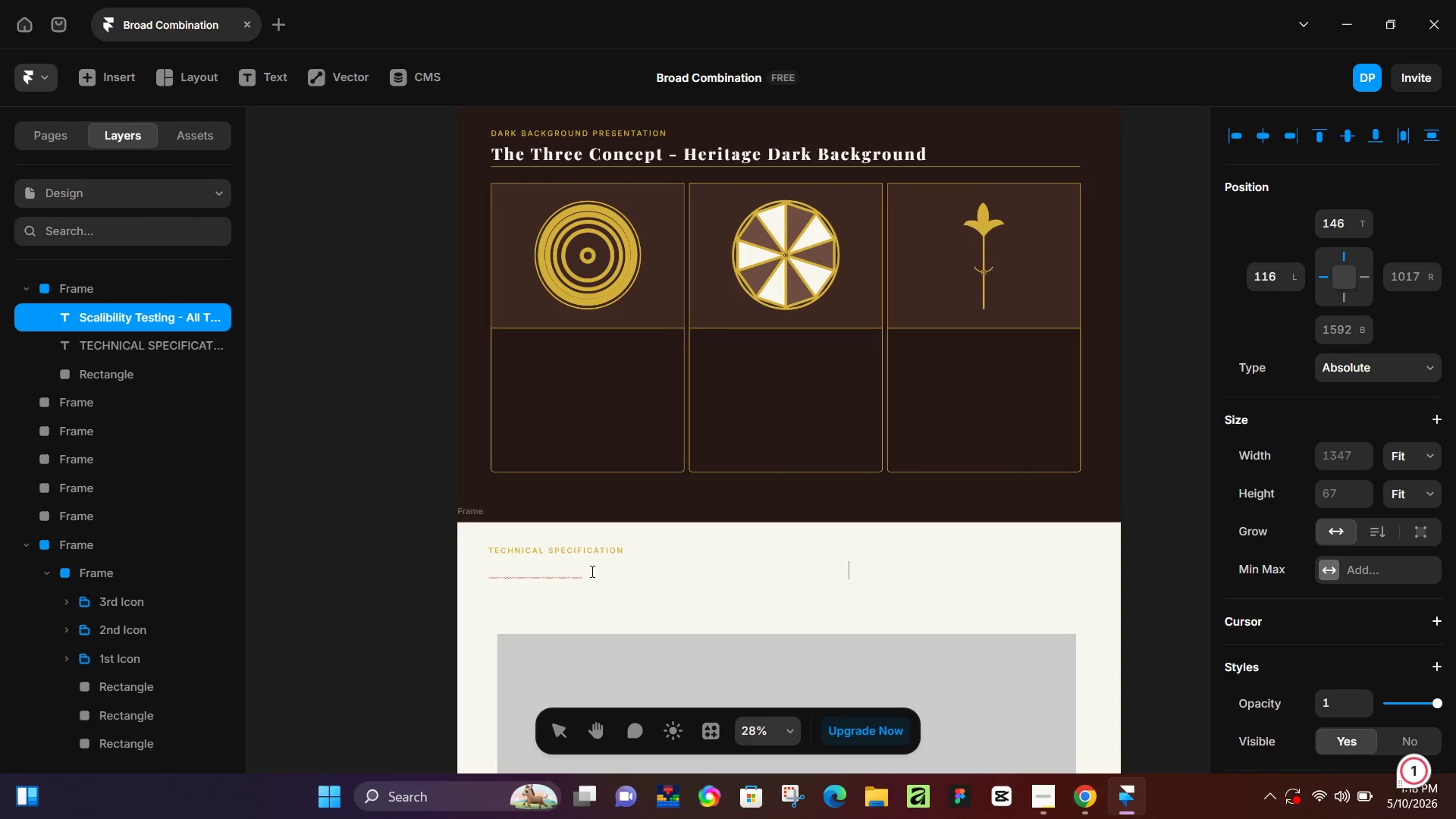 
key(Control+A)
 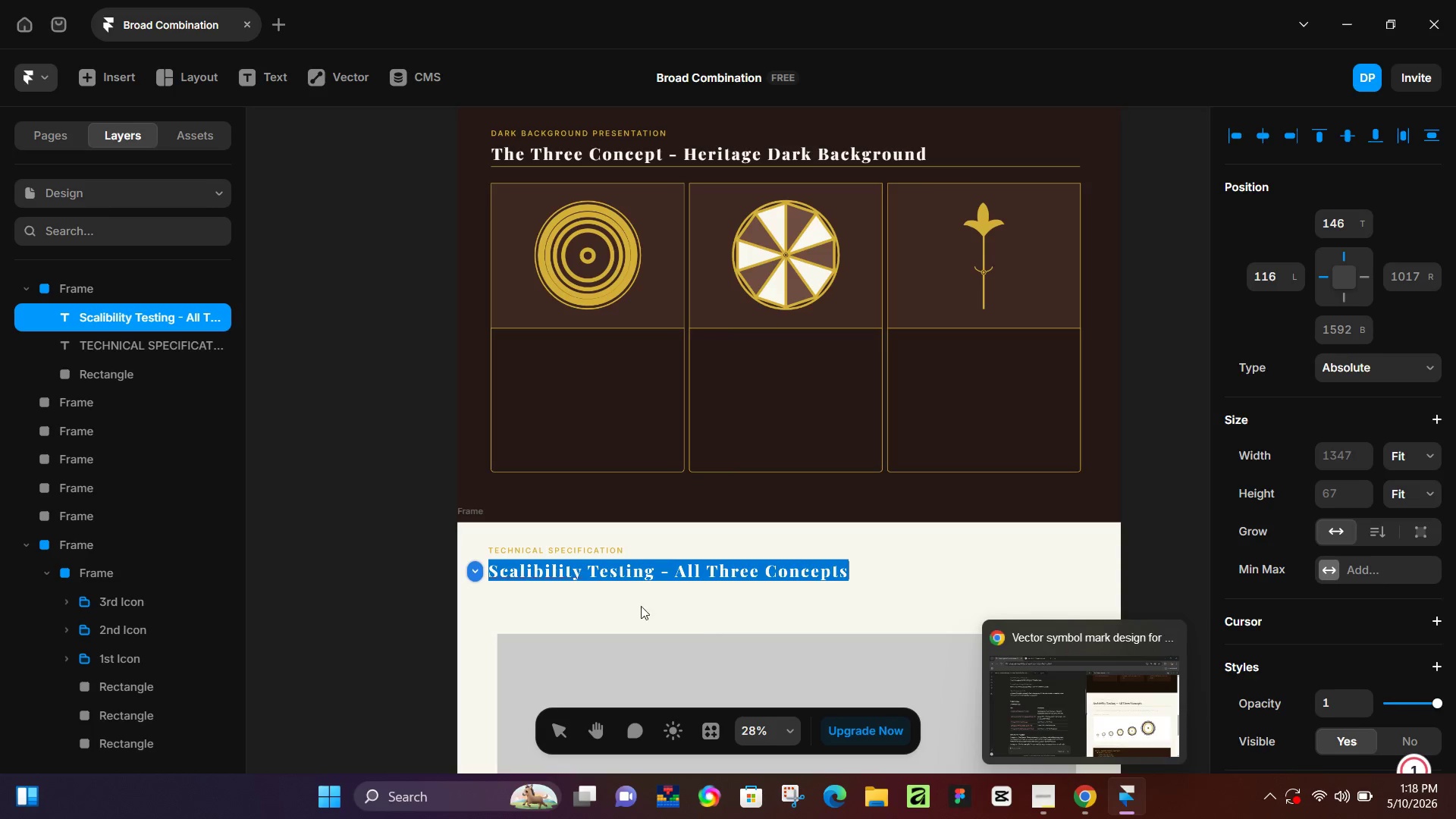 
left_click([531, 572])
 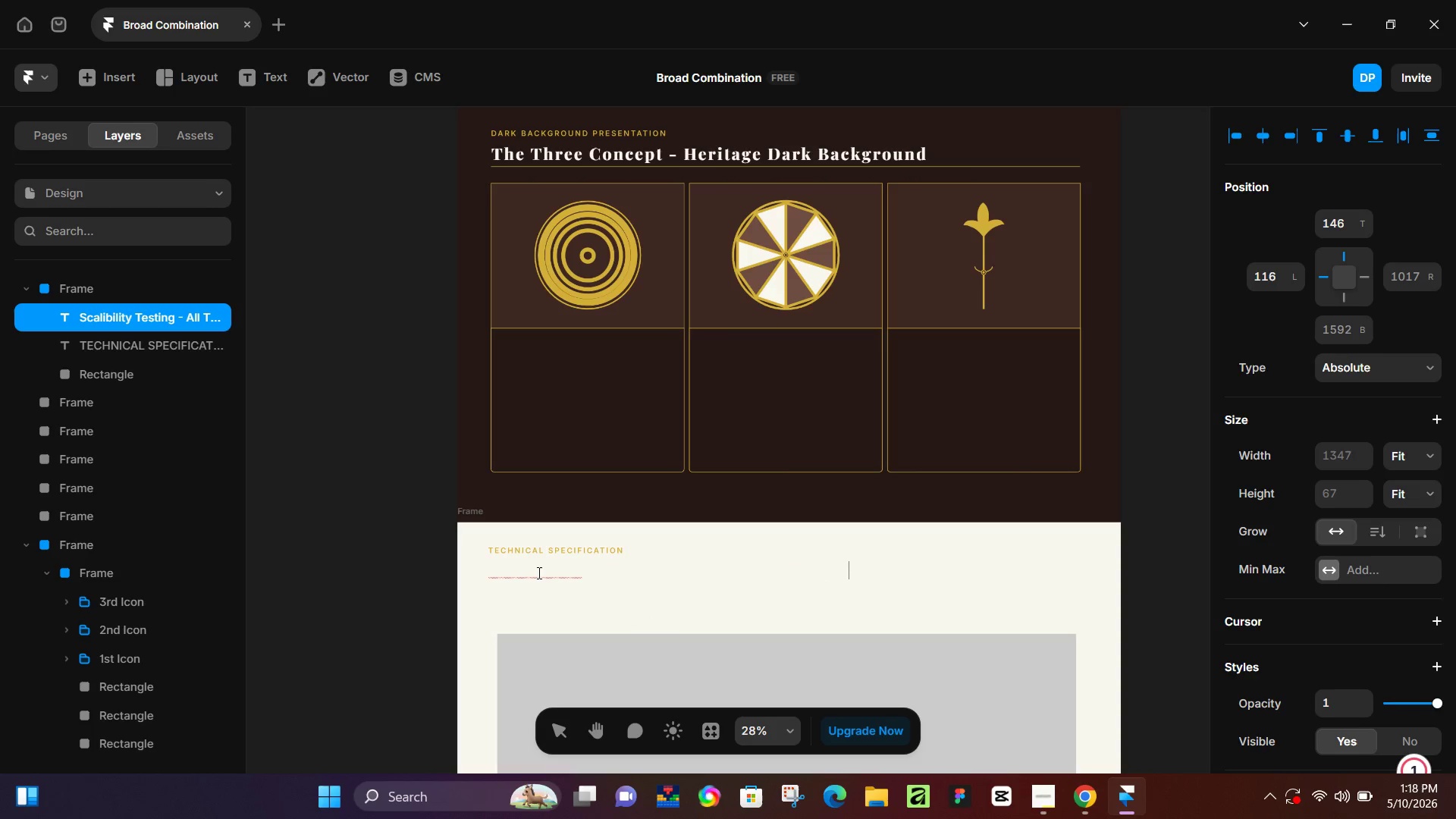 
key(Control+A)
 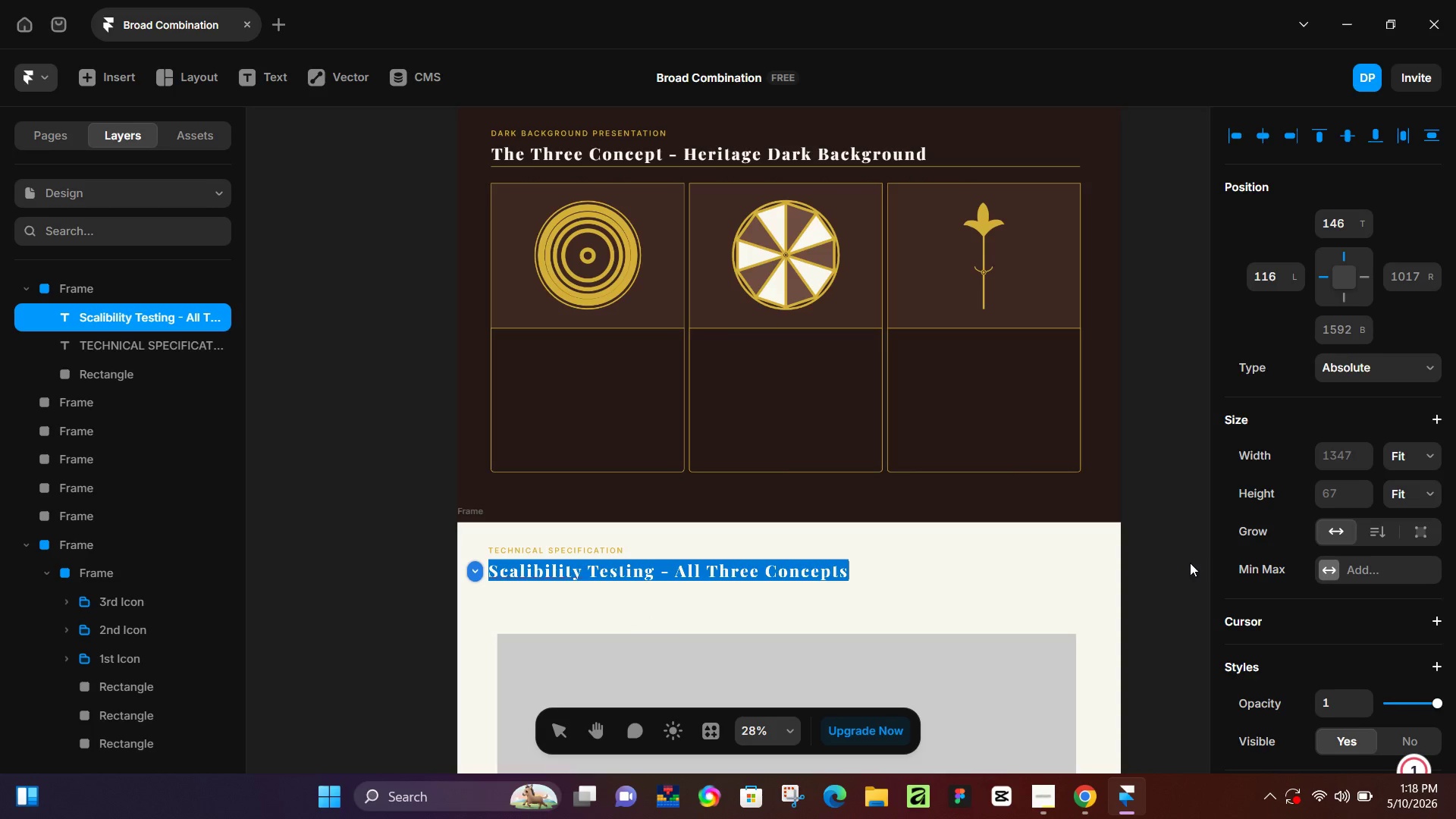 
scroll: coordinate [1341, 701], scroll_direction: down, amount: 4.0
 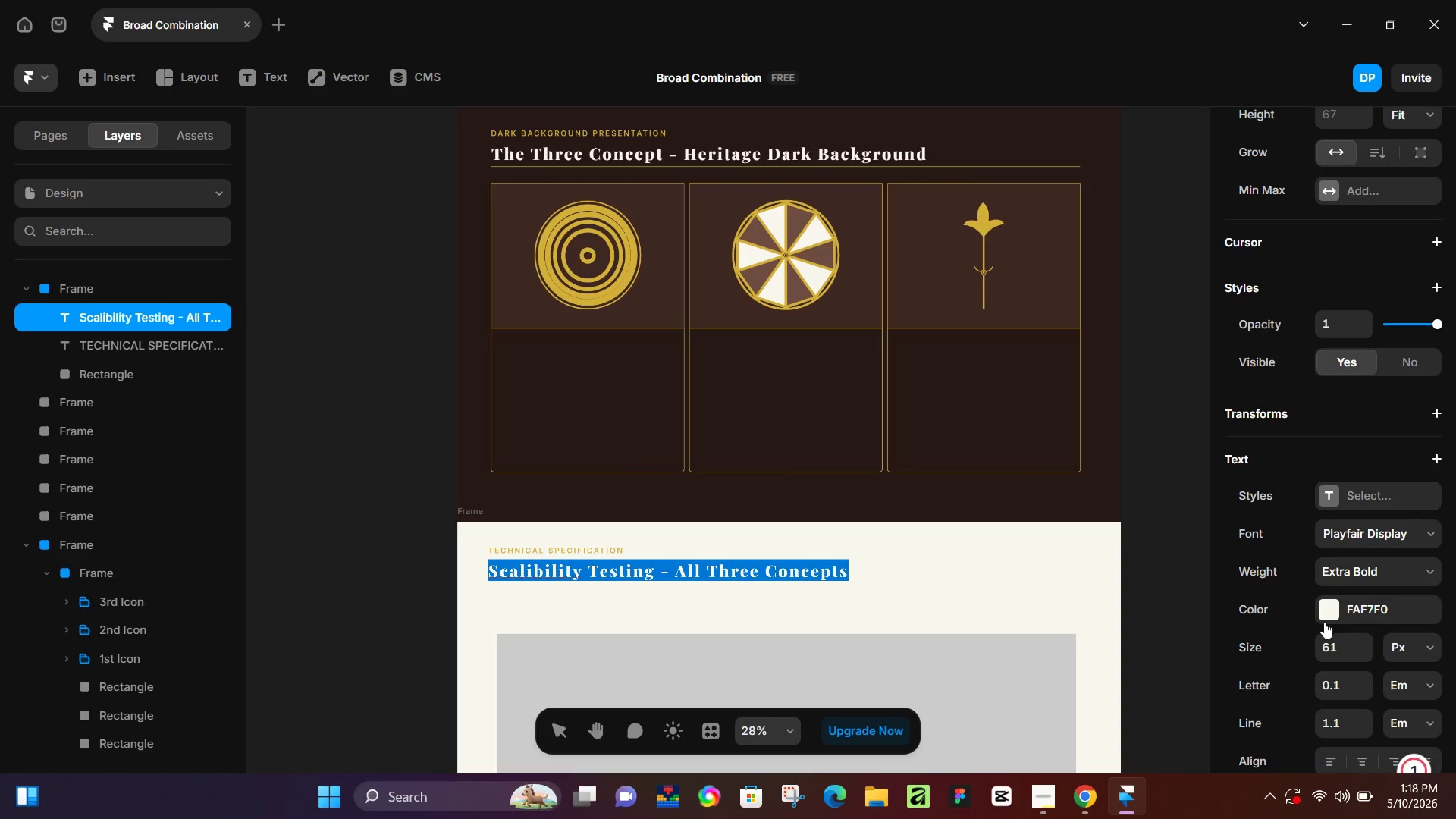 
left_click([1327, 613])
 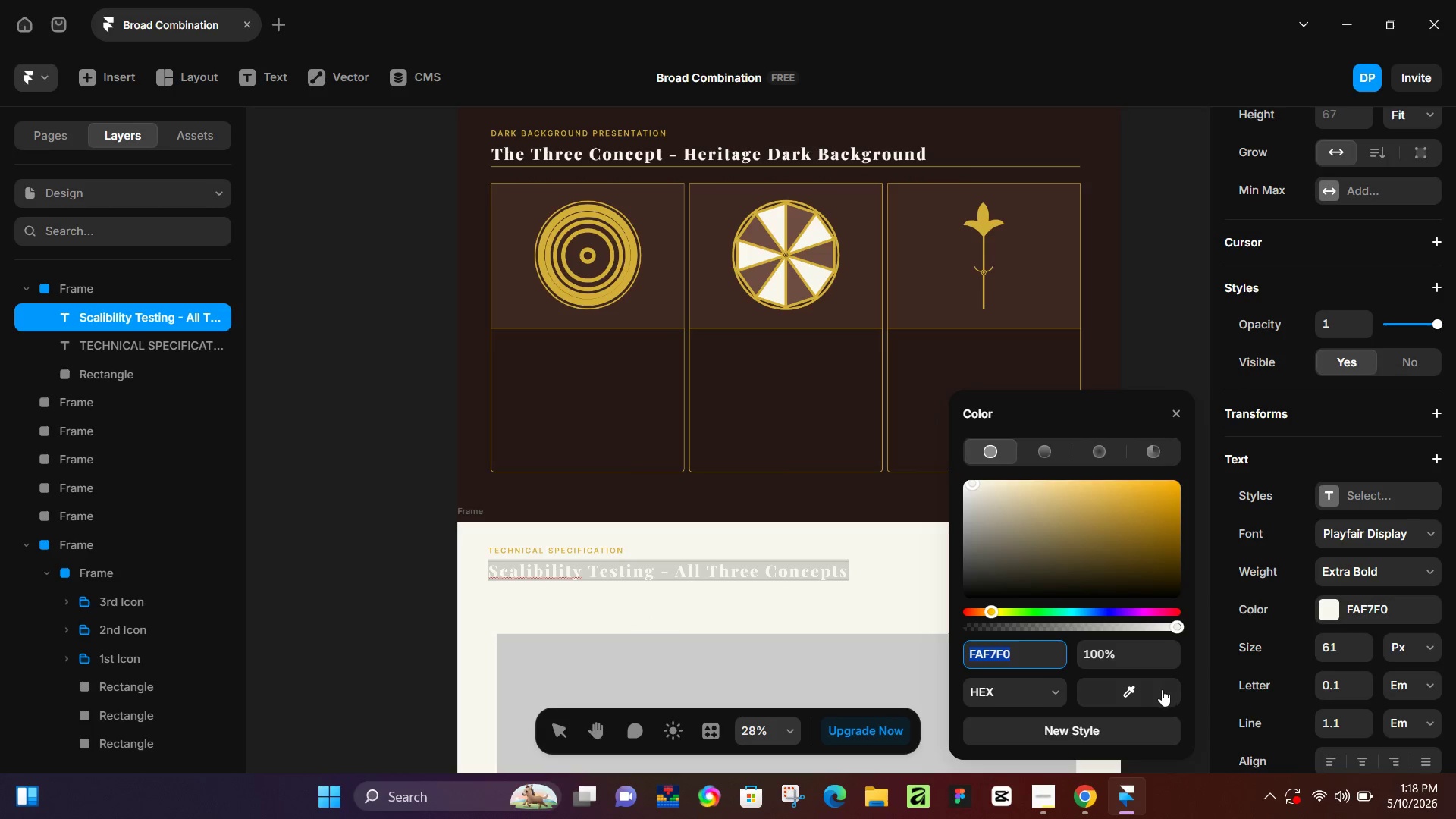 
left_click_drag(start_coordinate=[1153, 692], to_coordinate=[802, 389])
 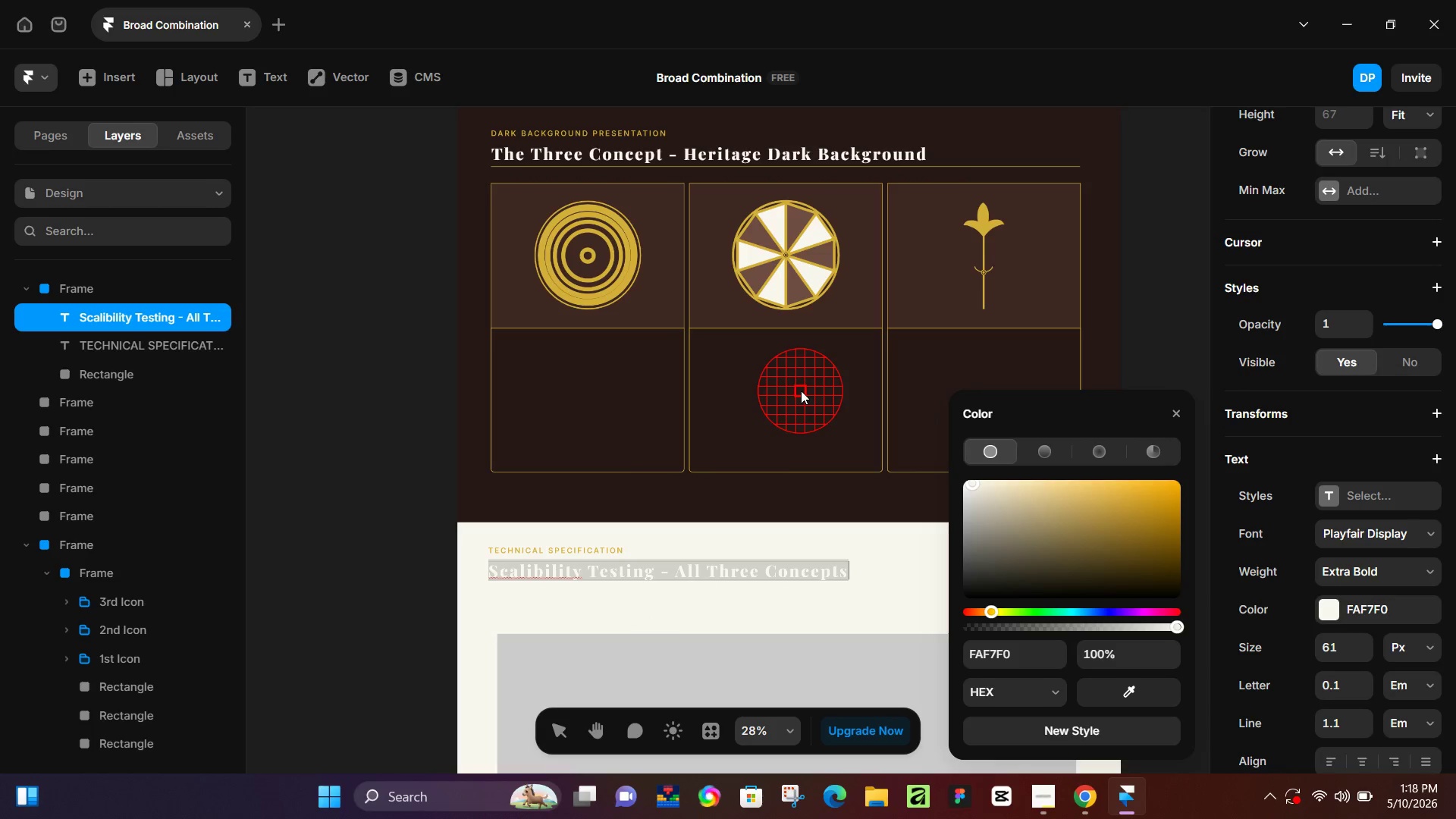 
left_click([801, 391])
 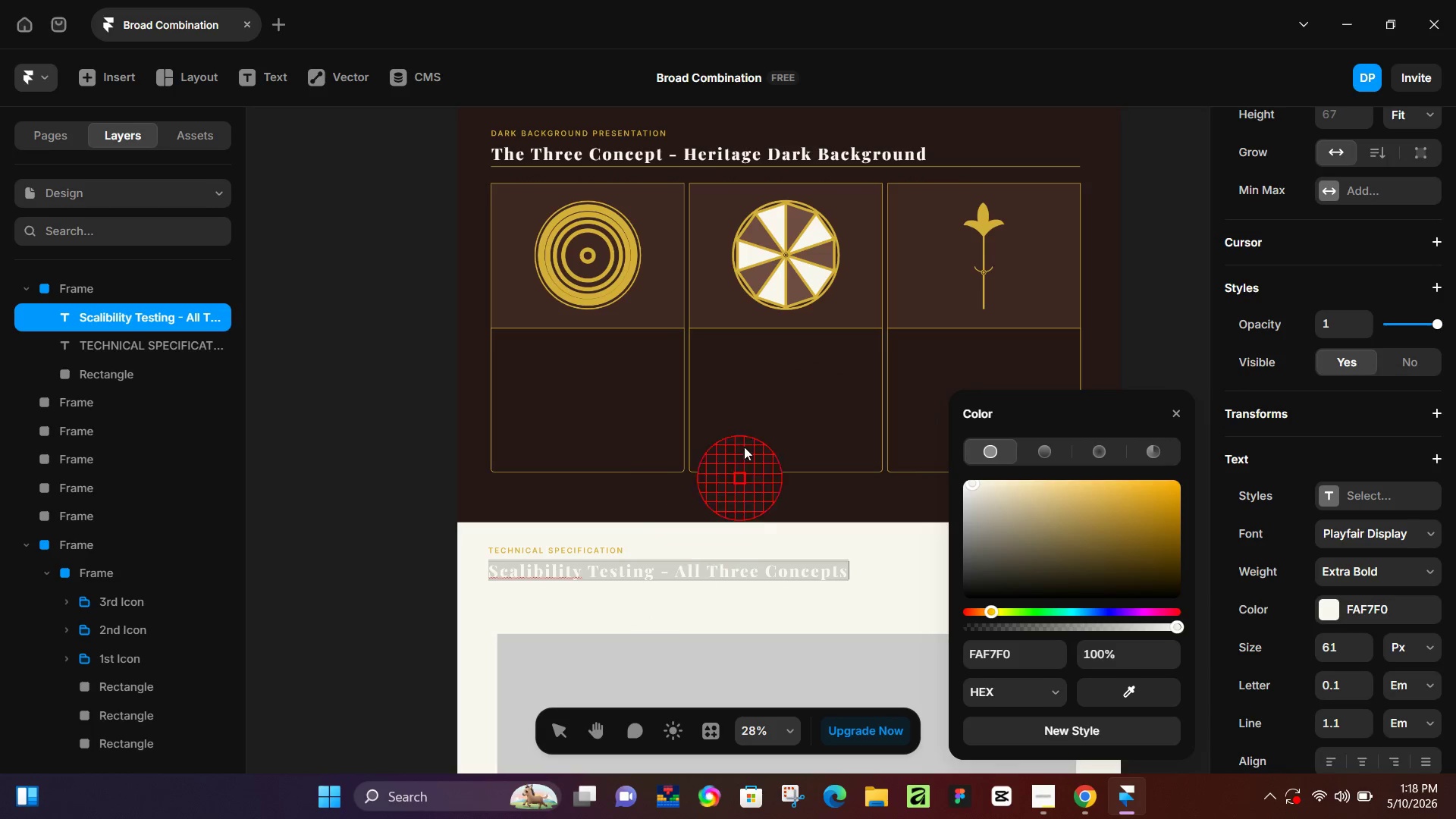 
left_click_drag(start_coordinate=[751, 415], to_coordinate=[752, 423])
 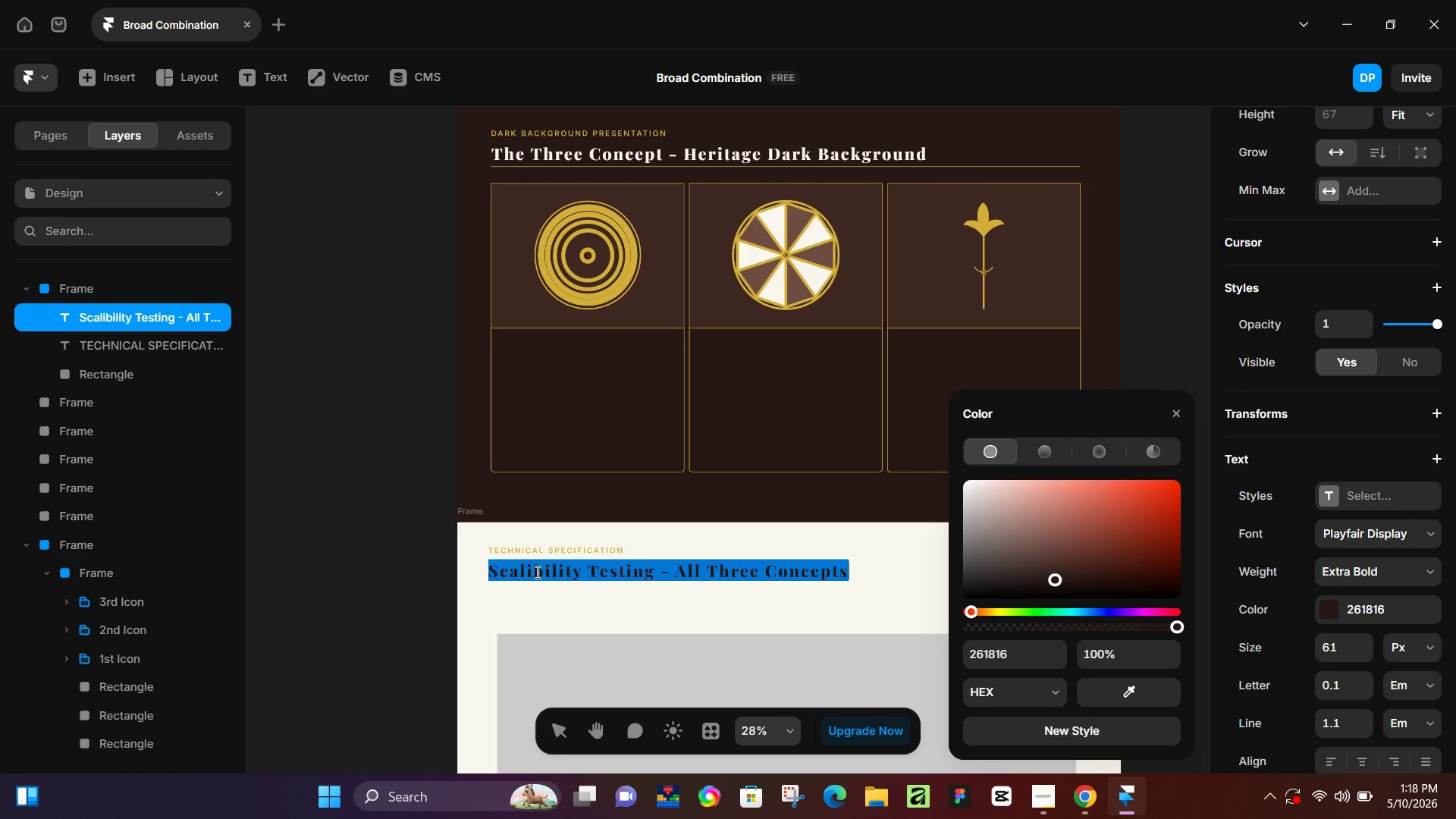 
left_click([536, 573])
 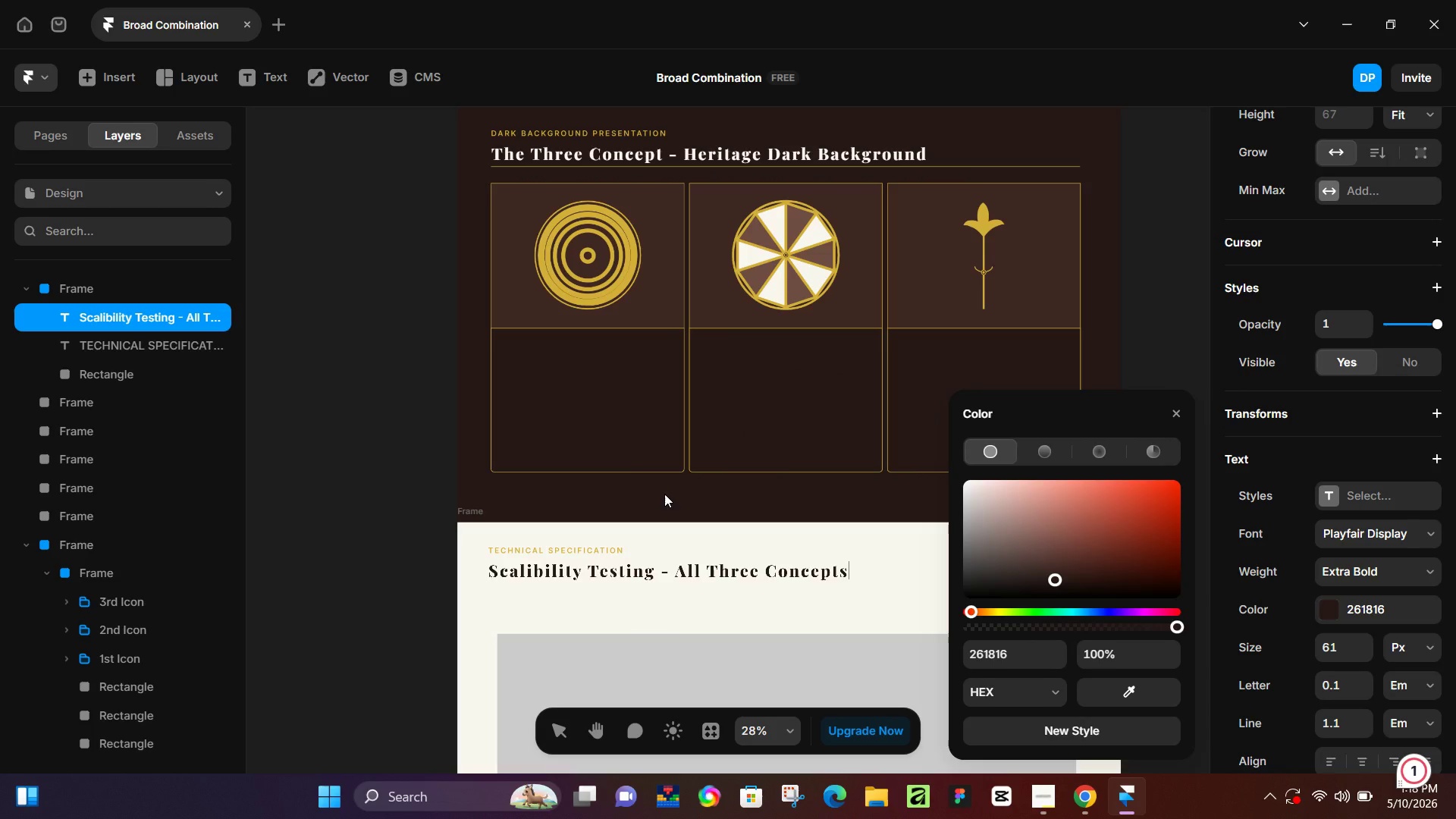 
key(Backspace)
 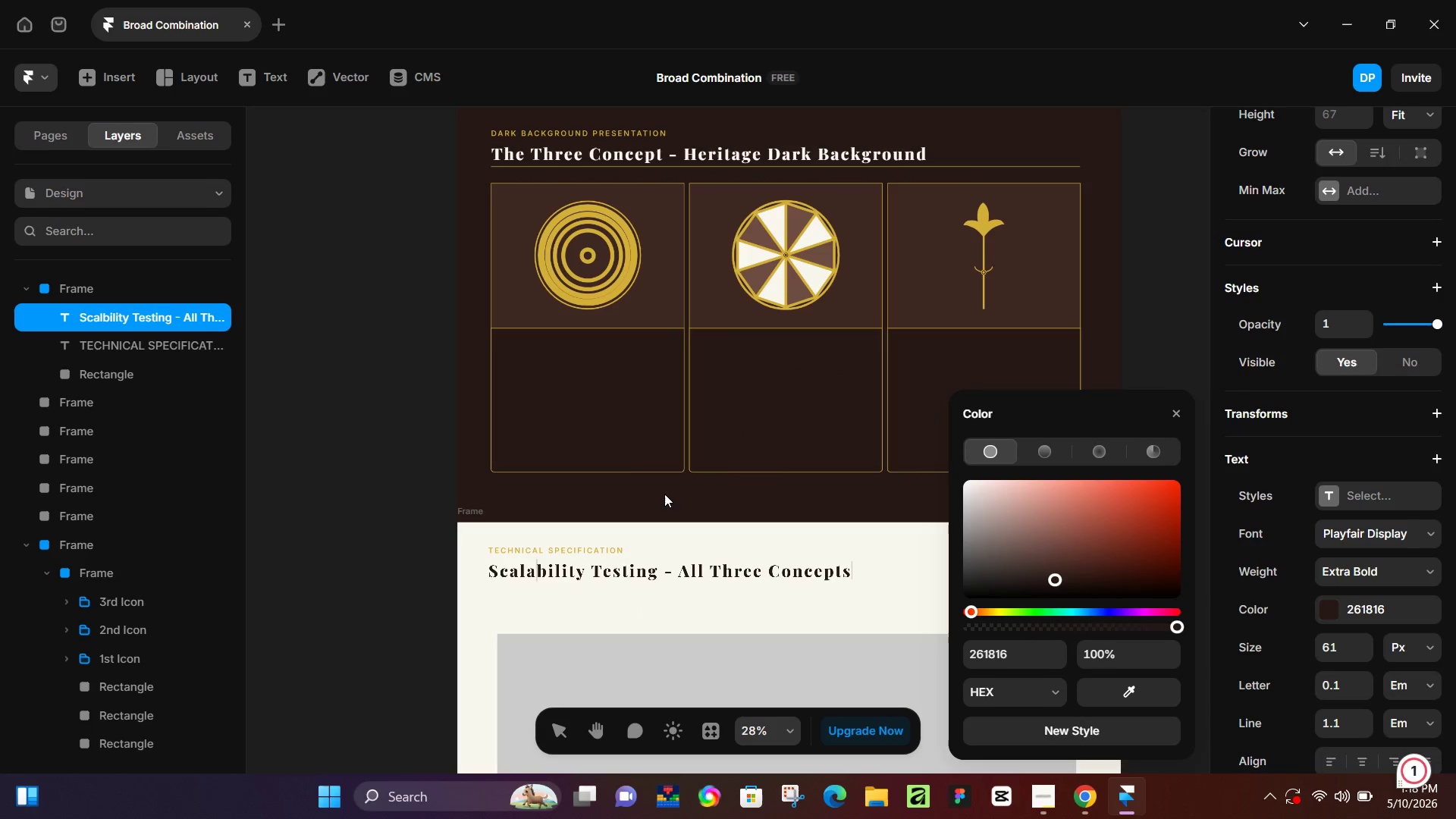 
key(A)
 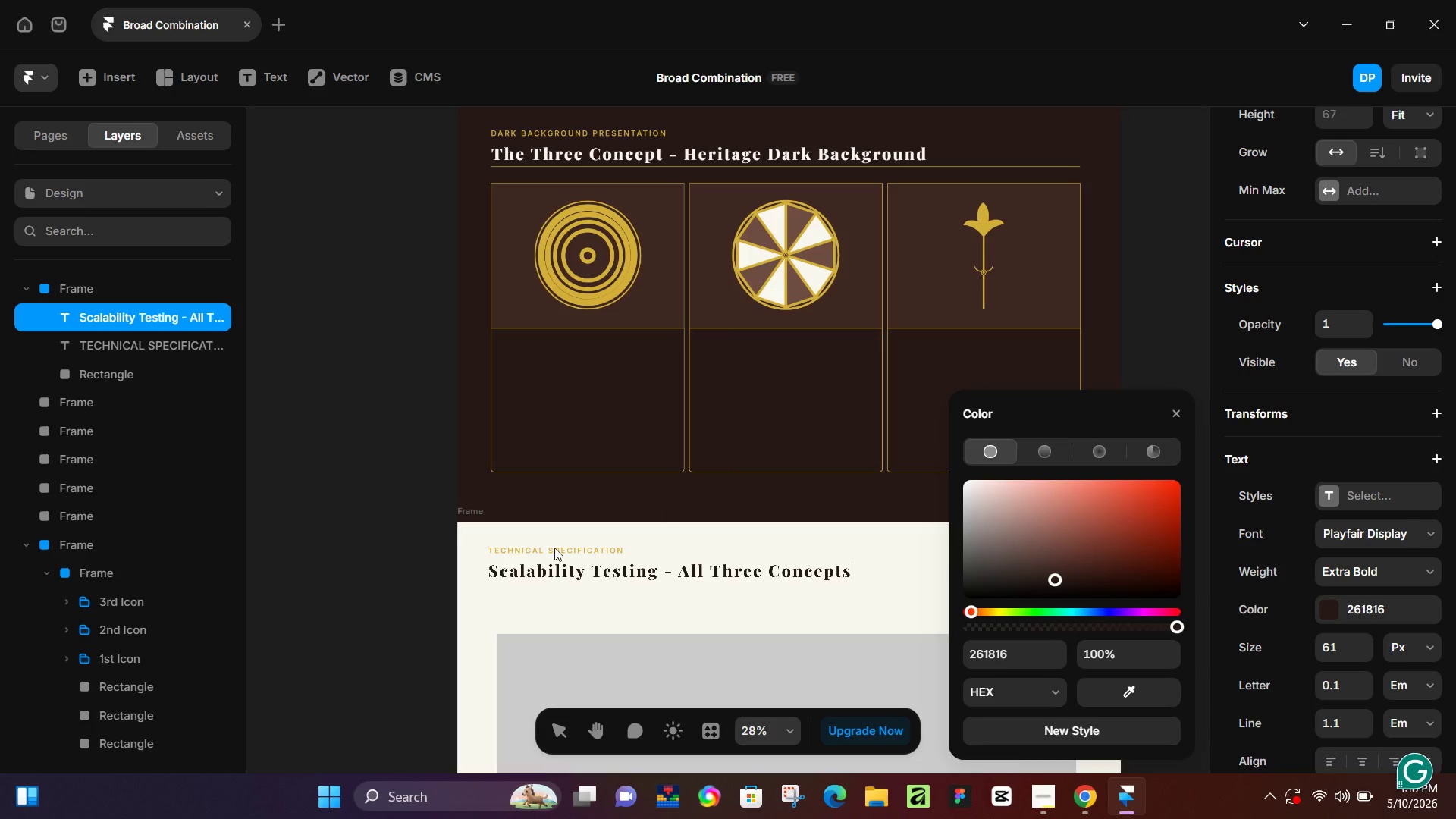 
left_click([419, 566])
 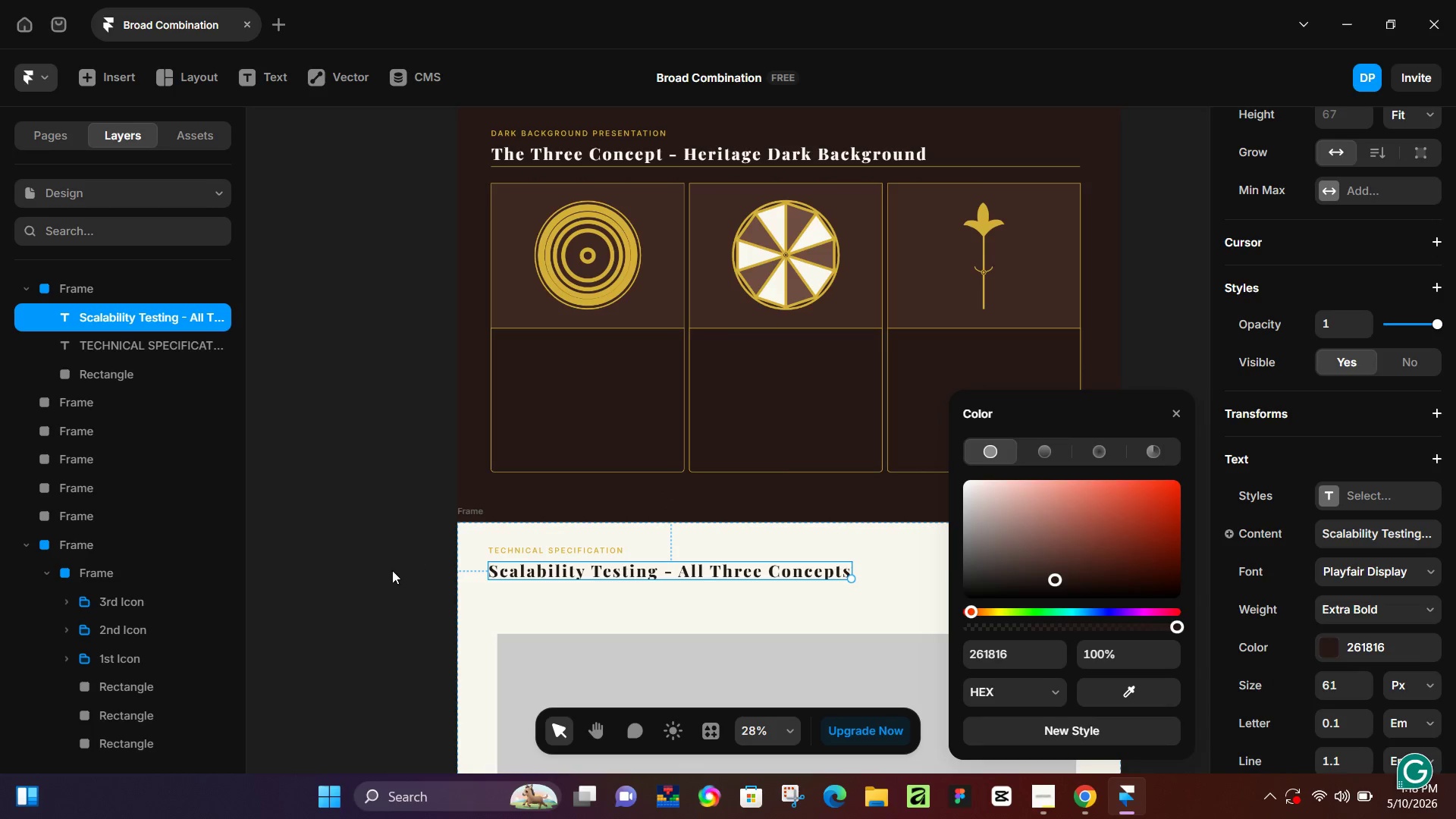 
left_click([401, 570])
 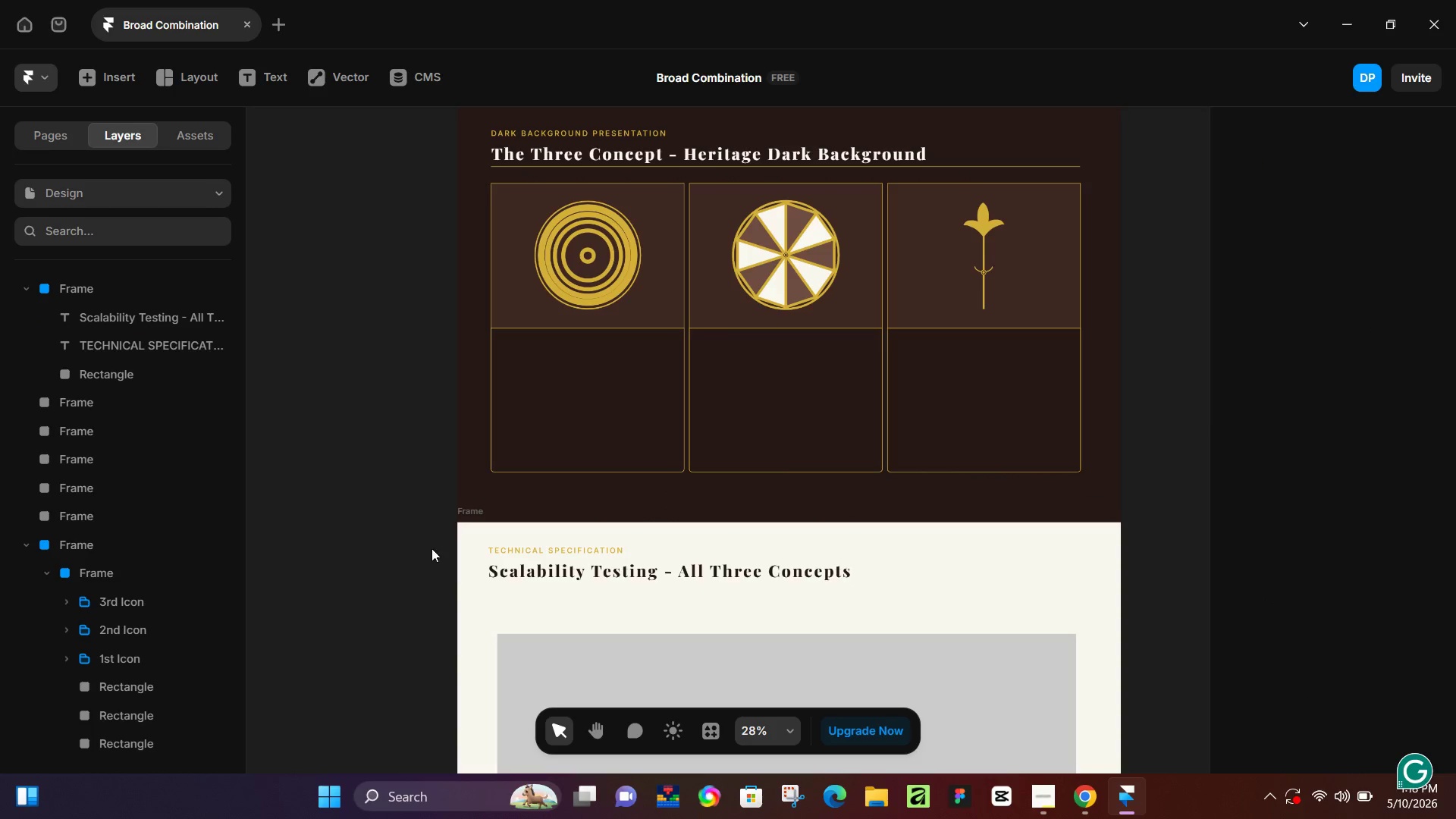 
scroll: coordinate [481, 535], scroll_direction: down, amount: 5.0
 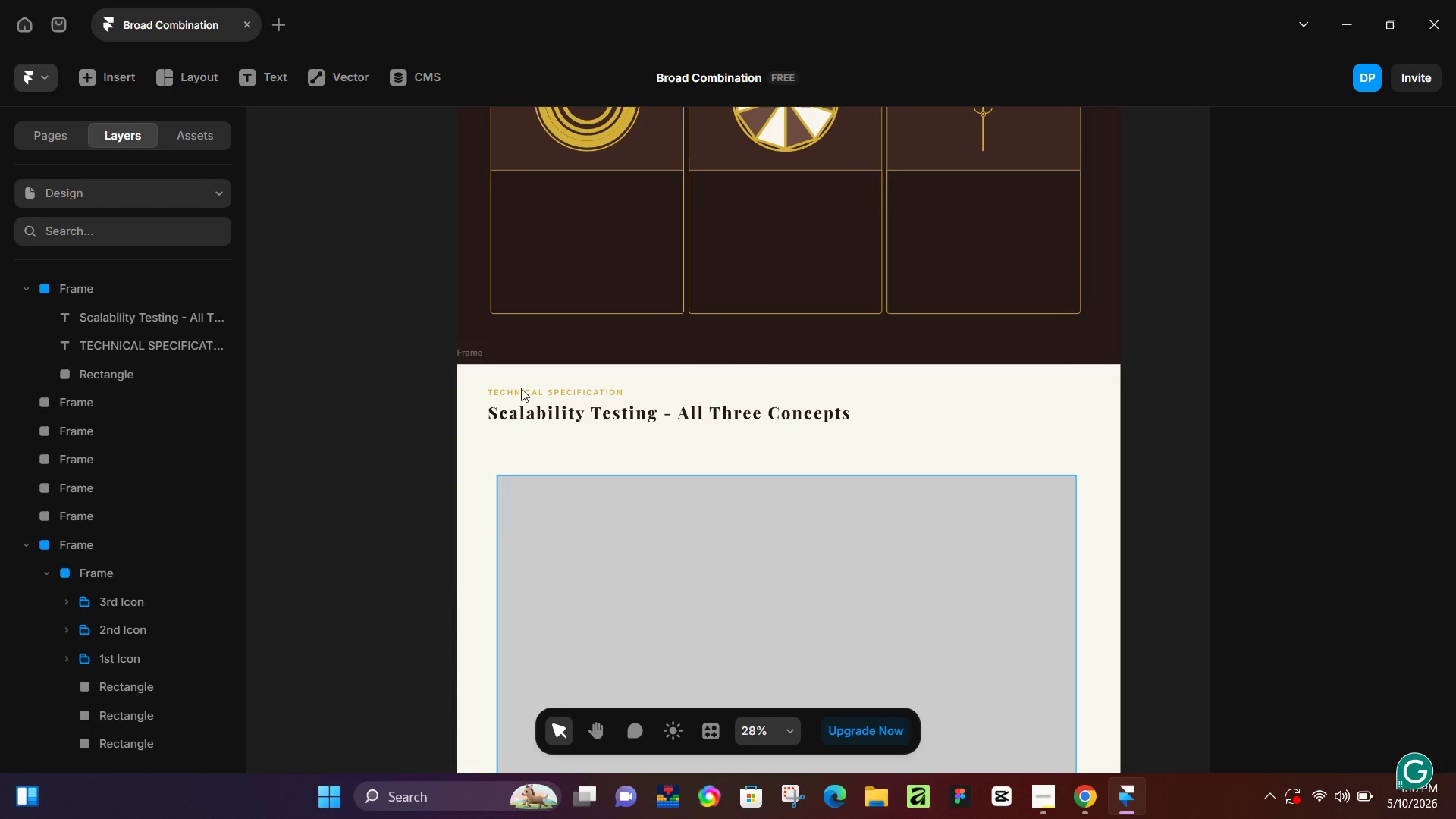 
scroll: coordinate [639, 174], scroll_direction: up, amount: 7.0
 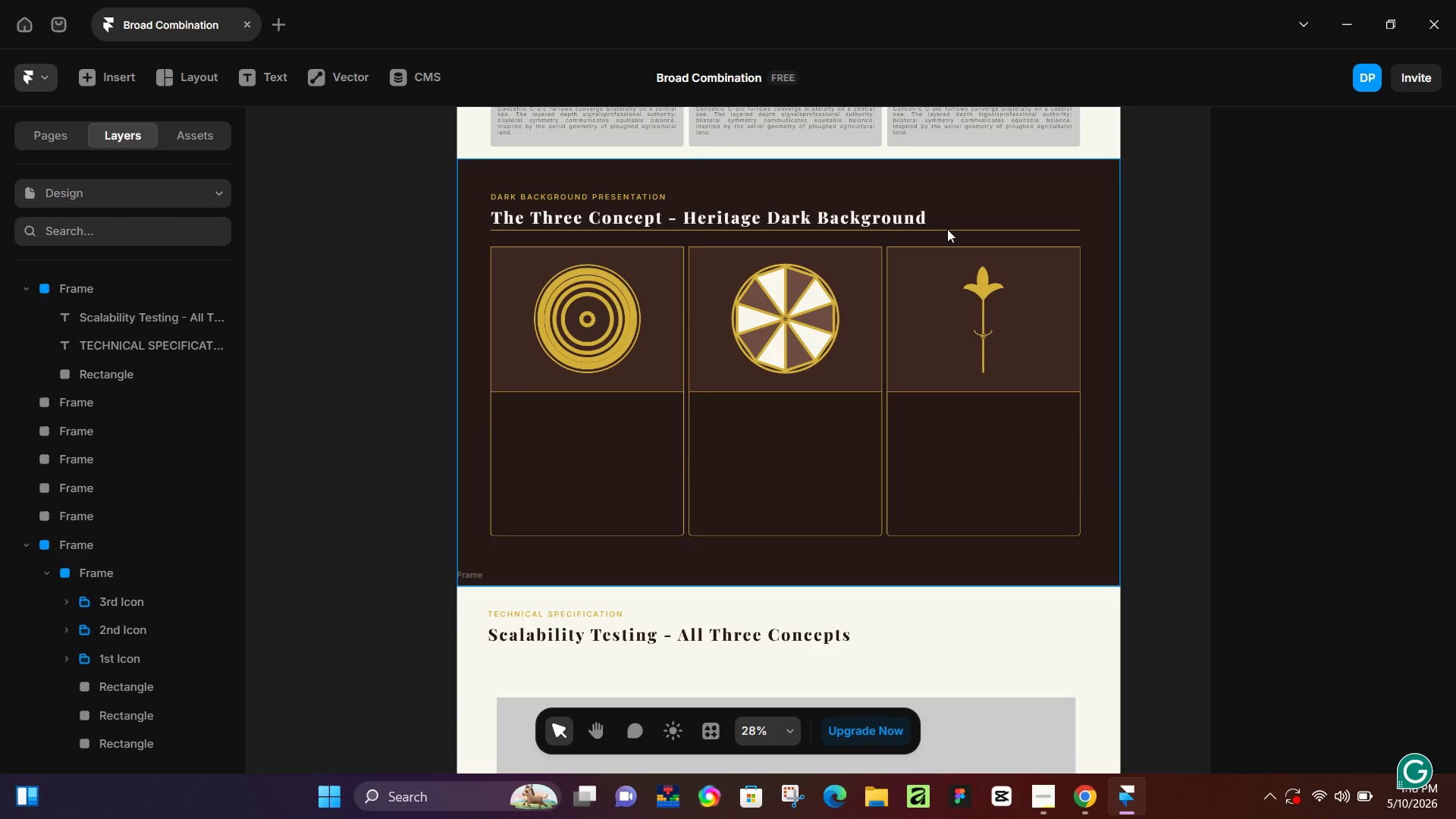 
left_click([949, 229])
 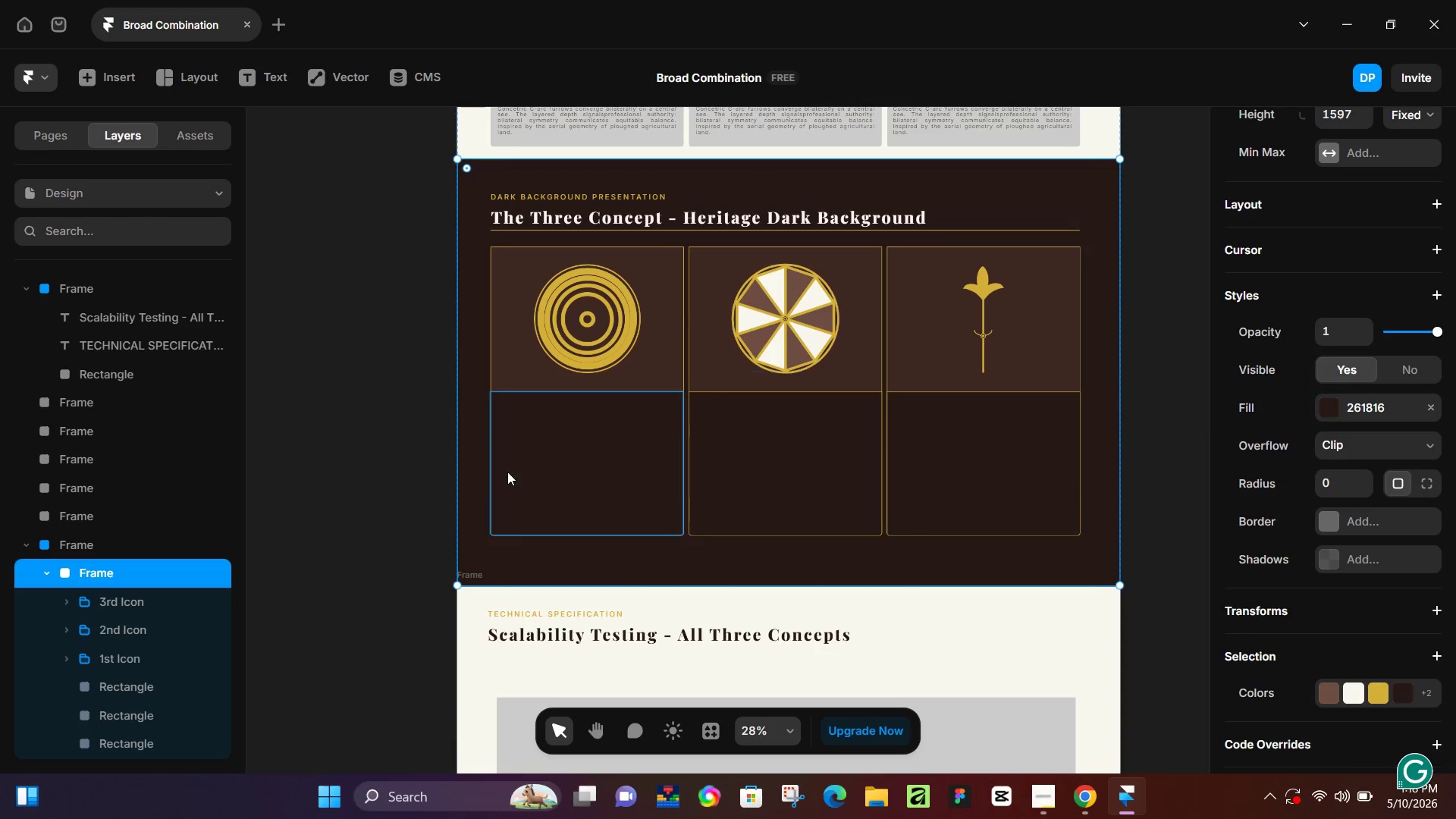 
scroll: coordinate [520, 507], scroll_direction: down, amount: 5.0
 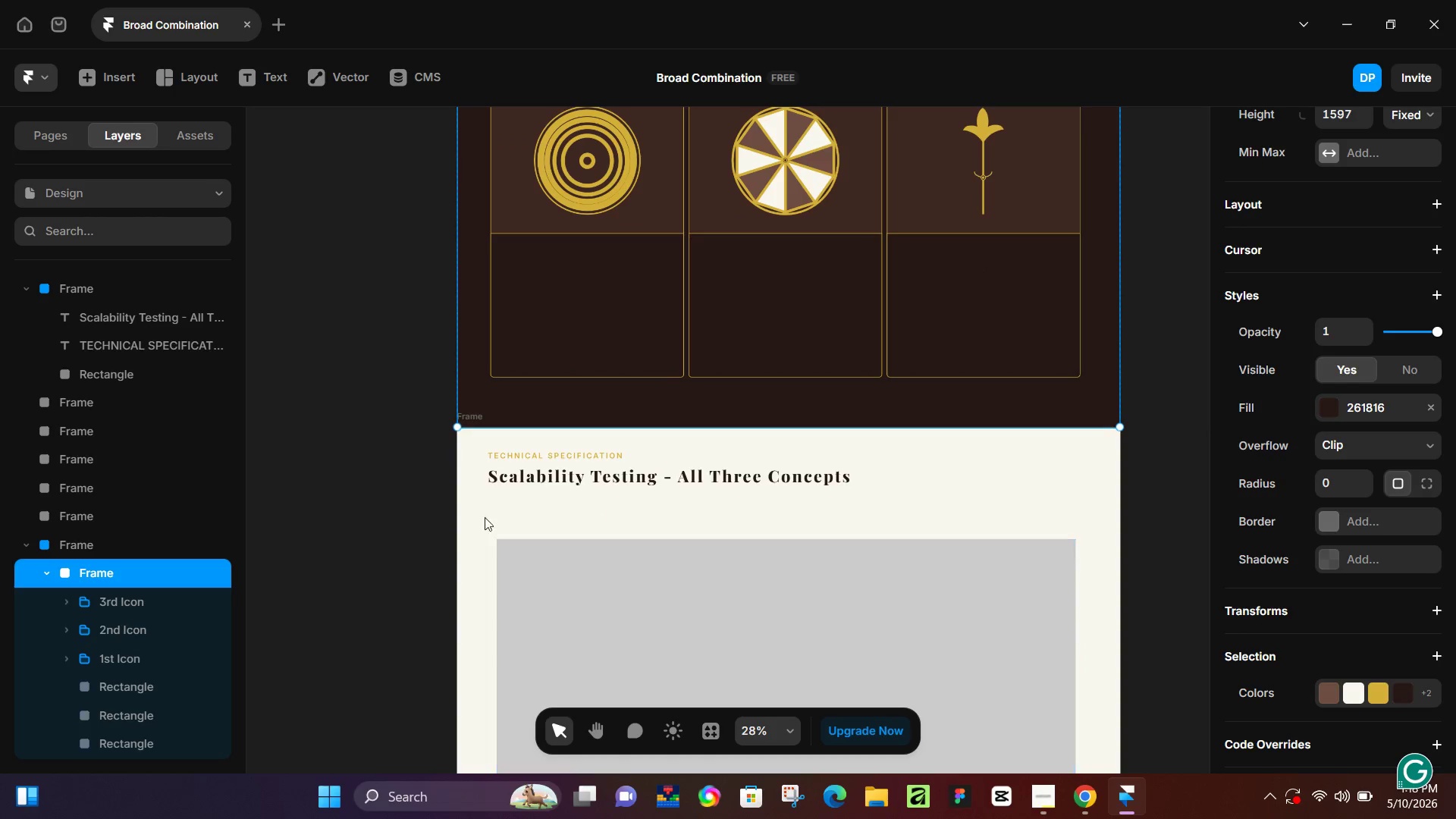 
scroll: coordinate [620, 470], scroll_direction: up, amount: 11.0
 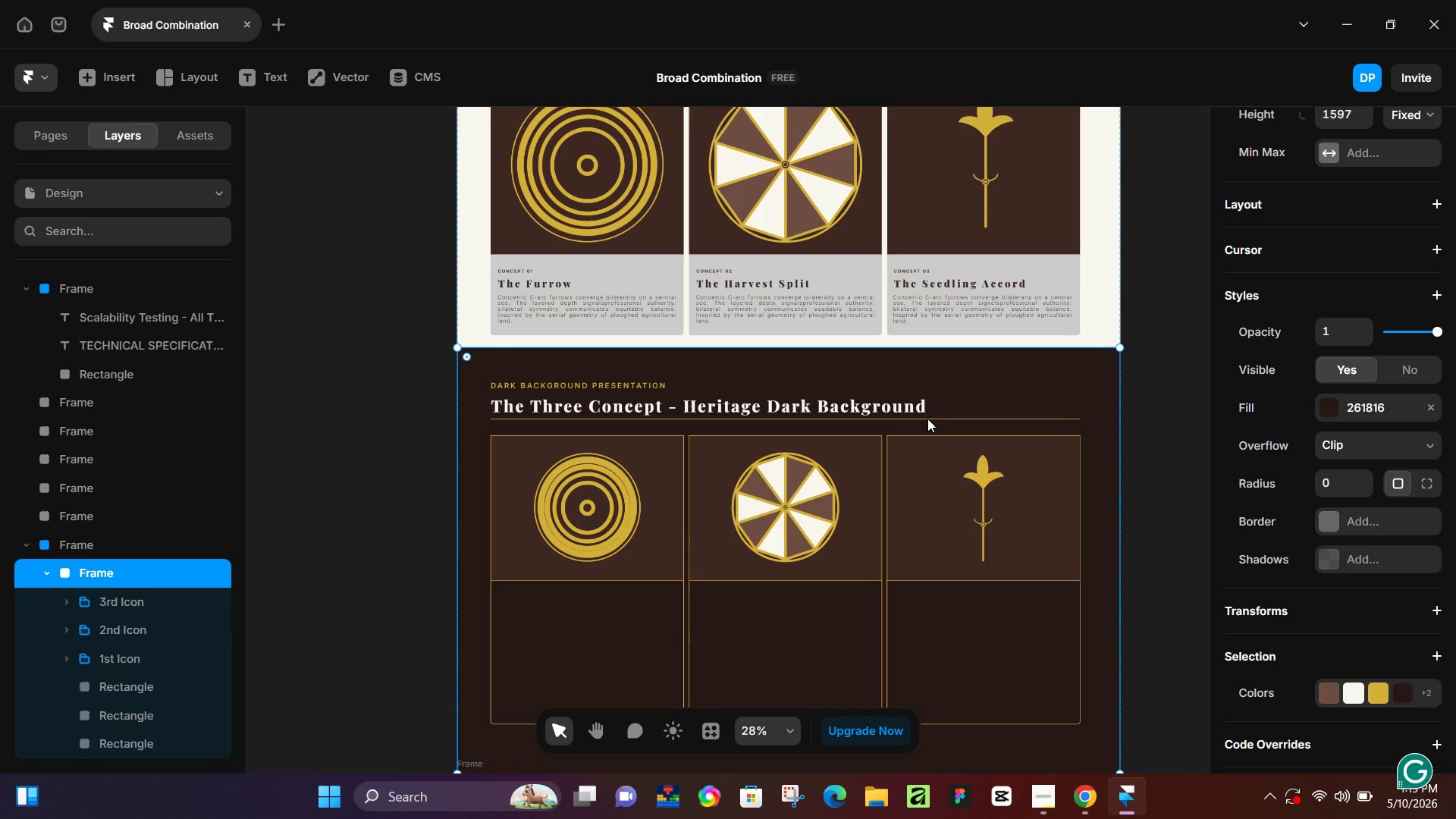 
left_click([927, 420])
 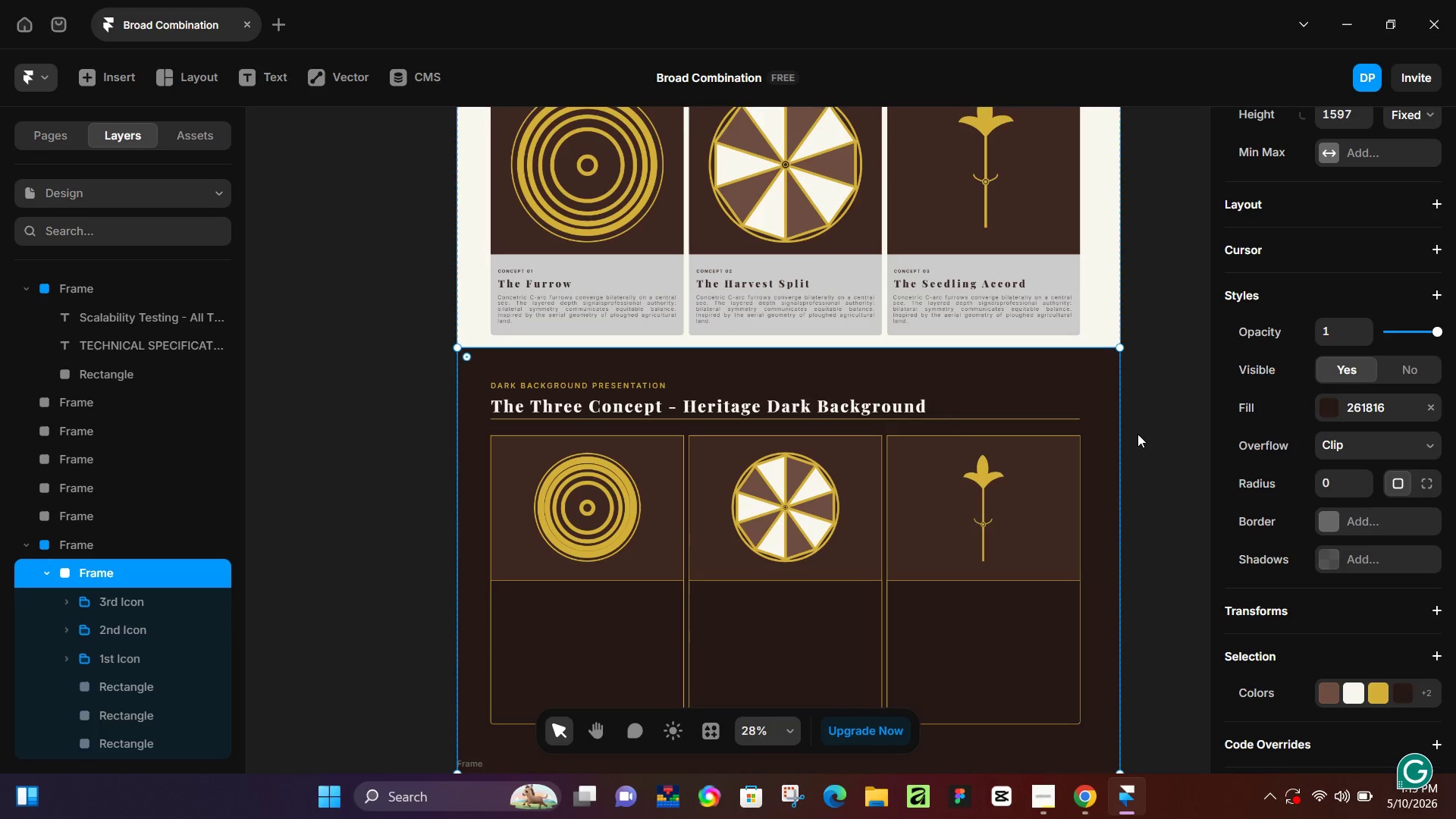 
left_click([1137, 434])
 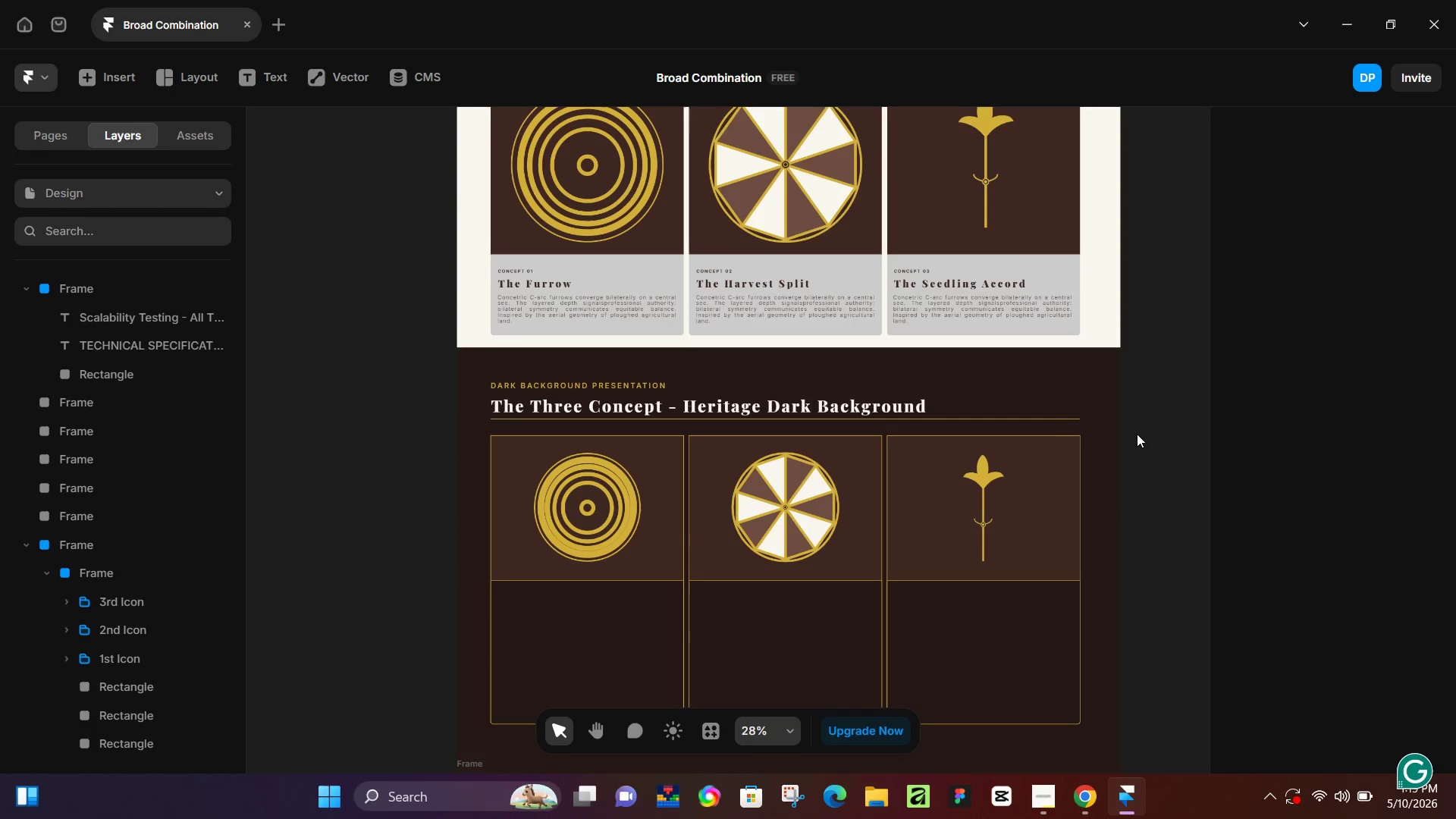 
hold_key(key=ControlLeft, duration=0.47)
scroll: coordinate [1047, 430], scroll_direction: up, amount: 7.0
 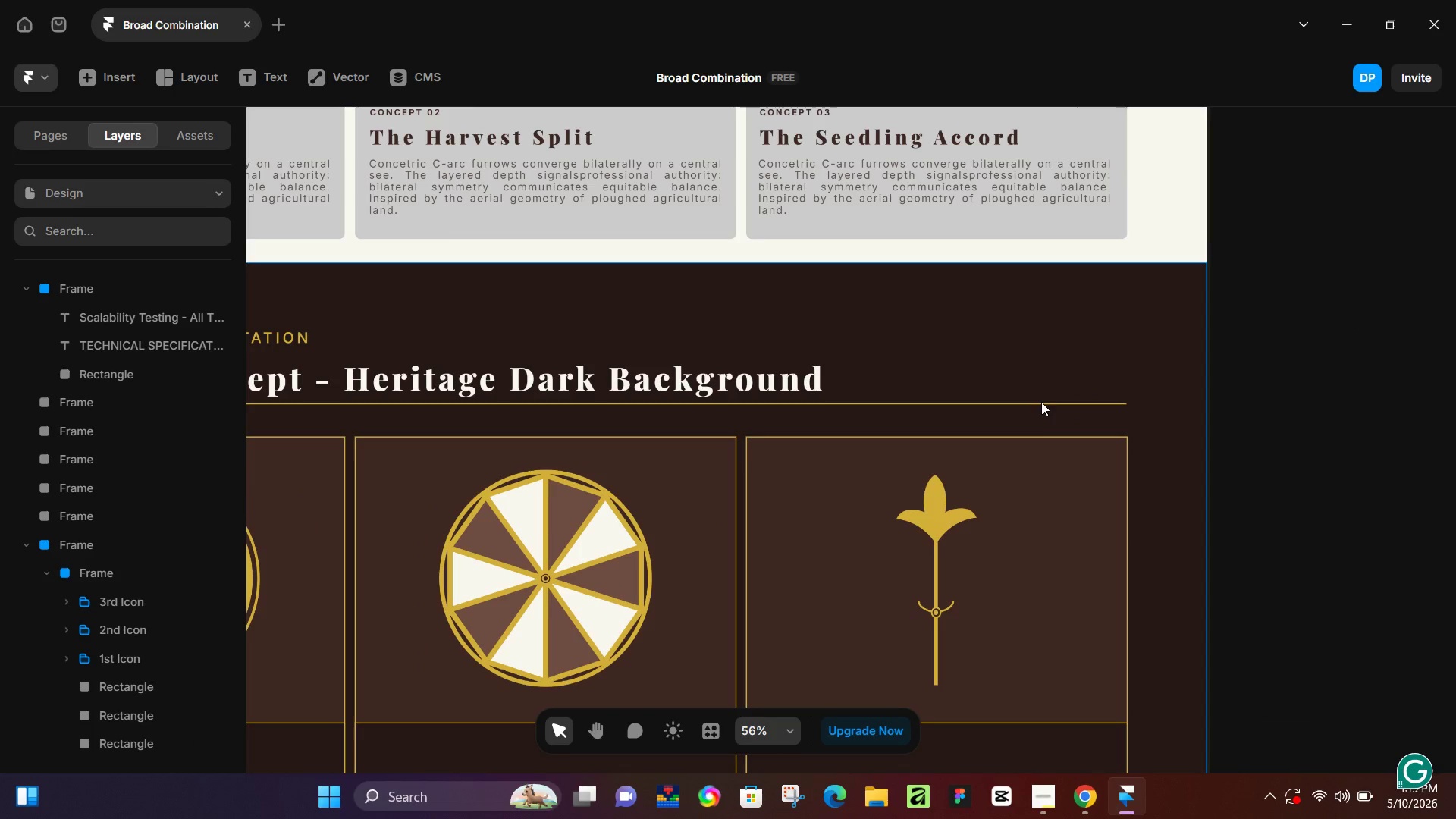 
left_click([1046, 402])
 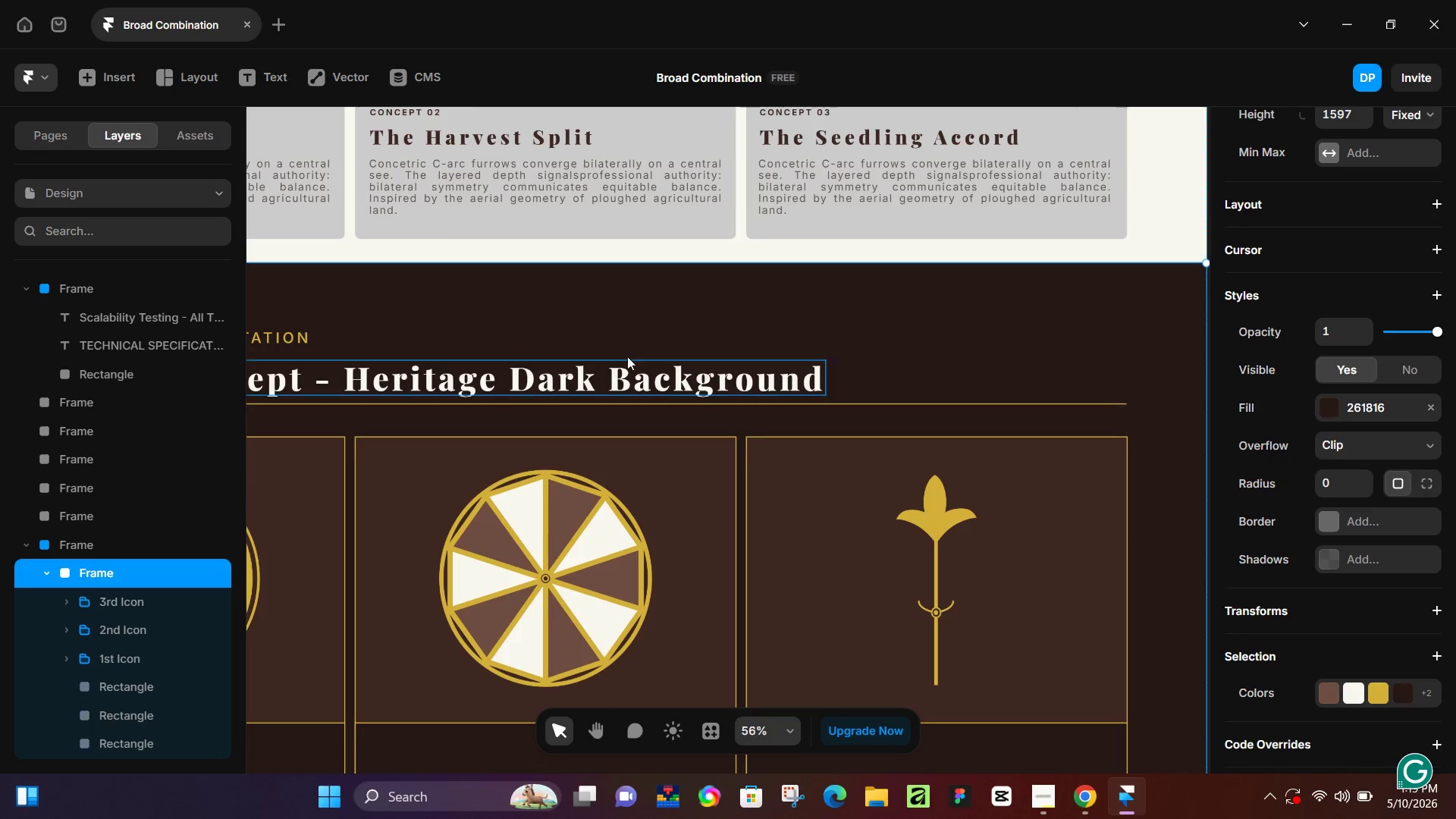 
hold_key(key=ControlLeft, duration=0.33)
 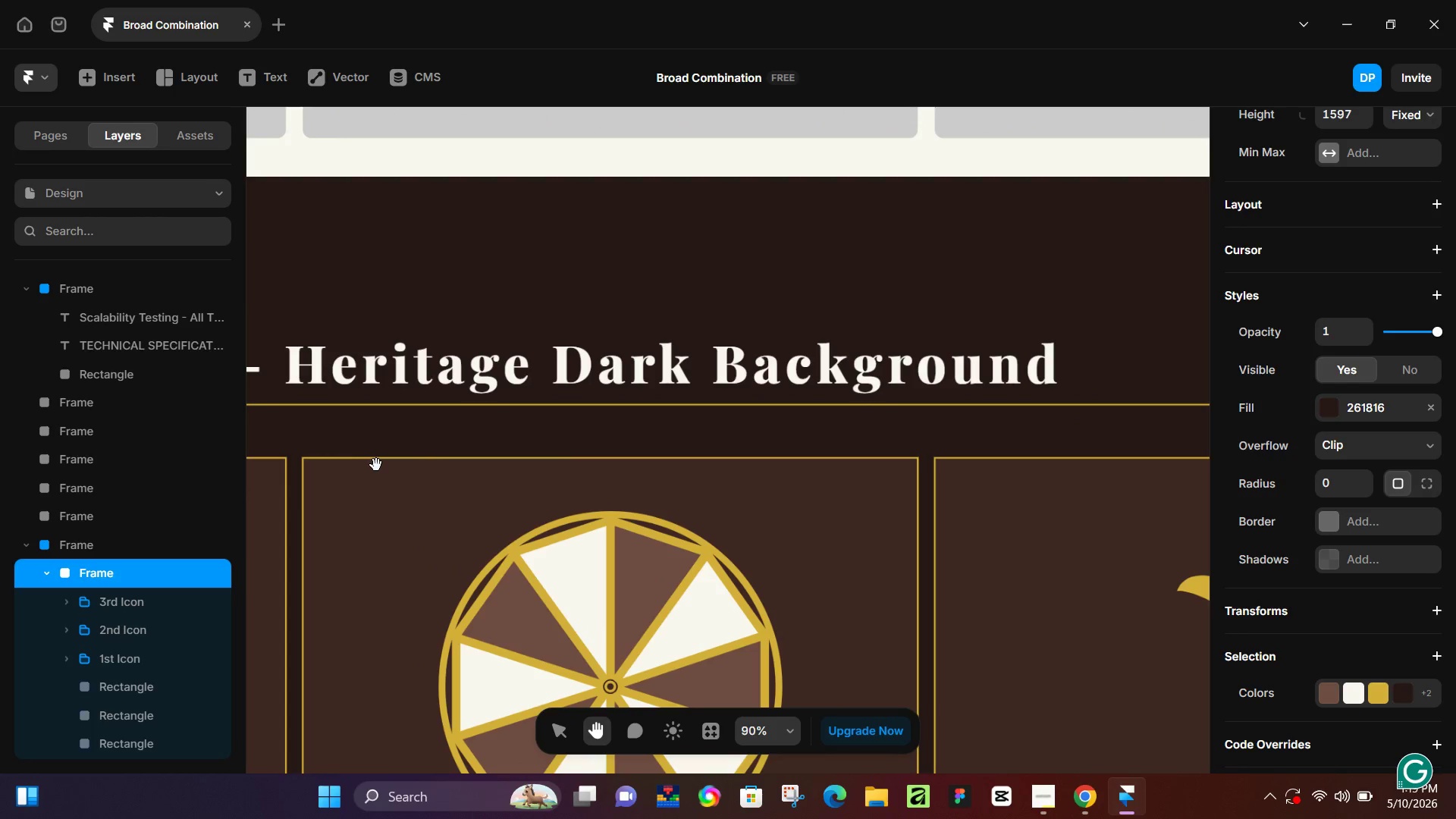 
hold_key(key=Space, duration=0.72)
 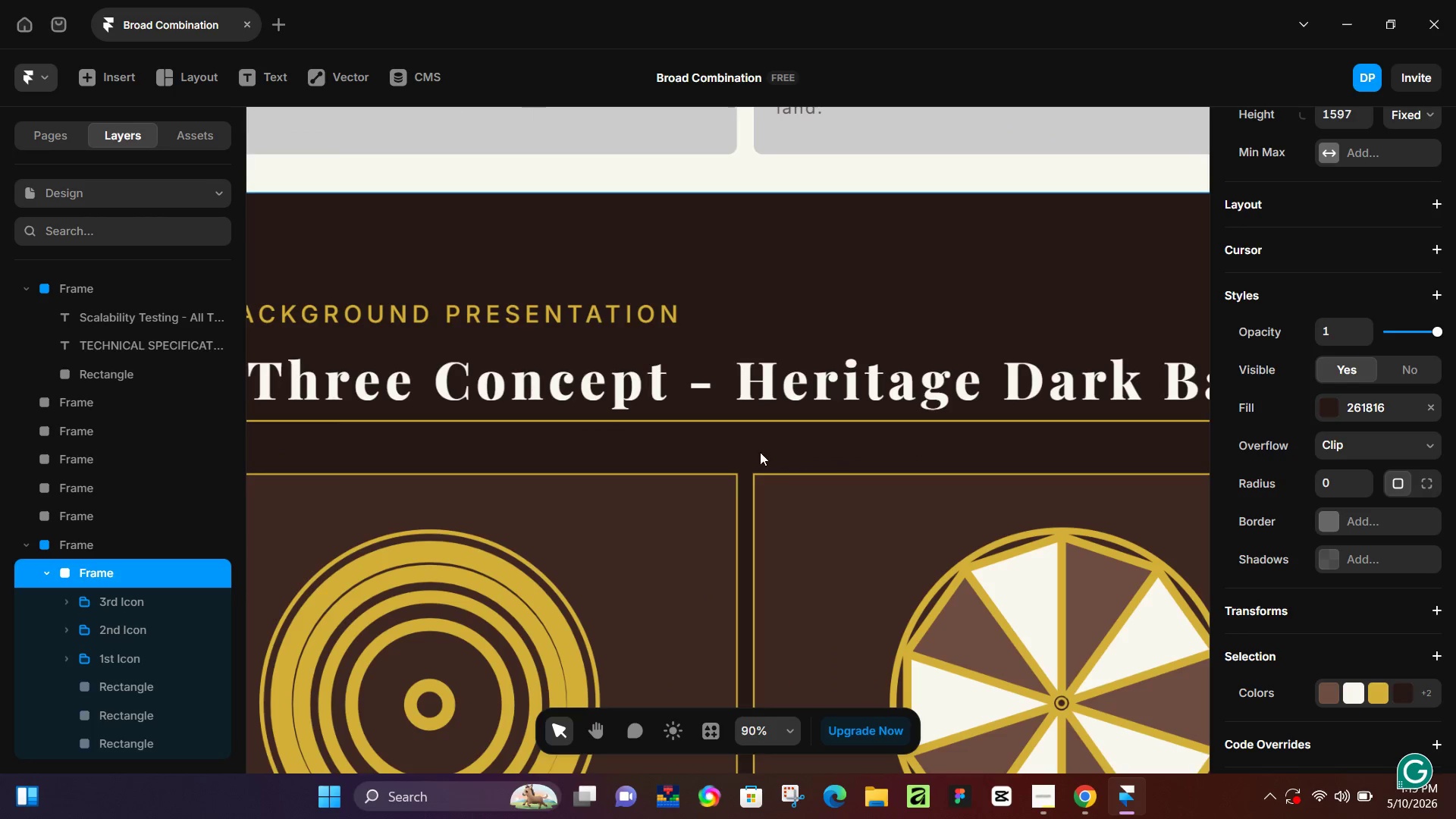 
scroll: coordinate [440, 403], scroll_direction: up, amount: 4.0
 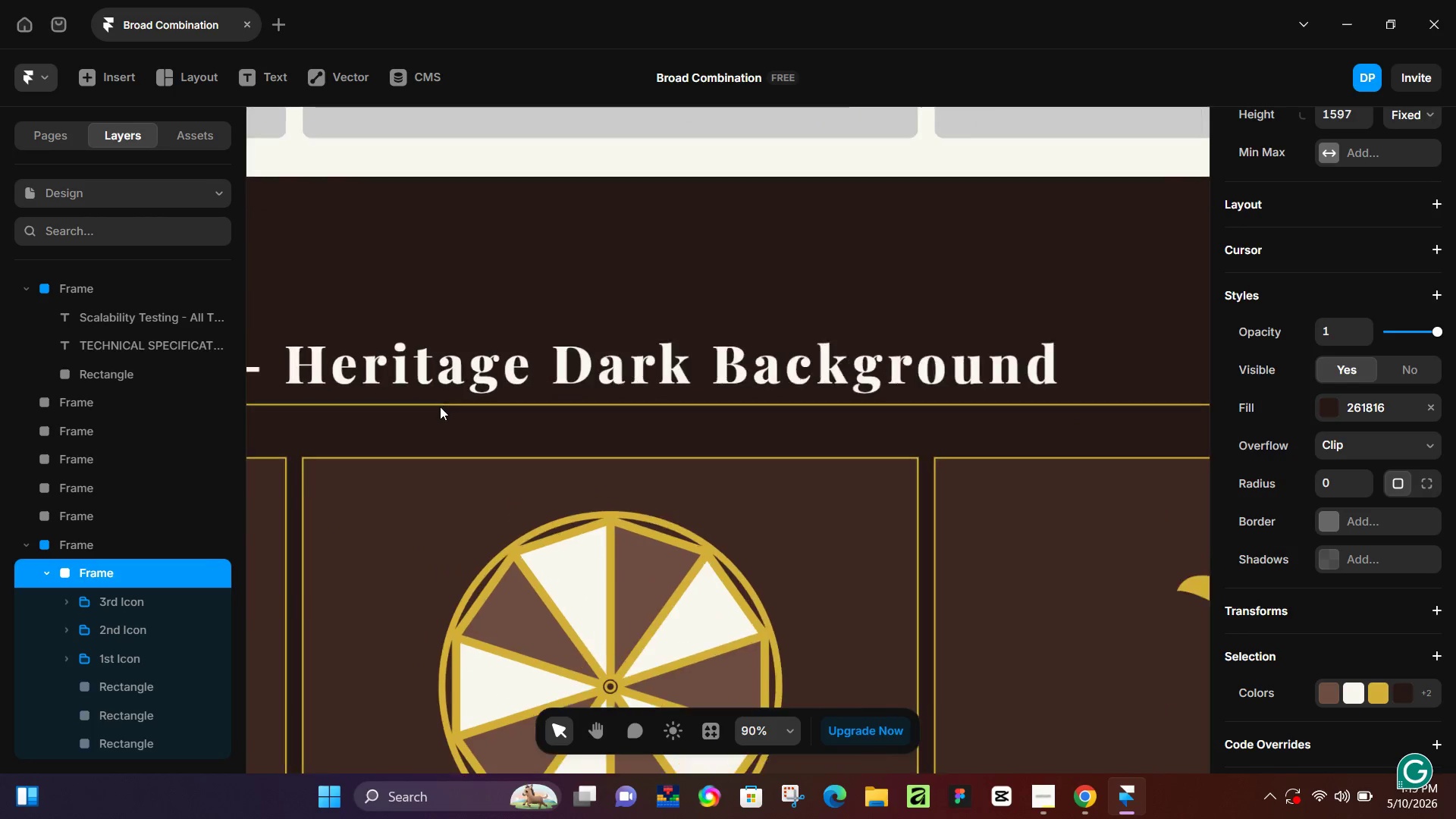 
left_click_drag(start_coordinate=[376, 465], to_coordinate=[826, 481])
 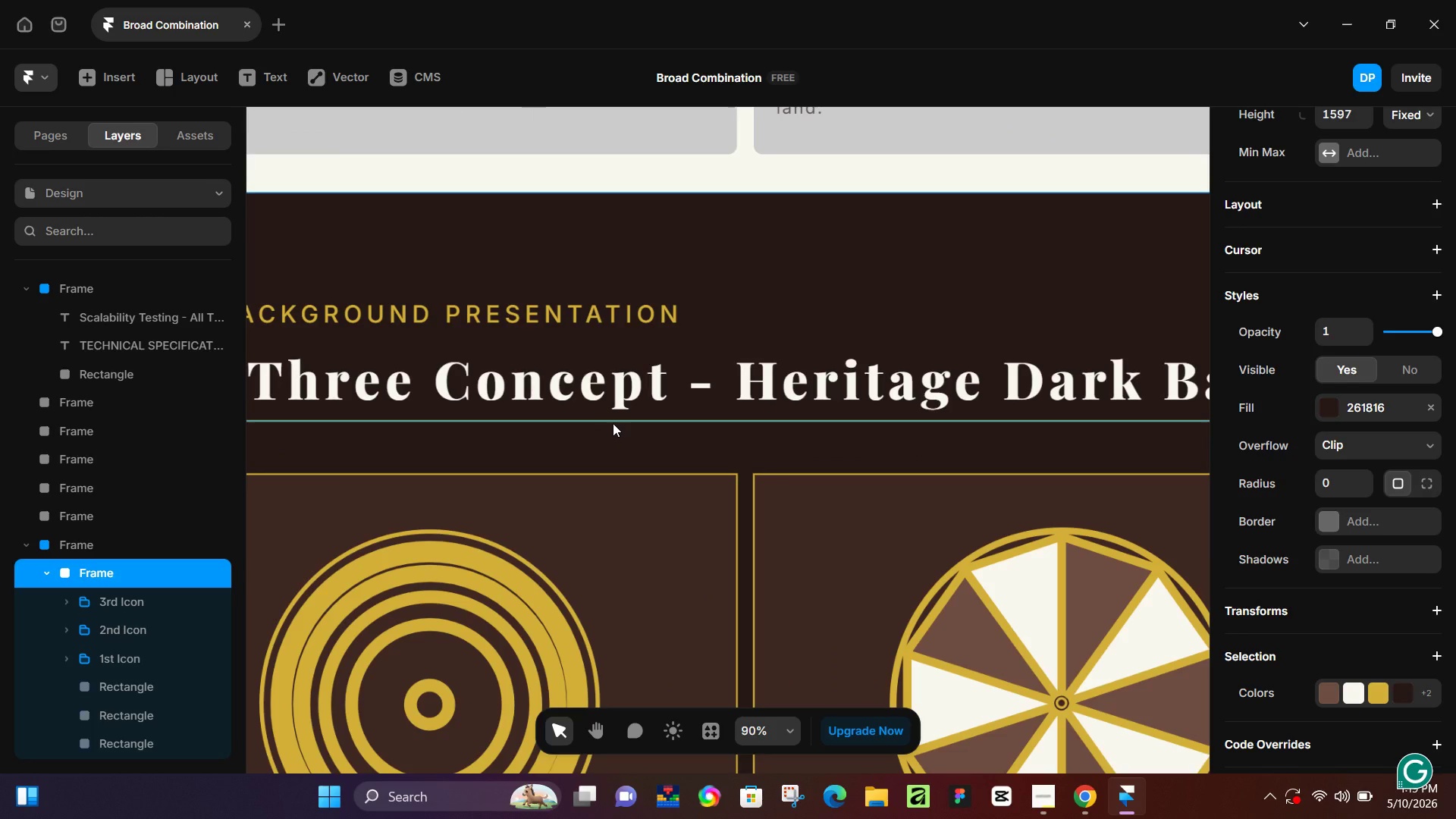 
wait(5.3)
 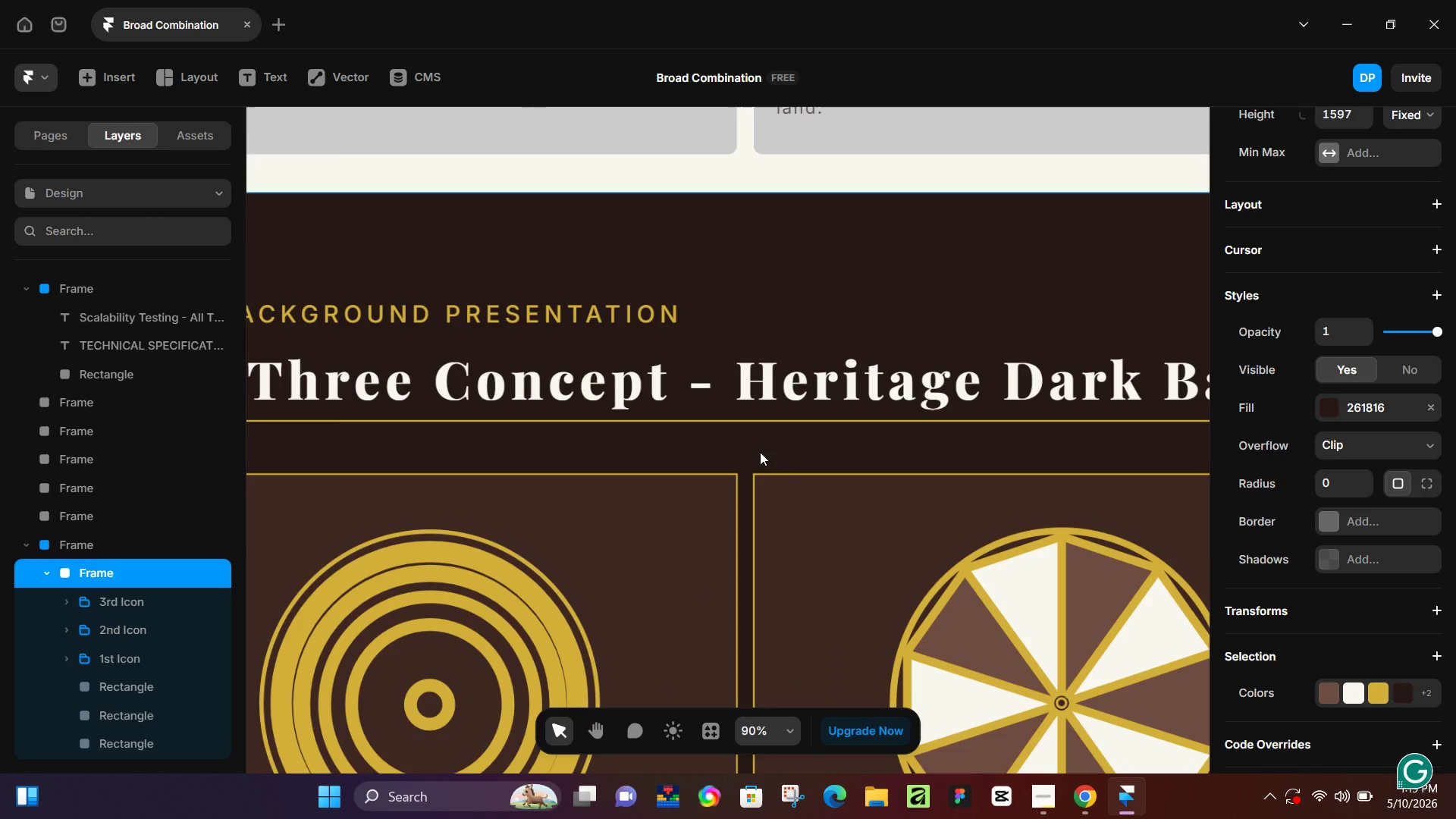 
left_click([635, 419])
 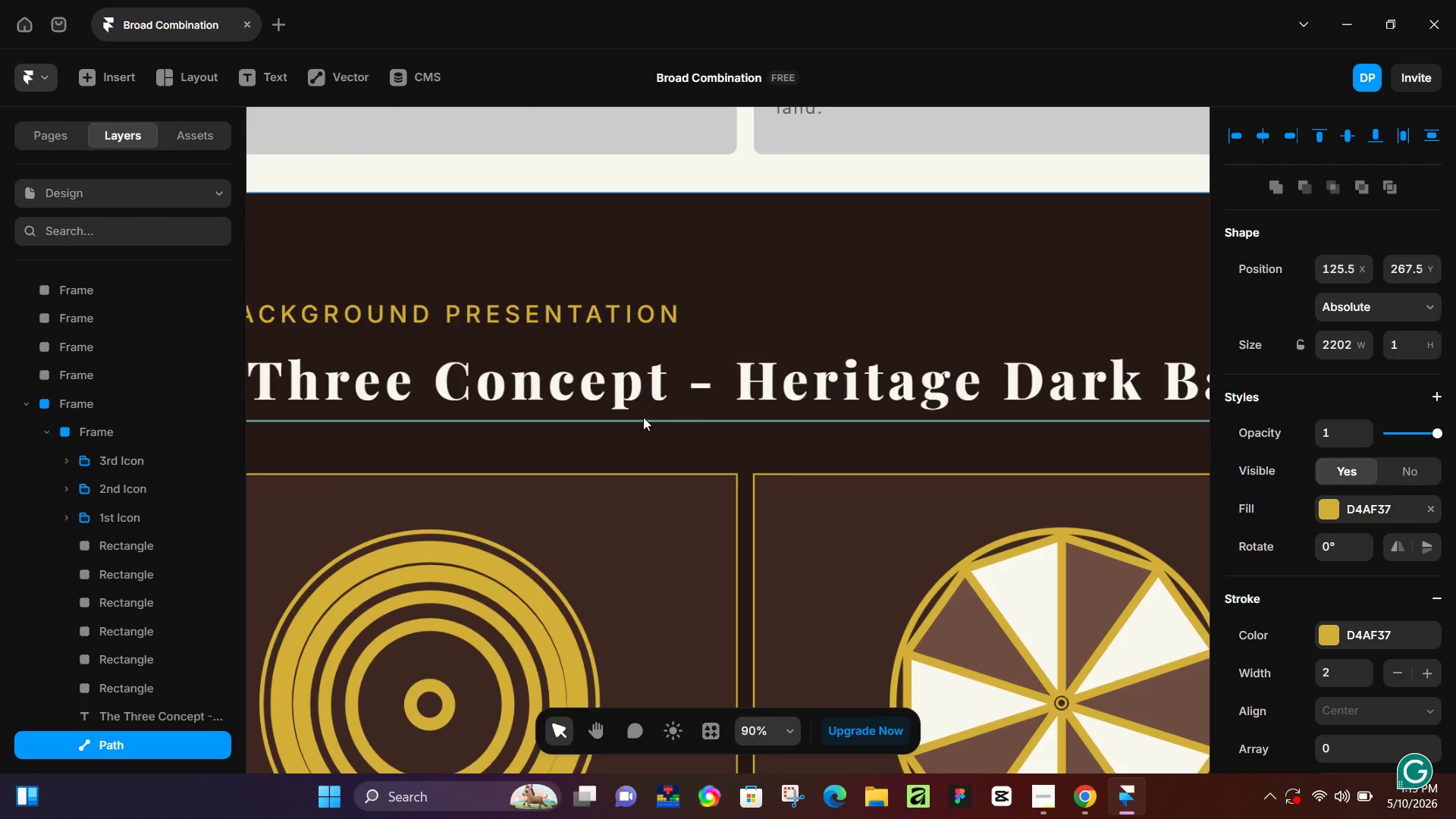 
hold_key(key=ControlLeft, duration=0.47)
 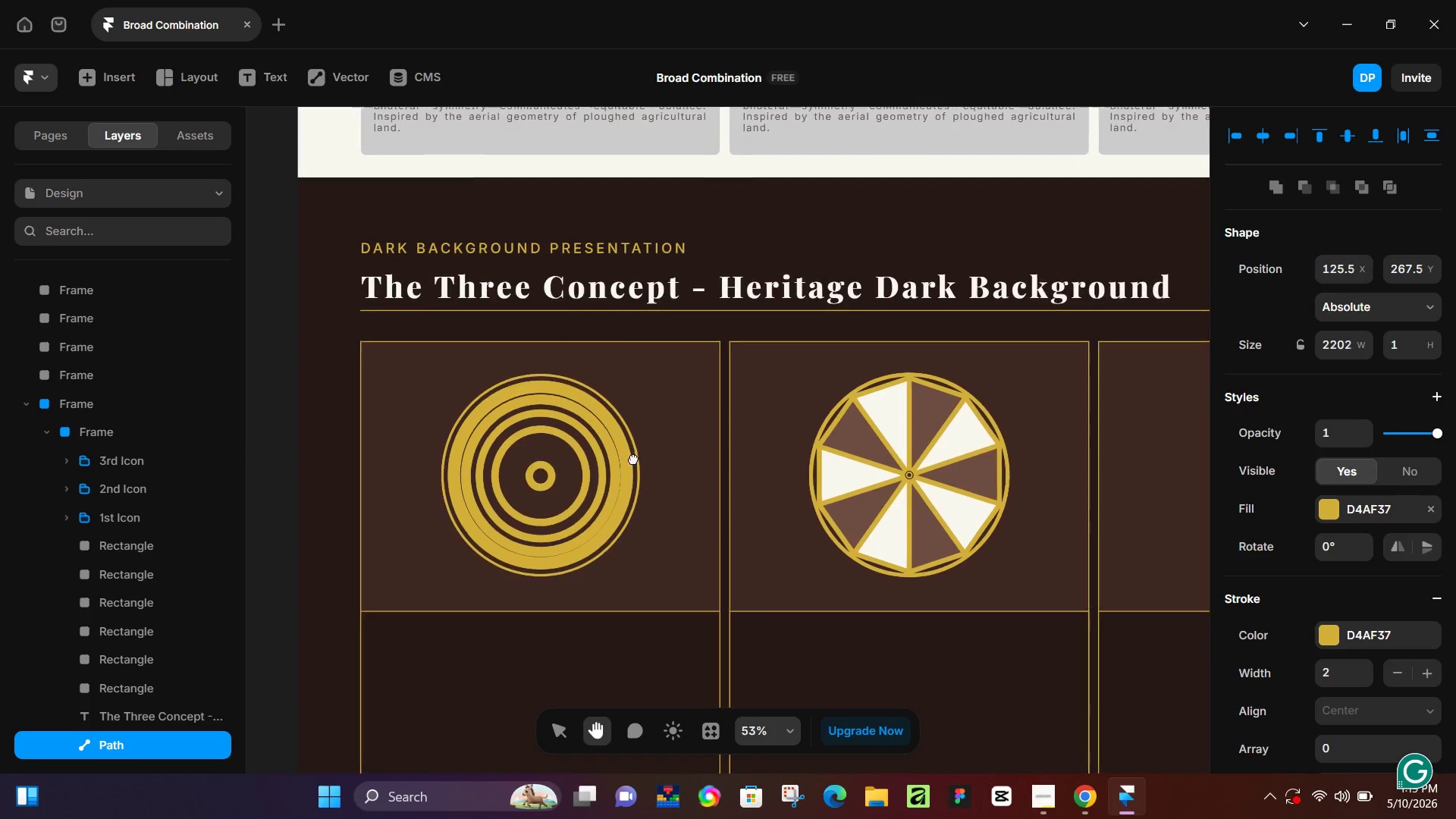 
hold_key(key=Space, duration=0.66)
 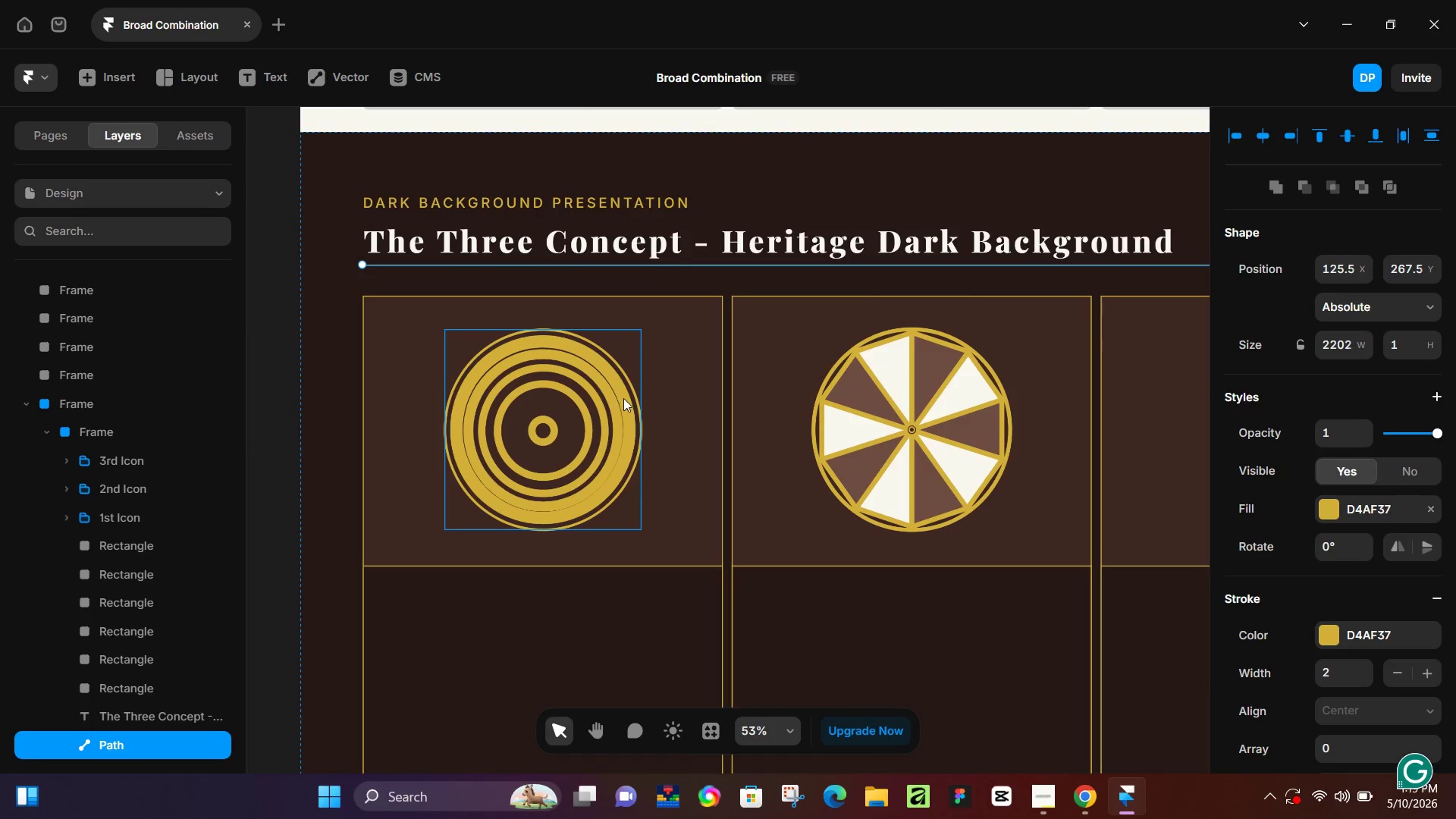 
scroll: coordinate [643, 417], scroll_direction: down, amount: 5.0
 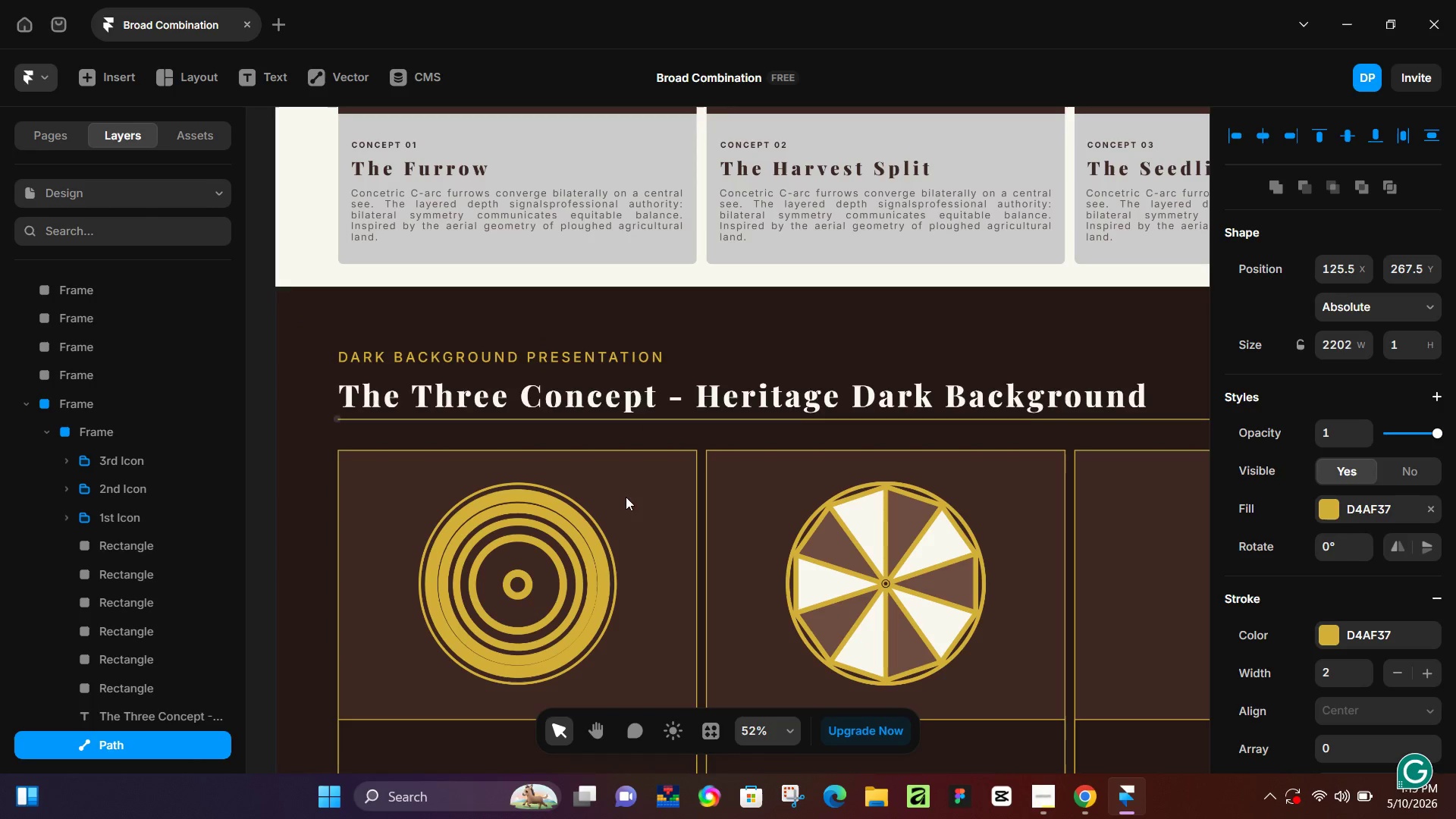 
left_click_drag(start_coordinate=[609, 584], to_coordinate=[633, 428])
 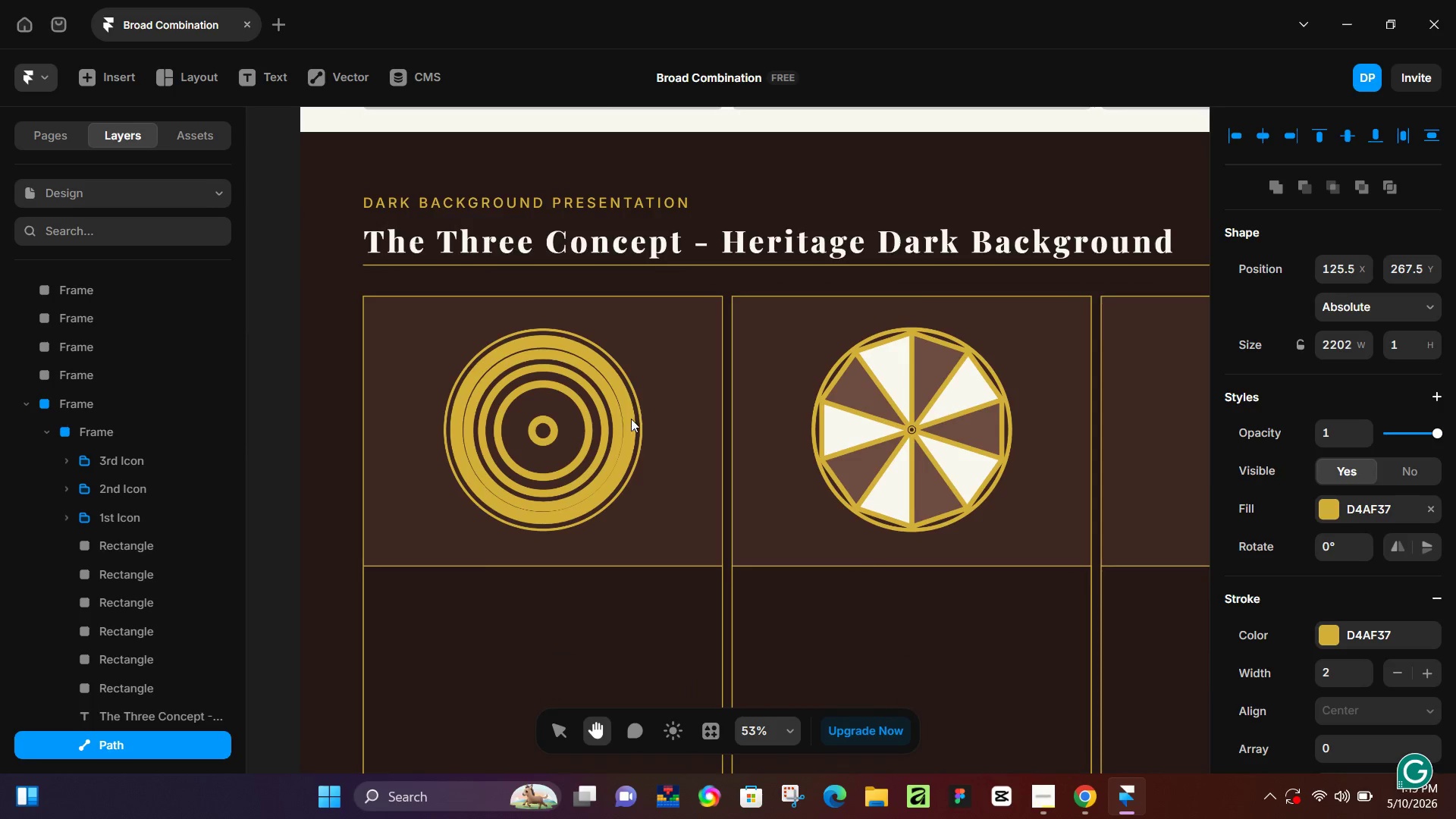 
key(Control+D)
 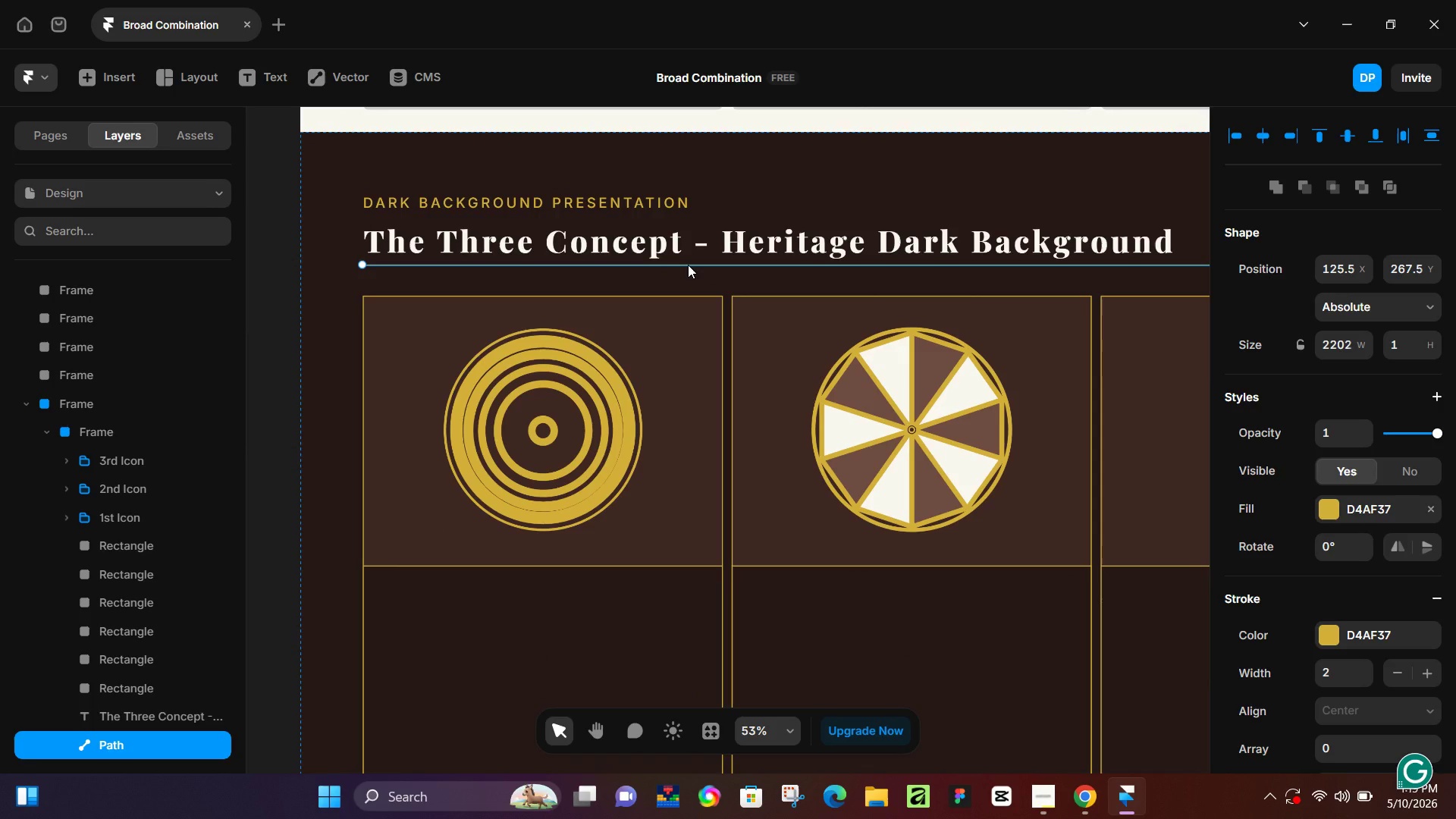 
left_click_drag(start_coordinate=[688, 265], to_coordinate=[683, 606])
 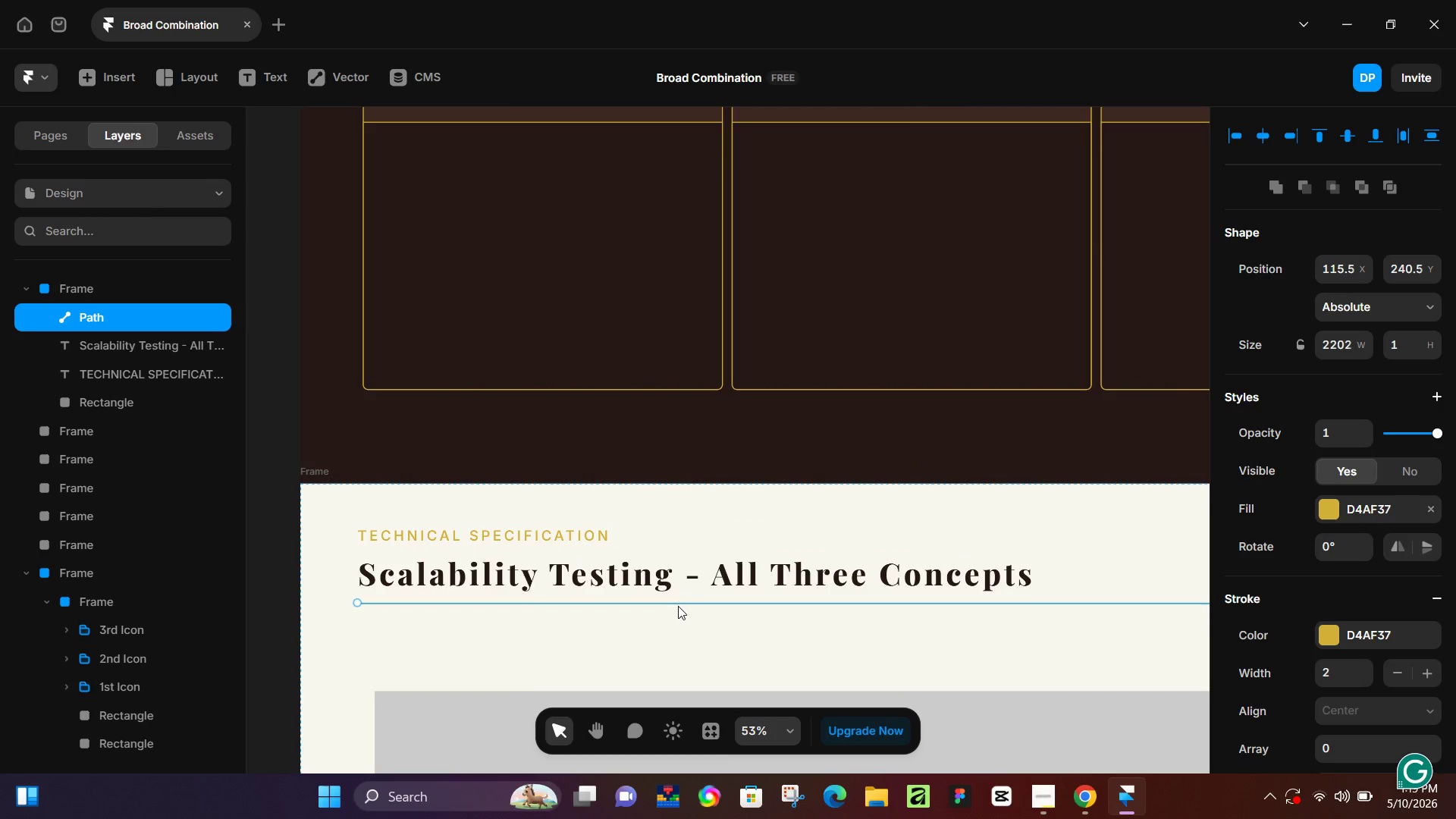 
scroll: coordinate [682, 628], scroll_direction: down, amount: 14.0
 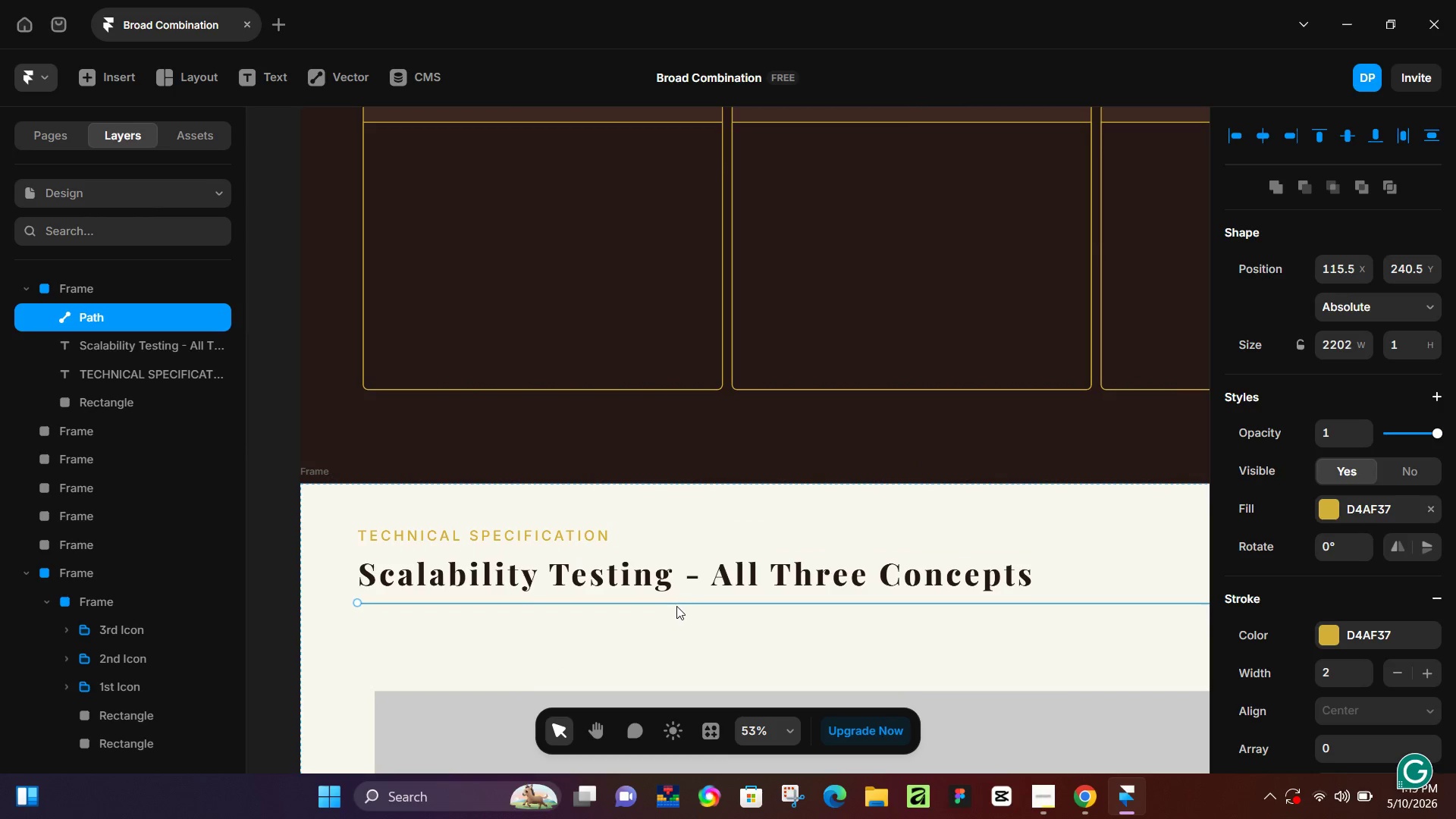 
wait(5.58)
 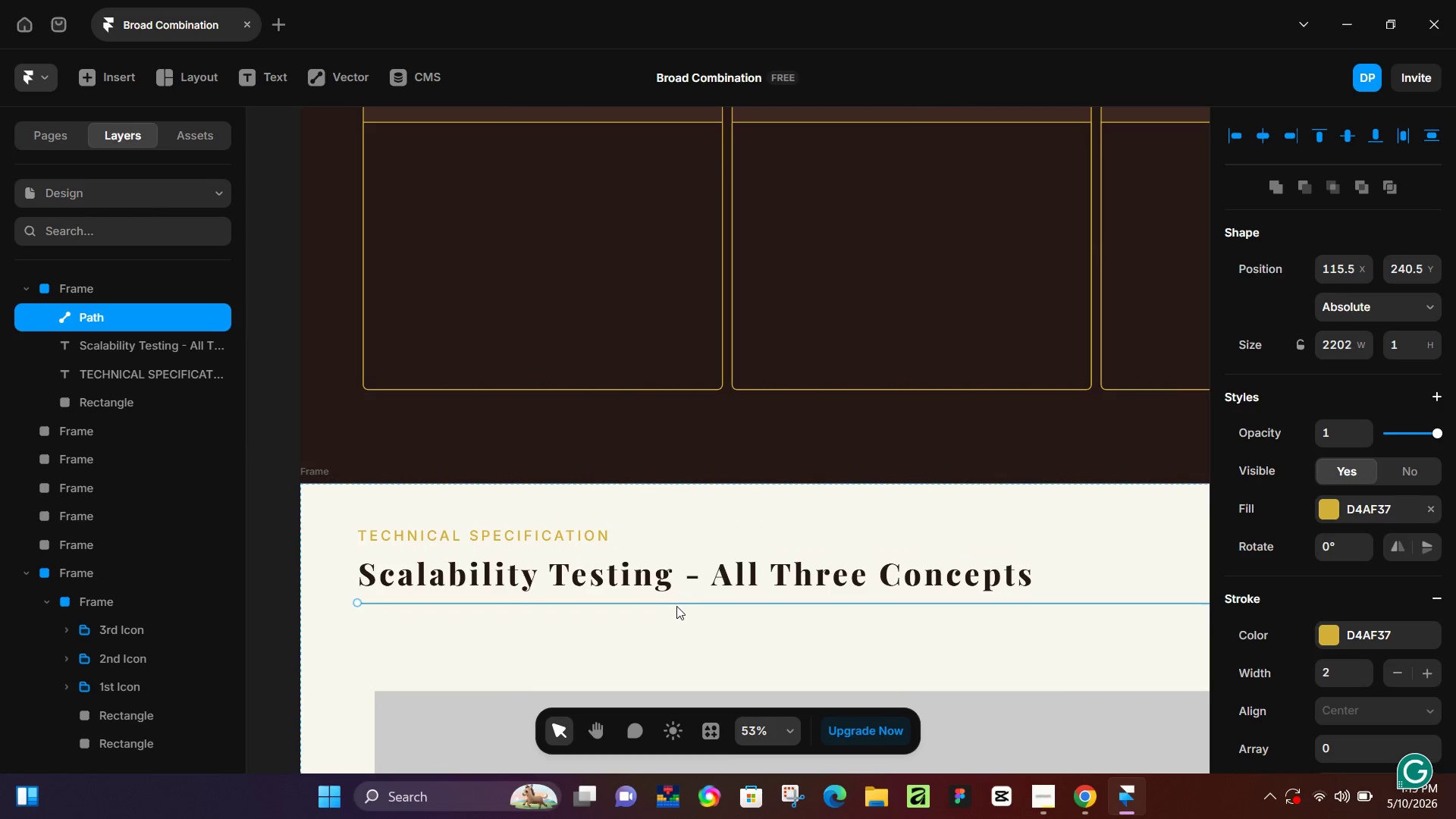 
hold_key(key=ControlLeft, duration=0.39)
 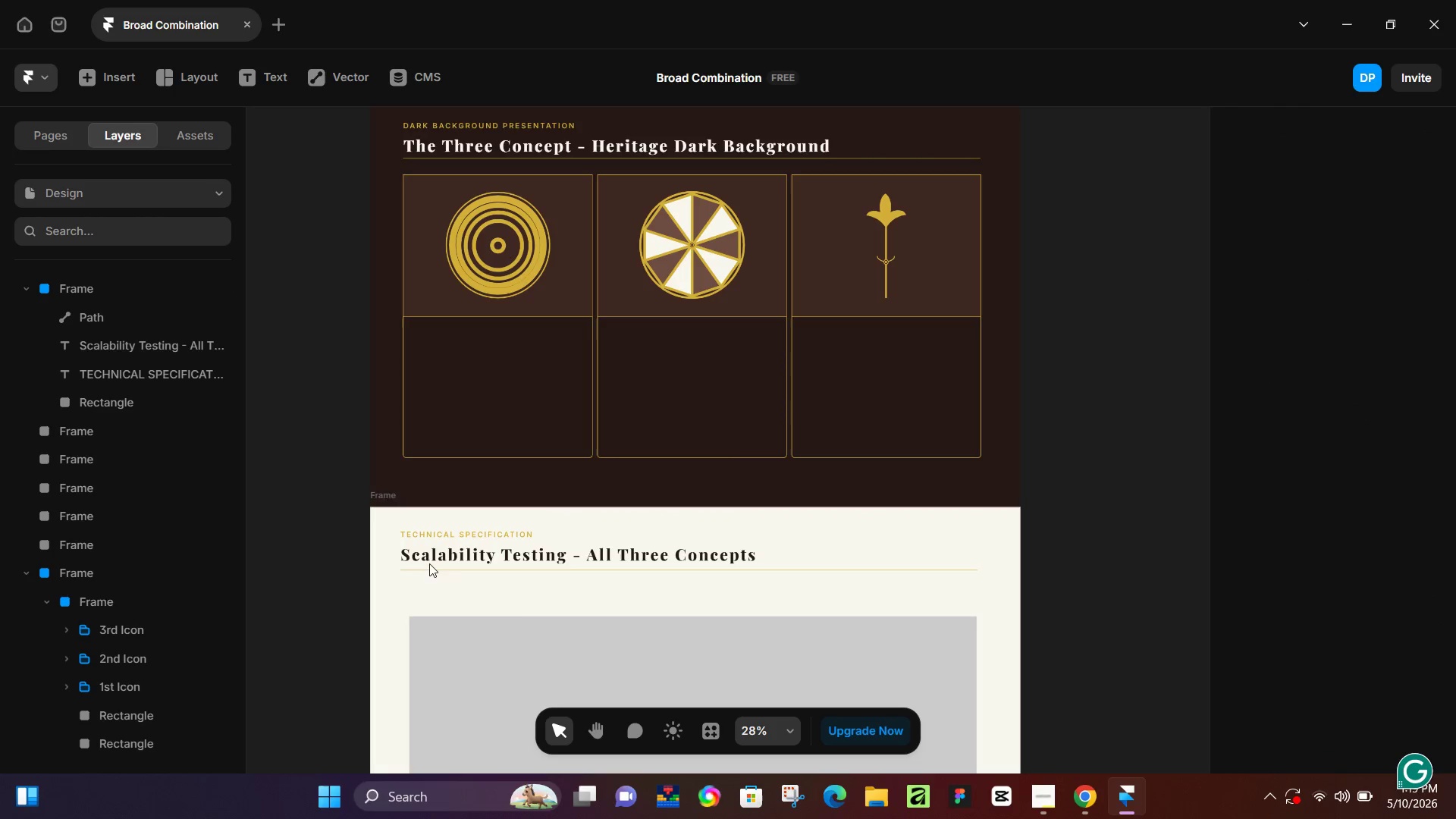 
left_click([341, 530])
 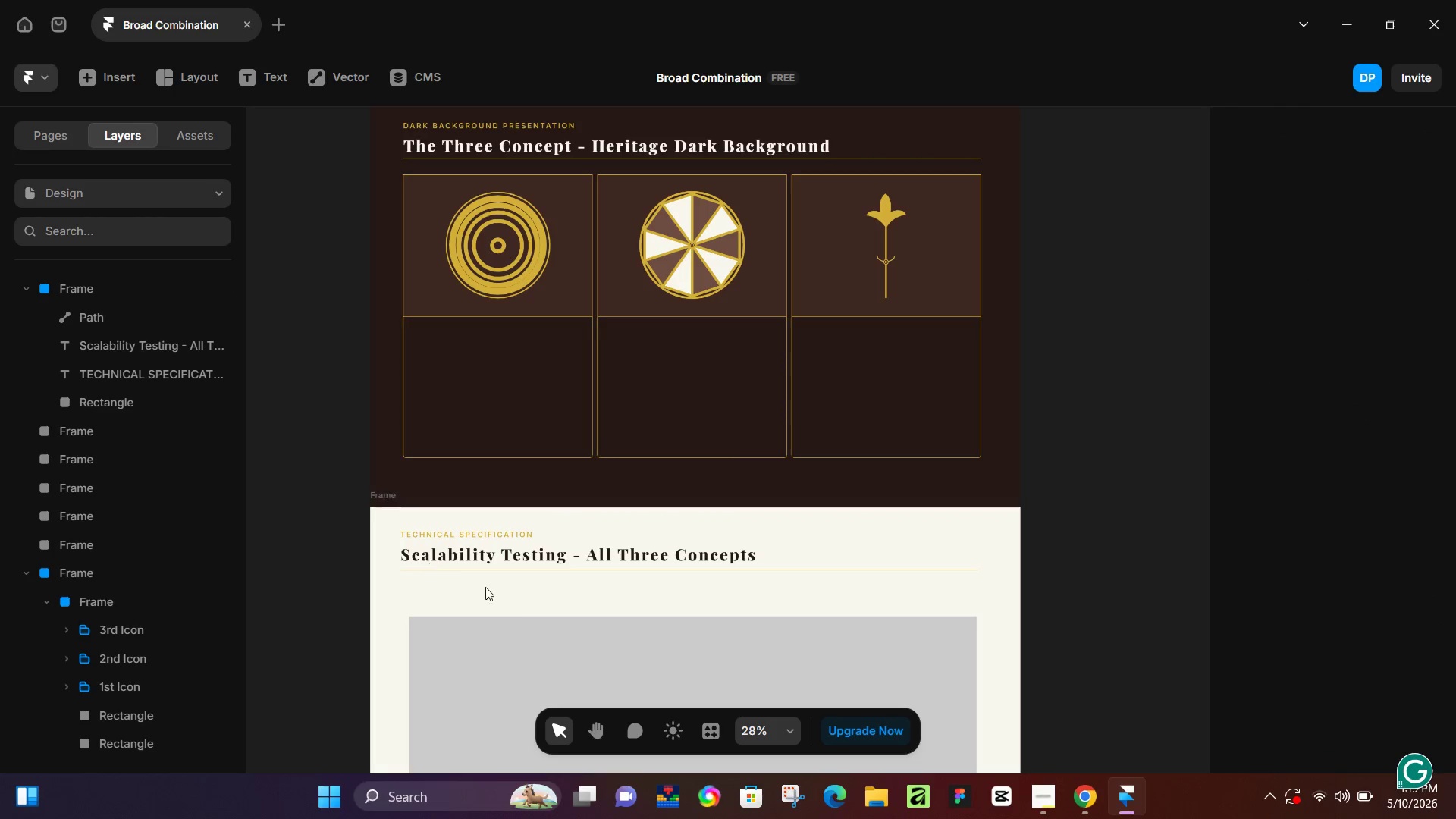 
scroll: coordinate [447, 538], scroll_direction: down, amount: 6.0
 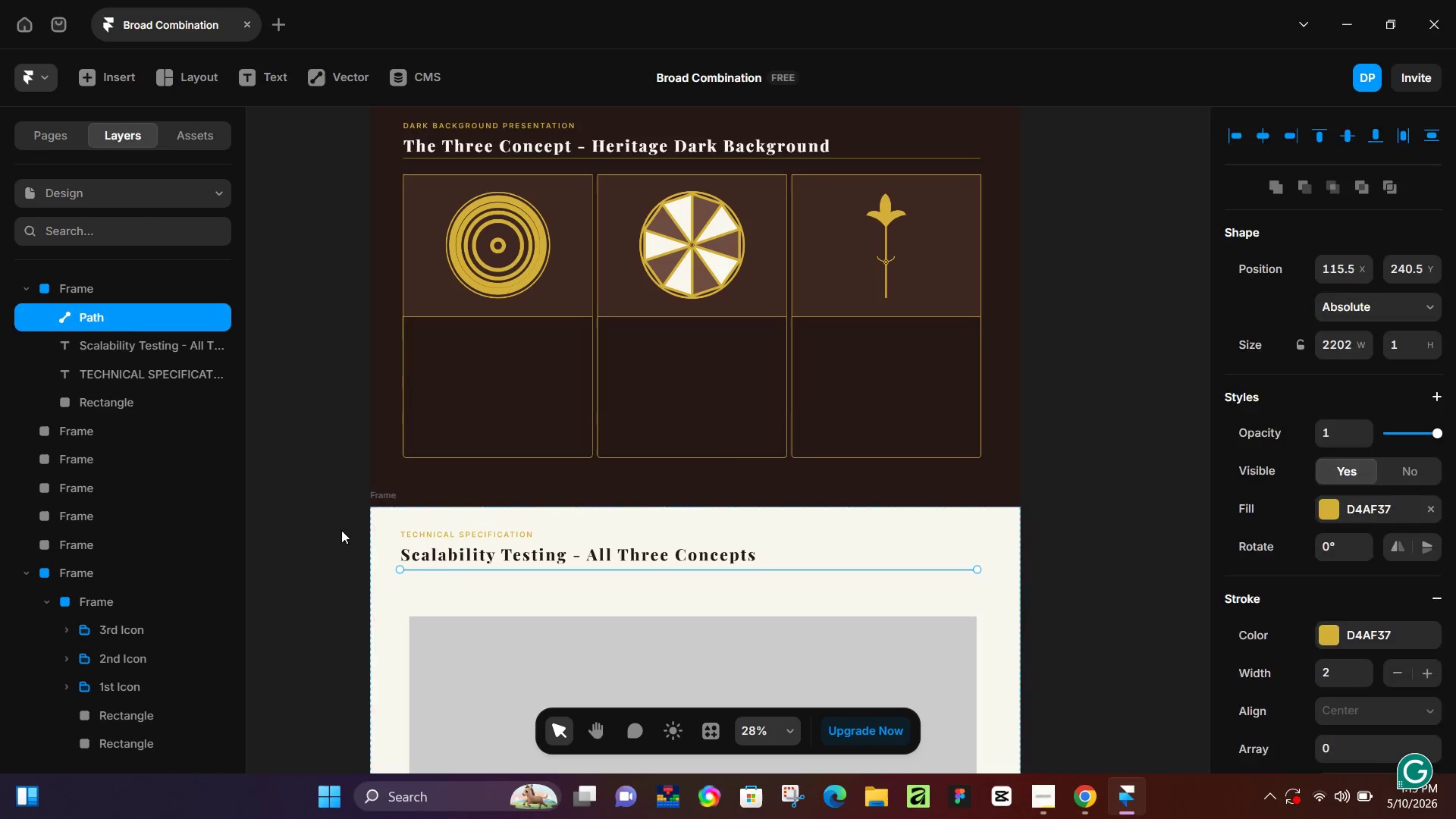 
hold_key(key=ControlLeft, duration=1.33)
scroll: coordinate [544, 614], scroll_direction: none, amount: 0.0
 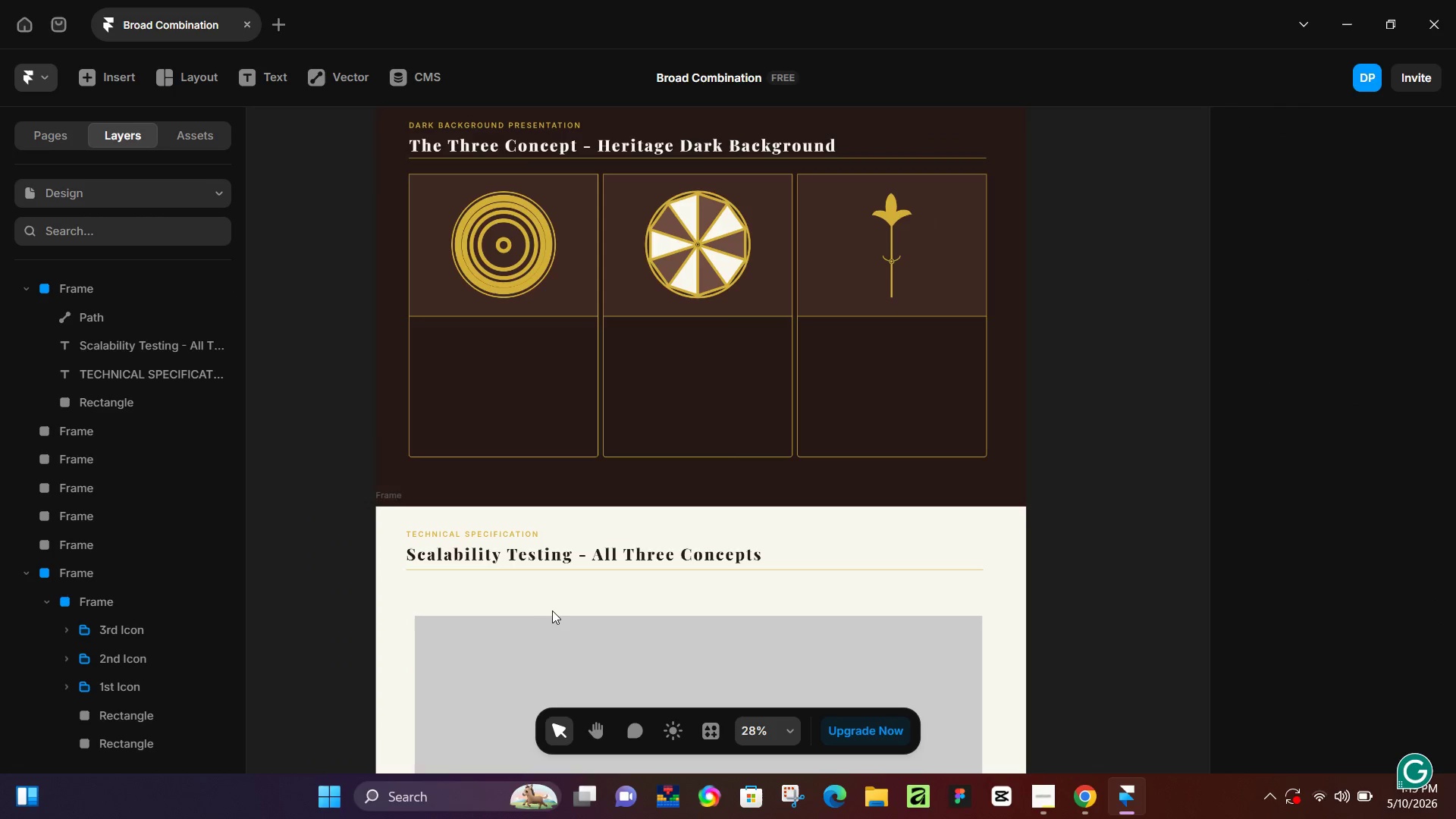 
wait(68.17)
 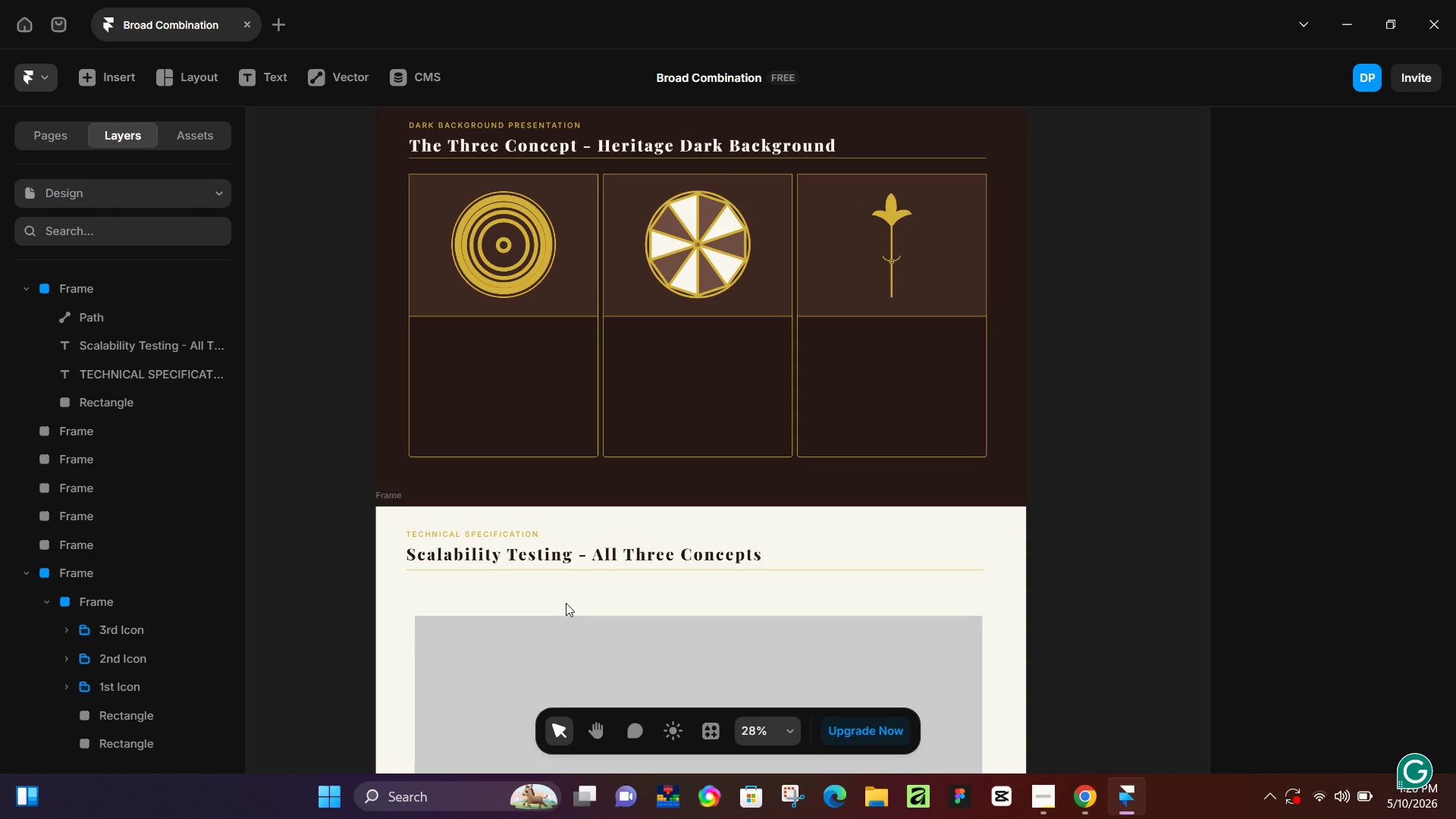 
scroll: coordinate [592, 503], scroll_direction: down, amount: 6.0
 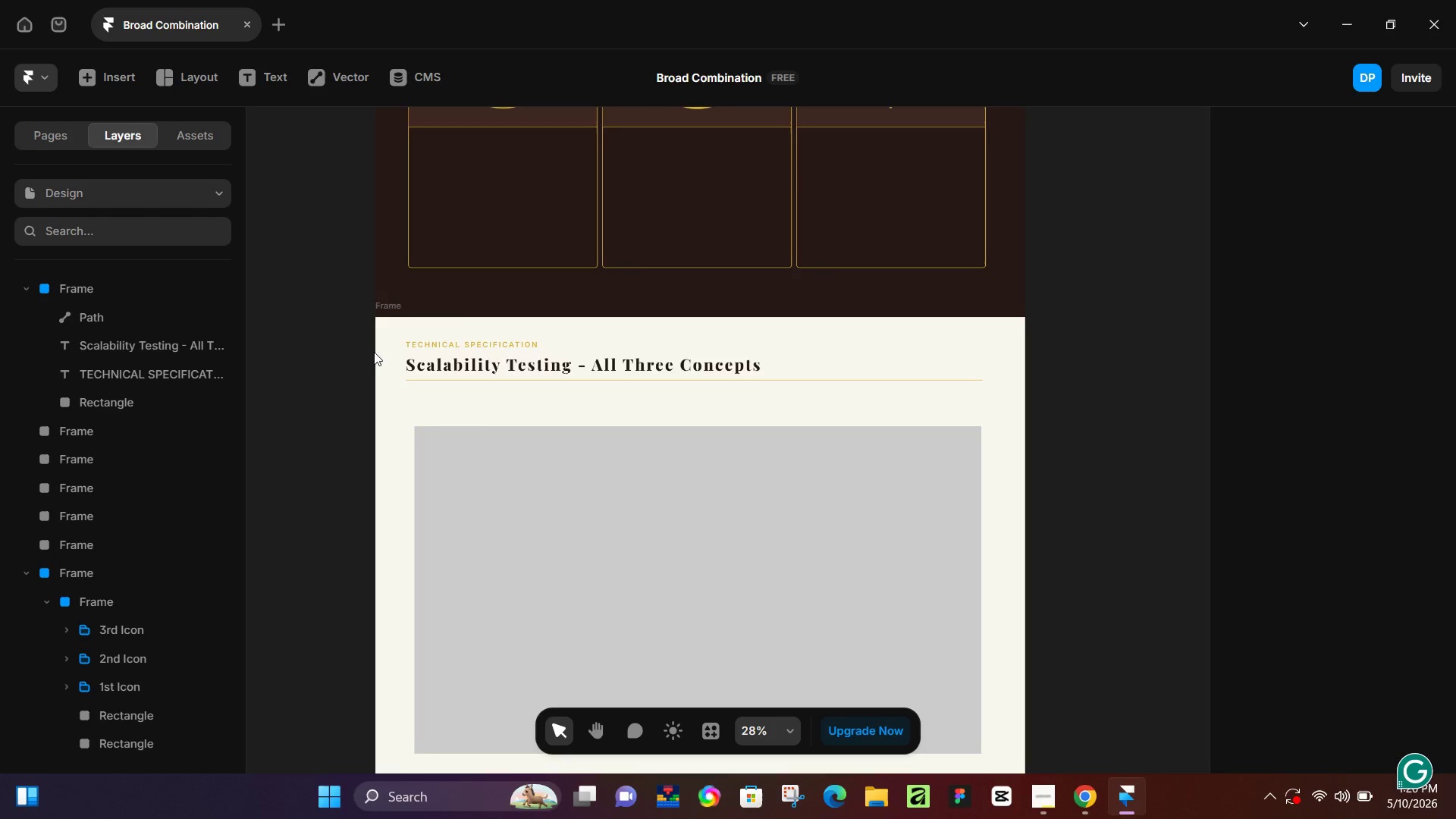 
hold_key(key=ControlLeft, duration=0.39)
 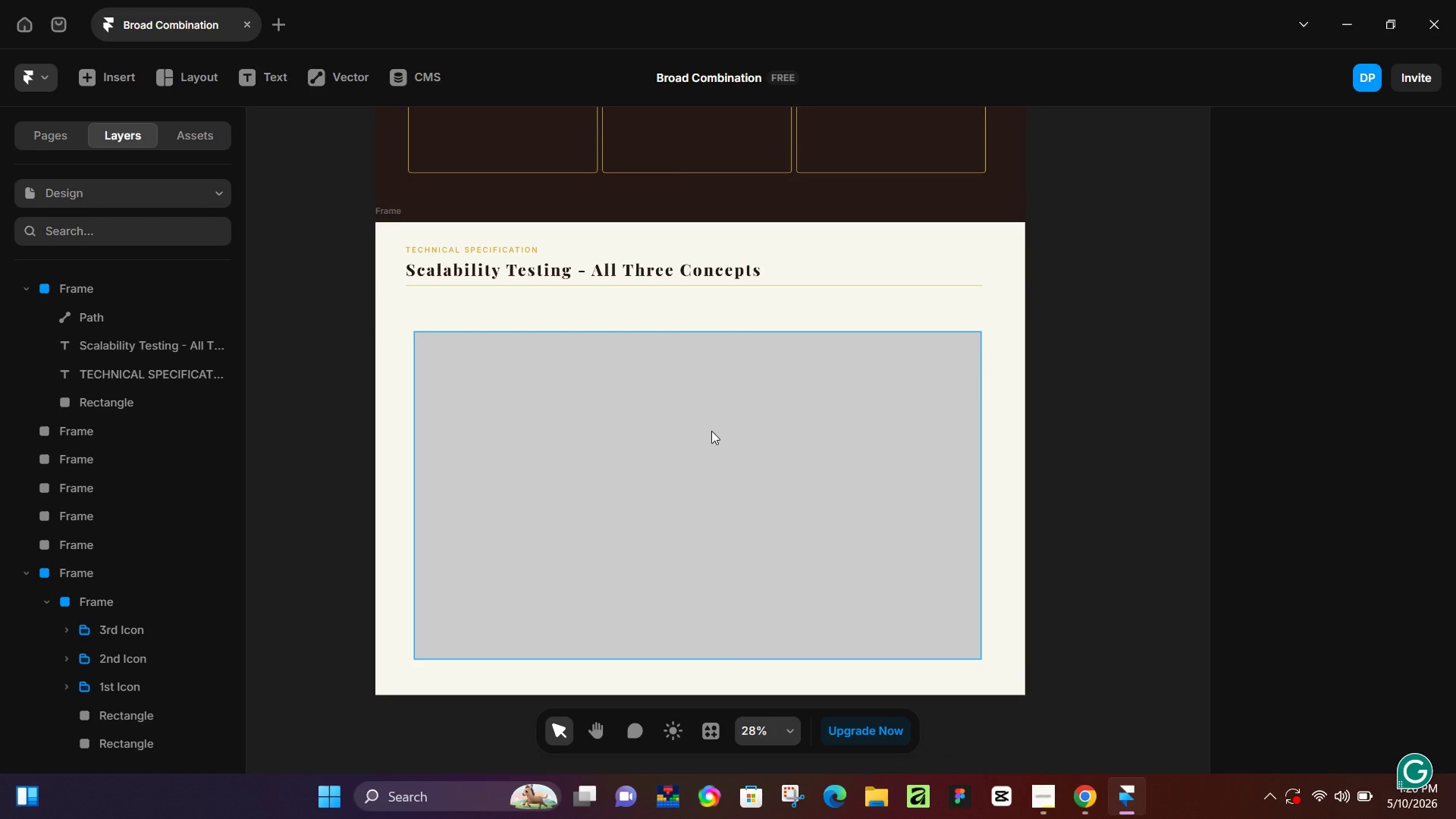 
scroll: coordinate [366, 356], scroll_direction: down, amount: 3.0
 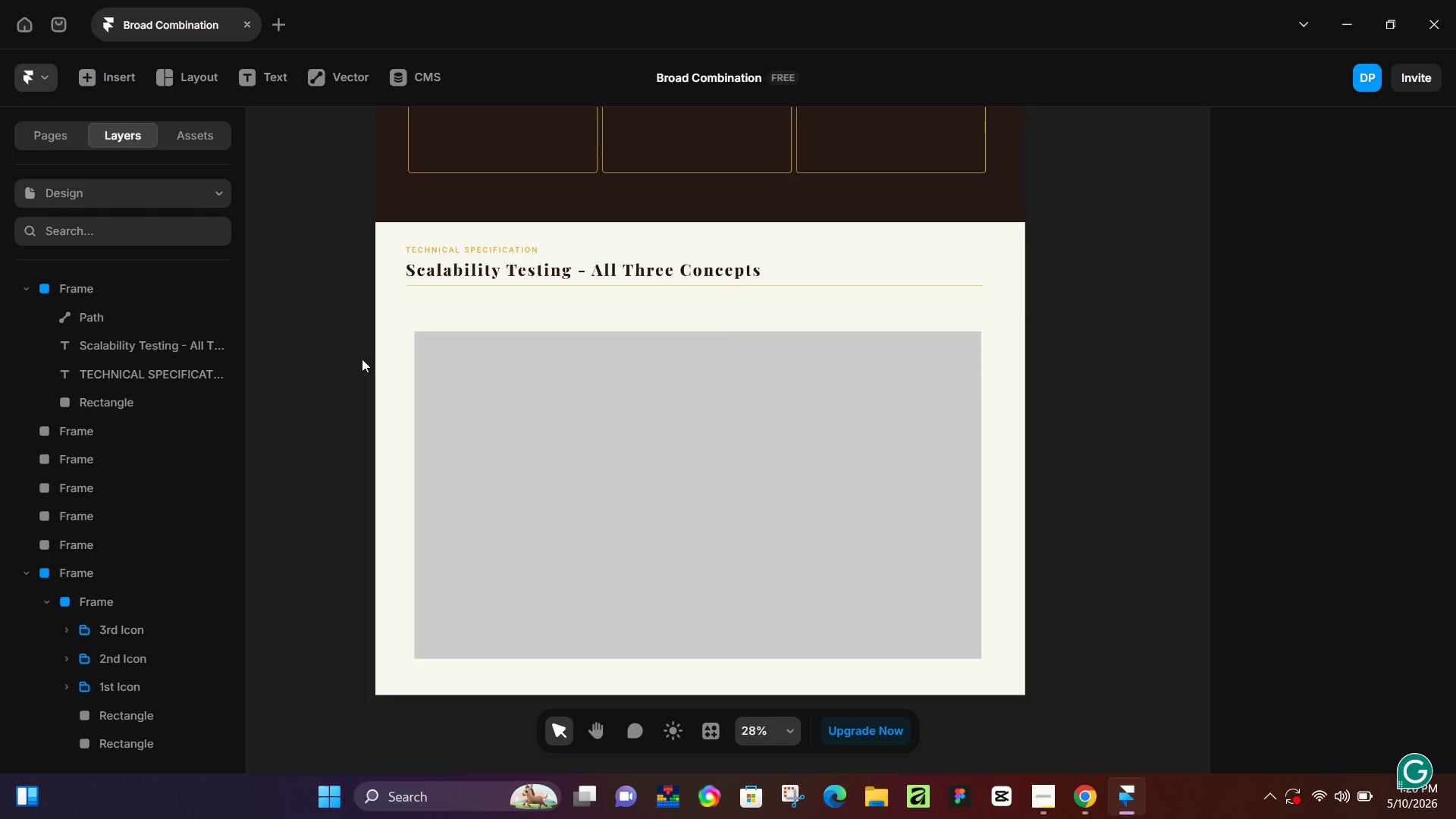 
left_click([711, 431])
 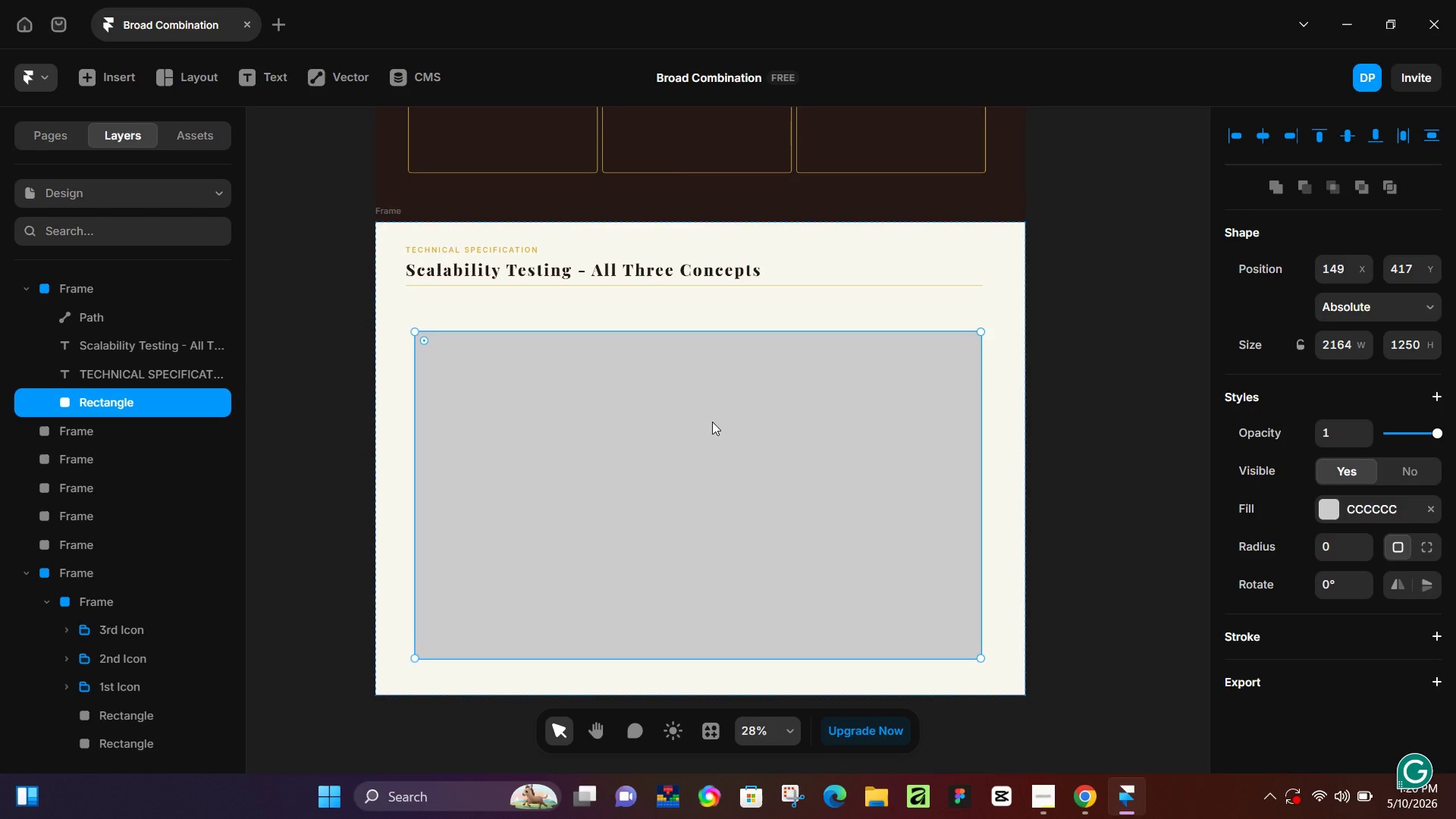 
hold_key(key=ArrowUp, duration=1.52)
 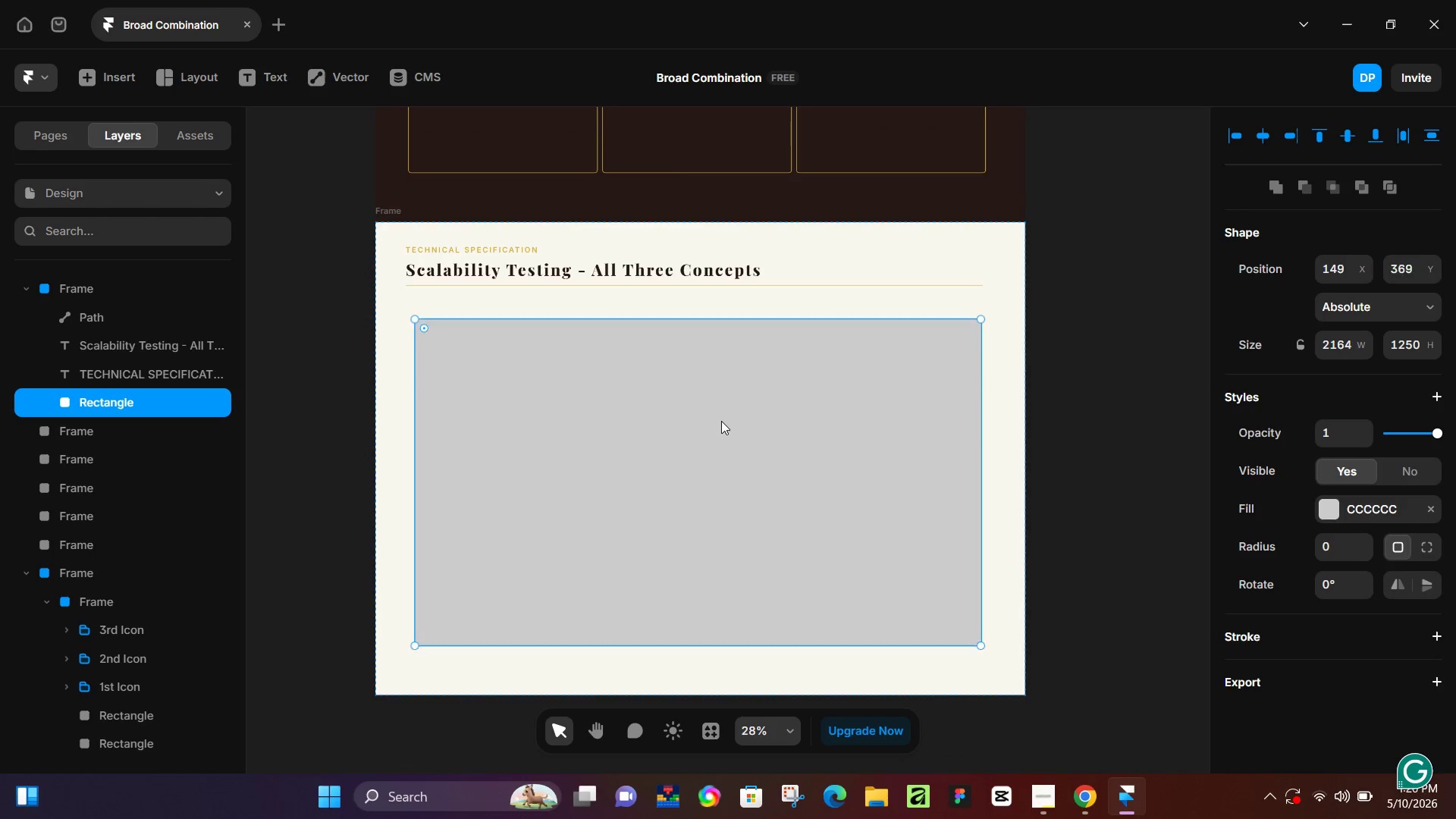 
hold_key(key=ArrowUp, duration=1.5)
 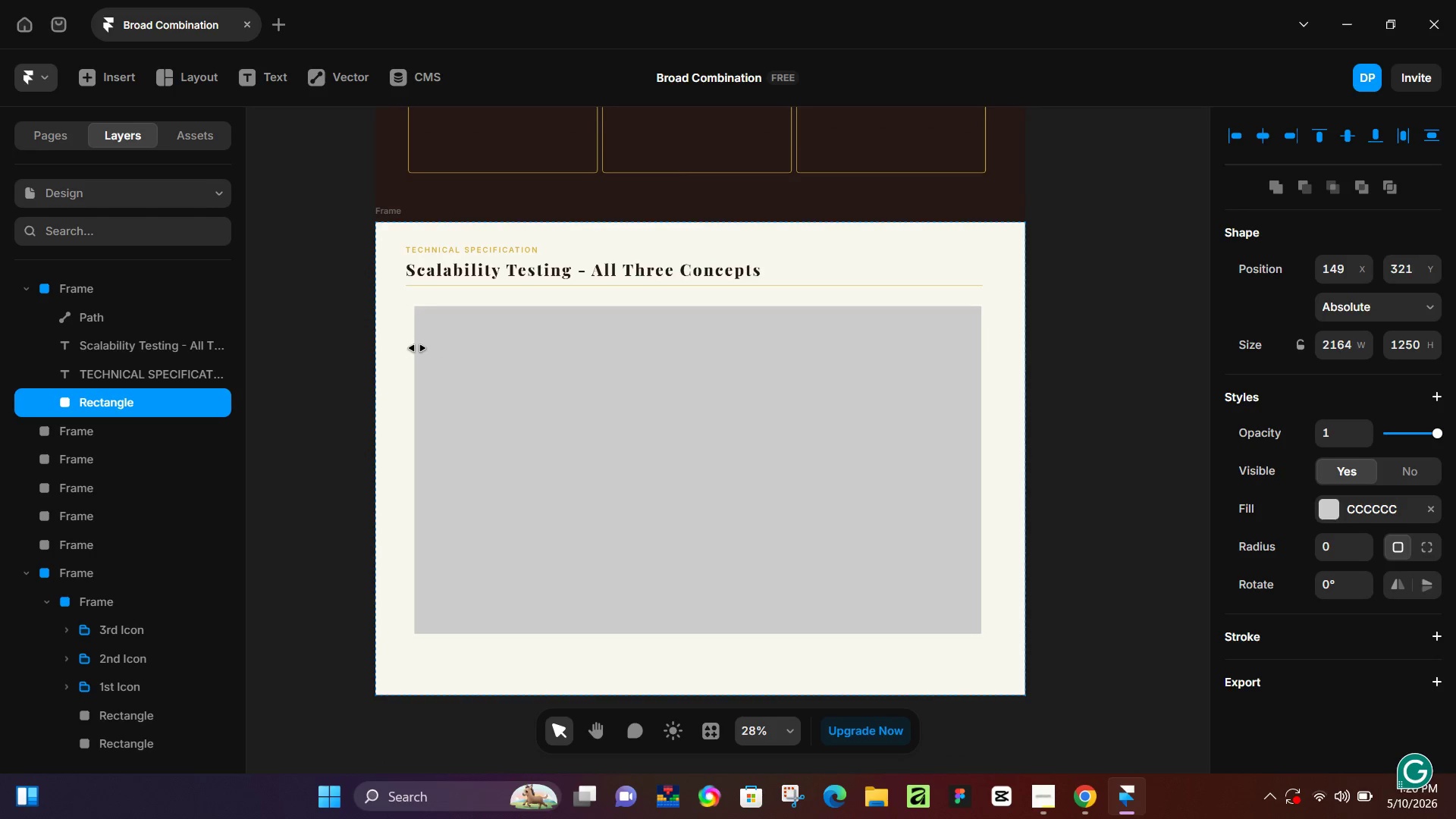 
hold_key(key=ArrowUp, duration=0.64)
 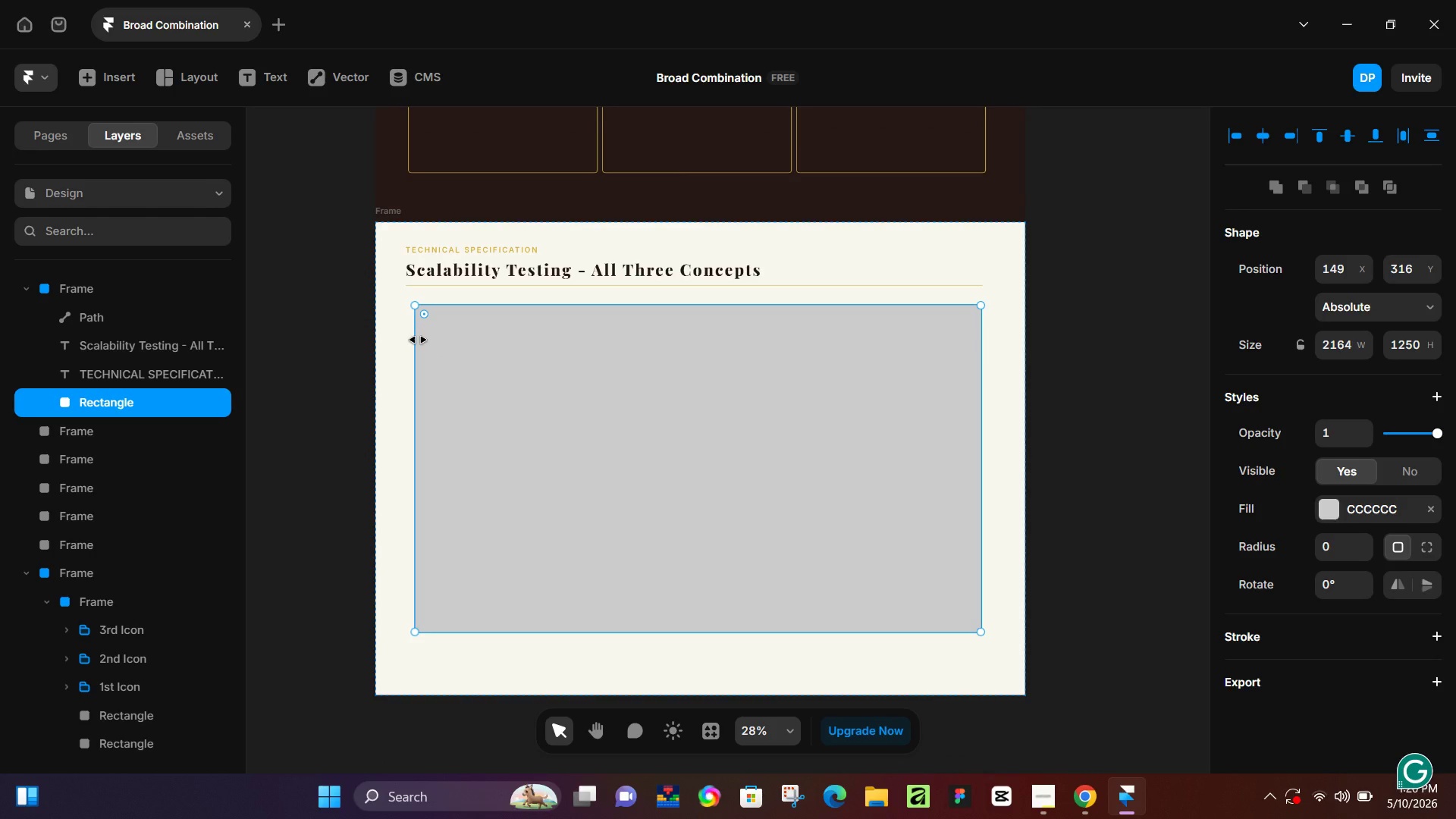 
left_click_drag(start_coordinate=[418, 340], to_coordinate=[406, 341])
 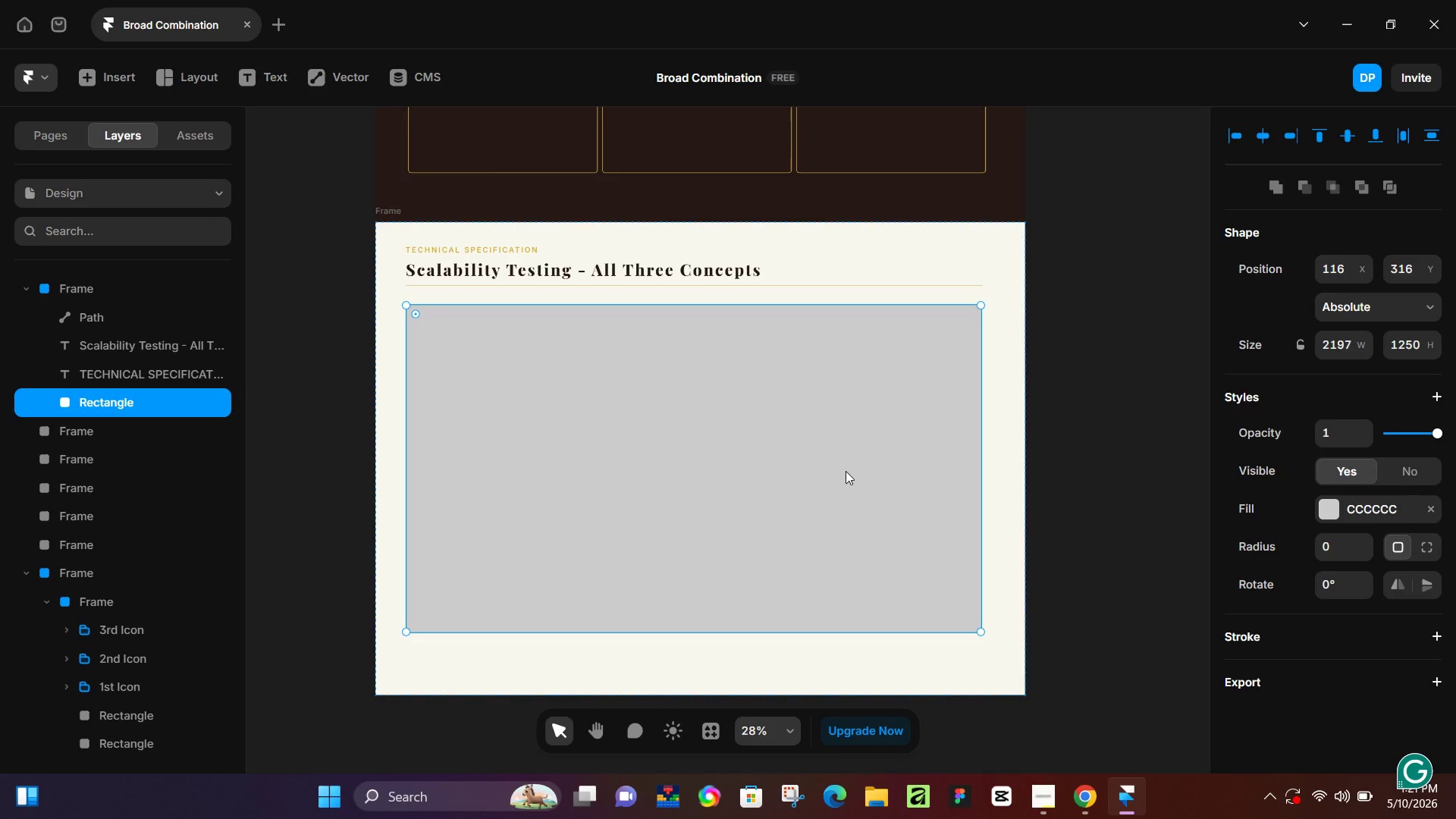 
wait(17.42)
 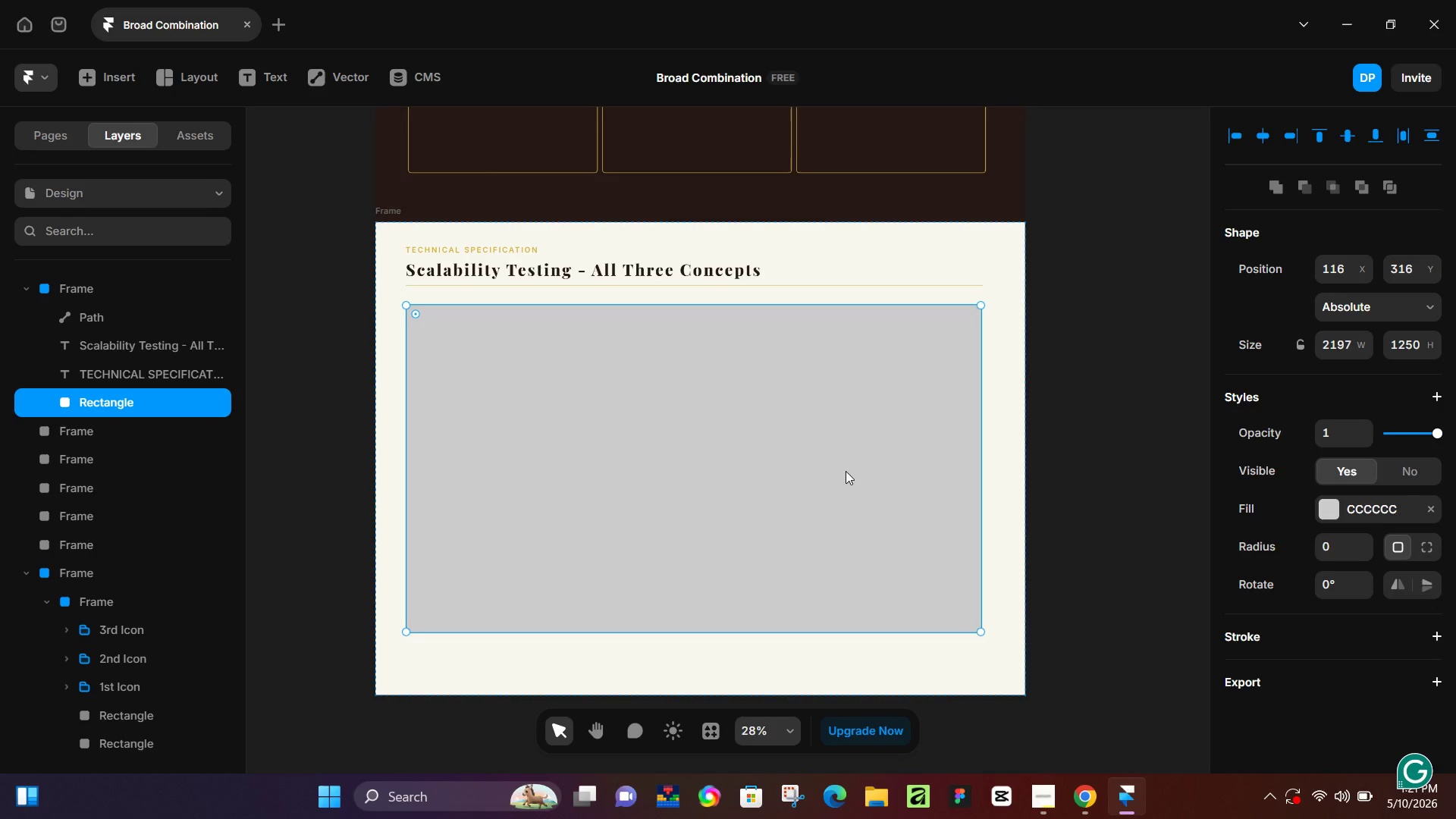 
mouse_move([1337, 780])
 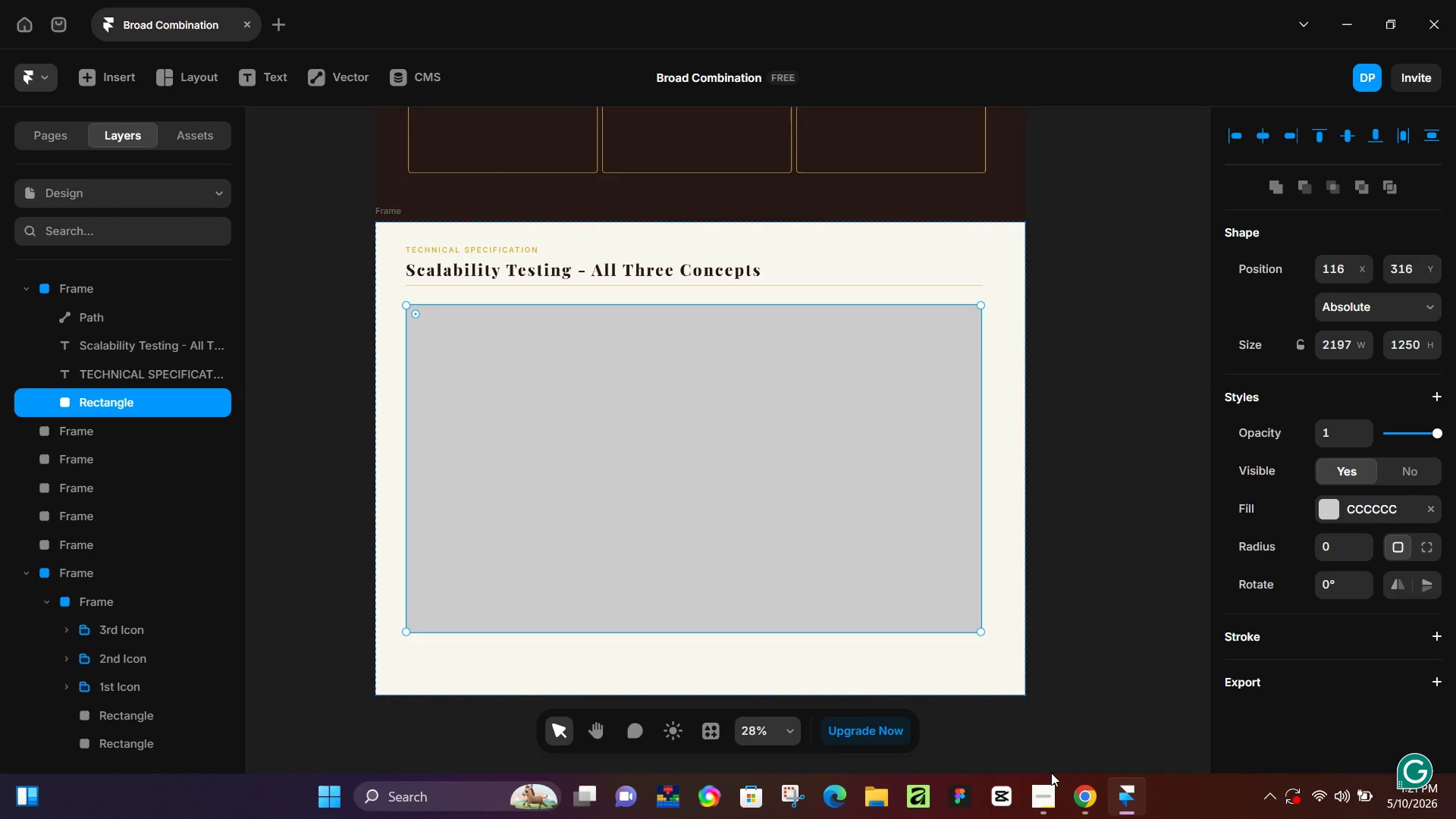 
wait(45.03)
 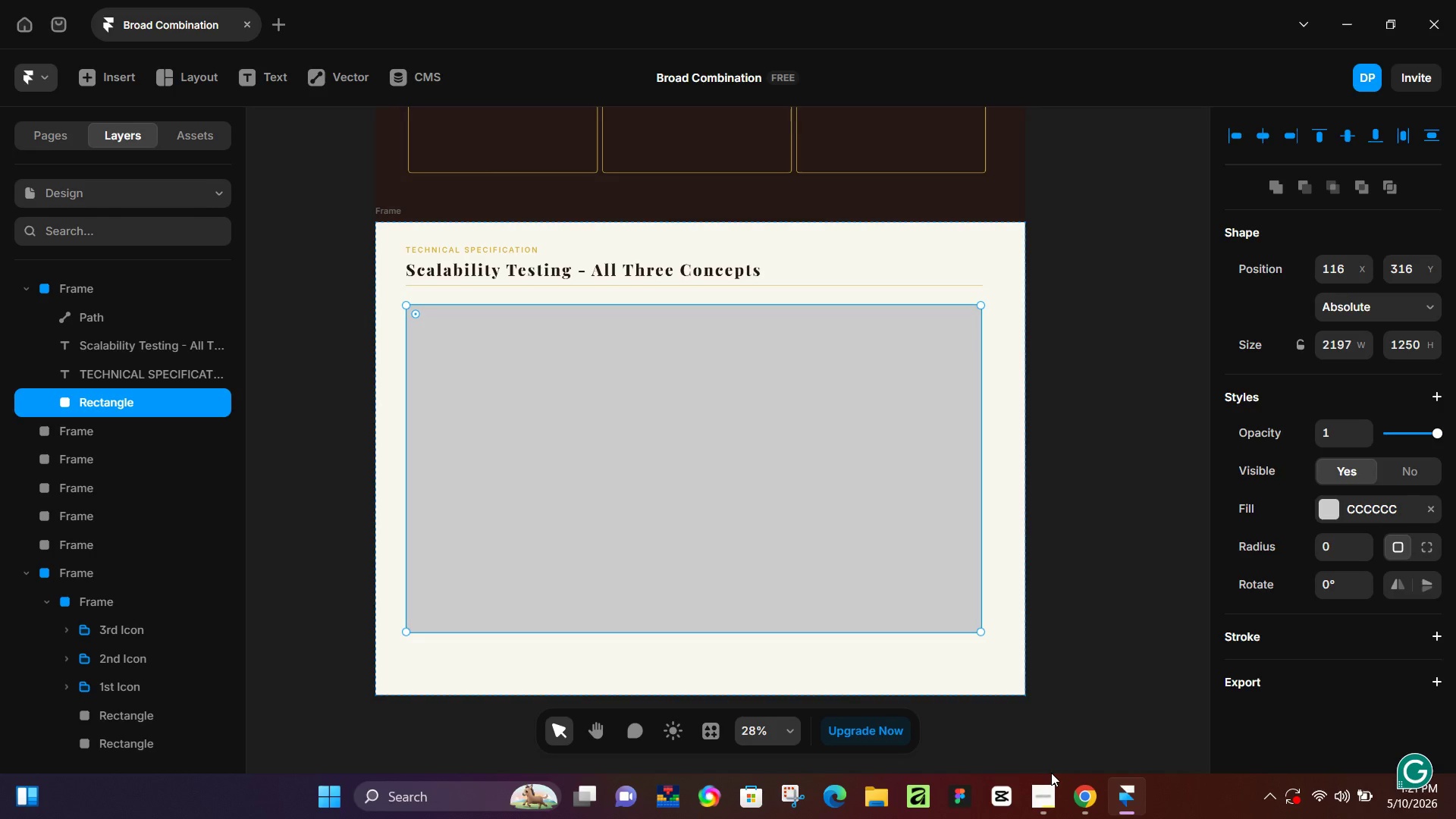 
left_click([1086, 795])
 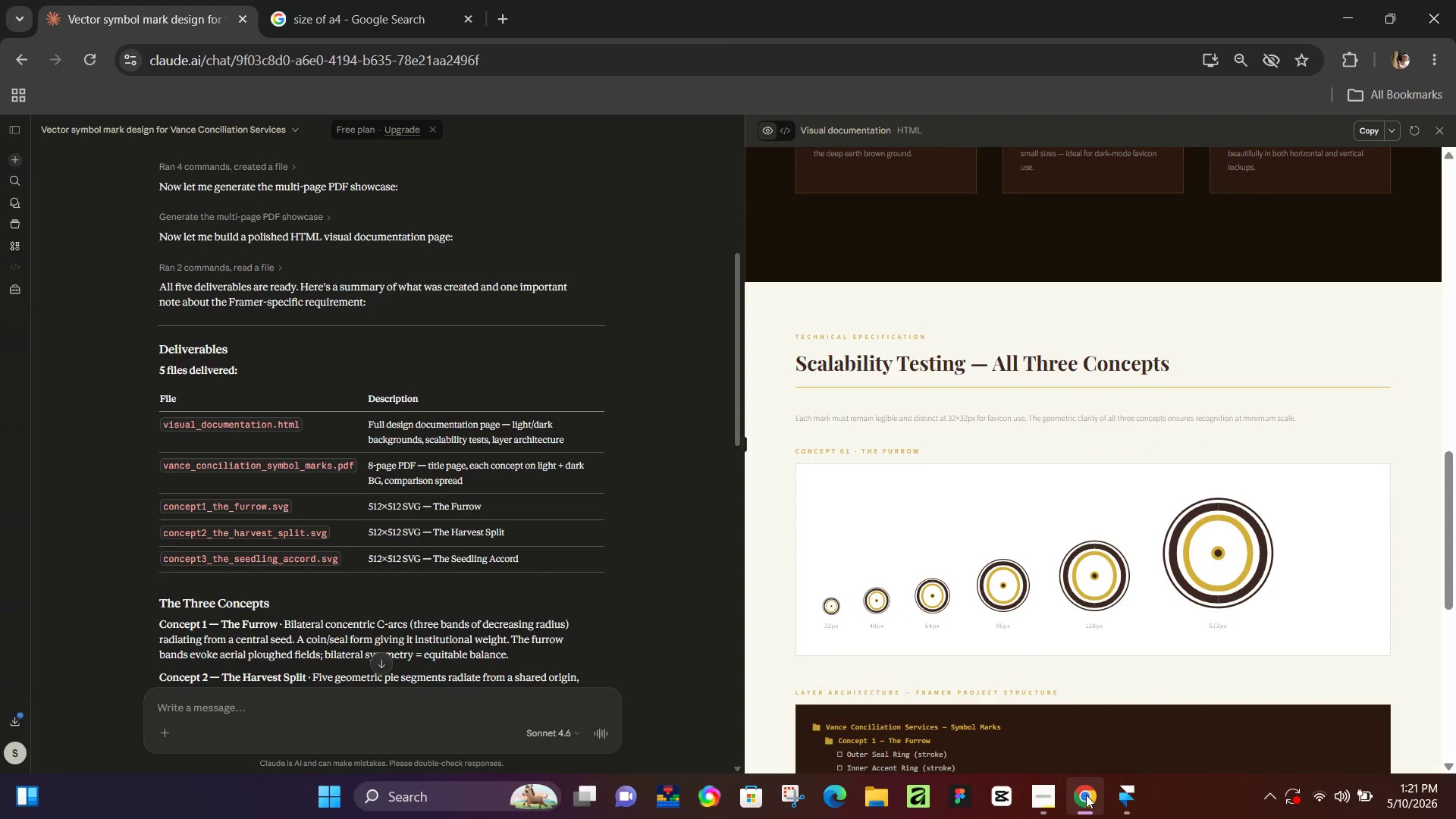 
left_click([1086, 795])
 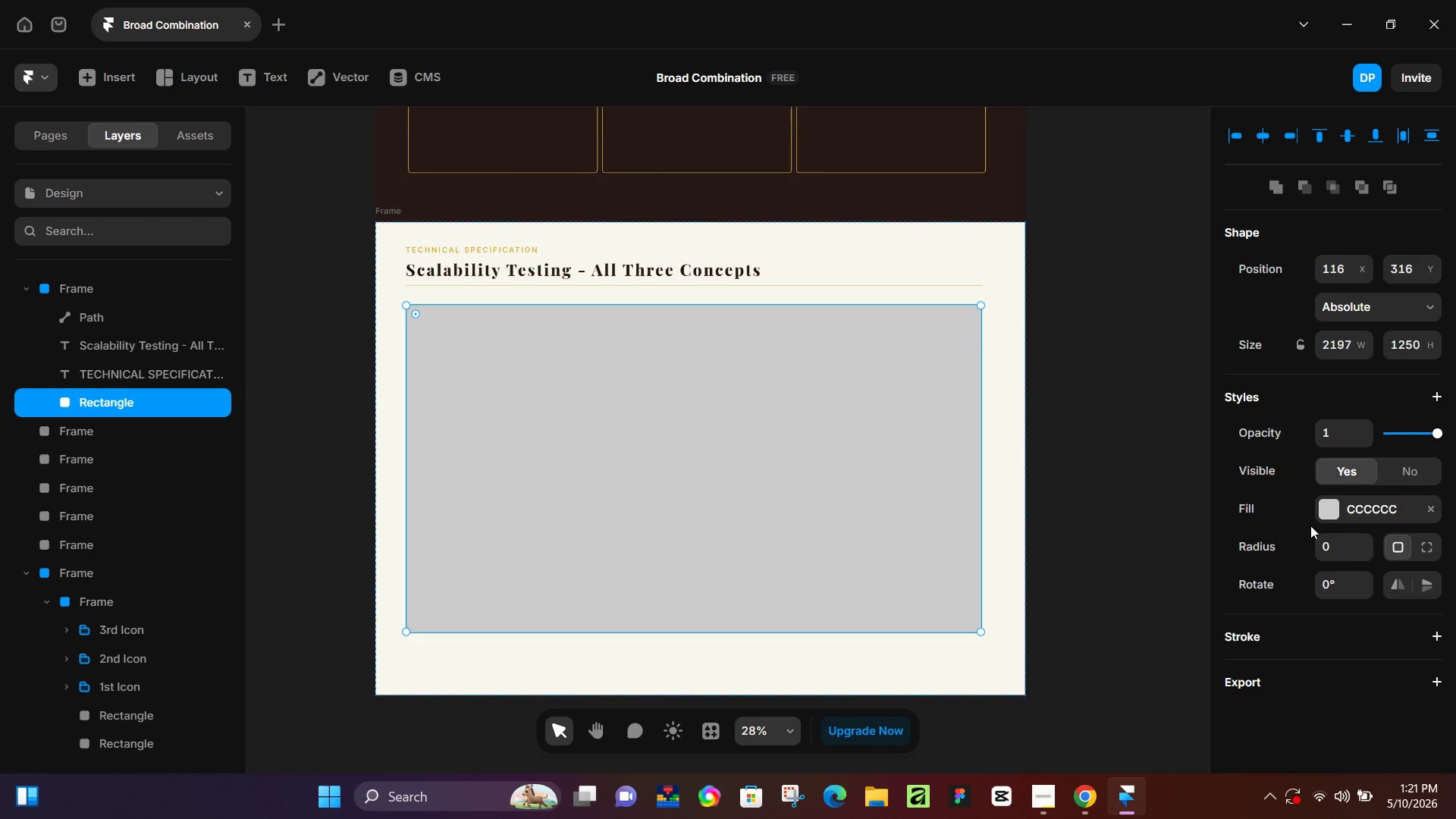 
left_click([1326, 507])
 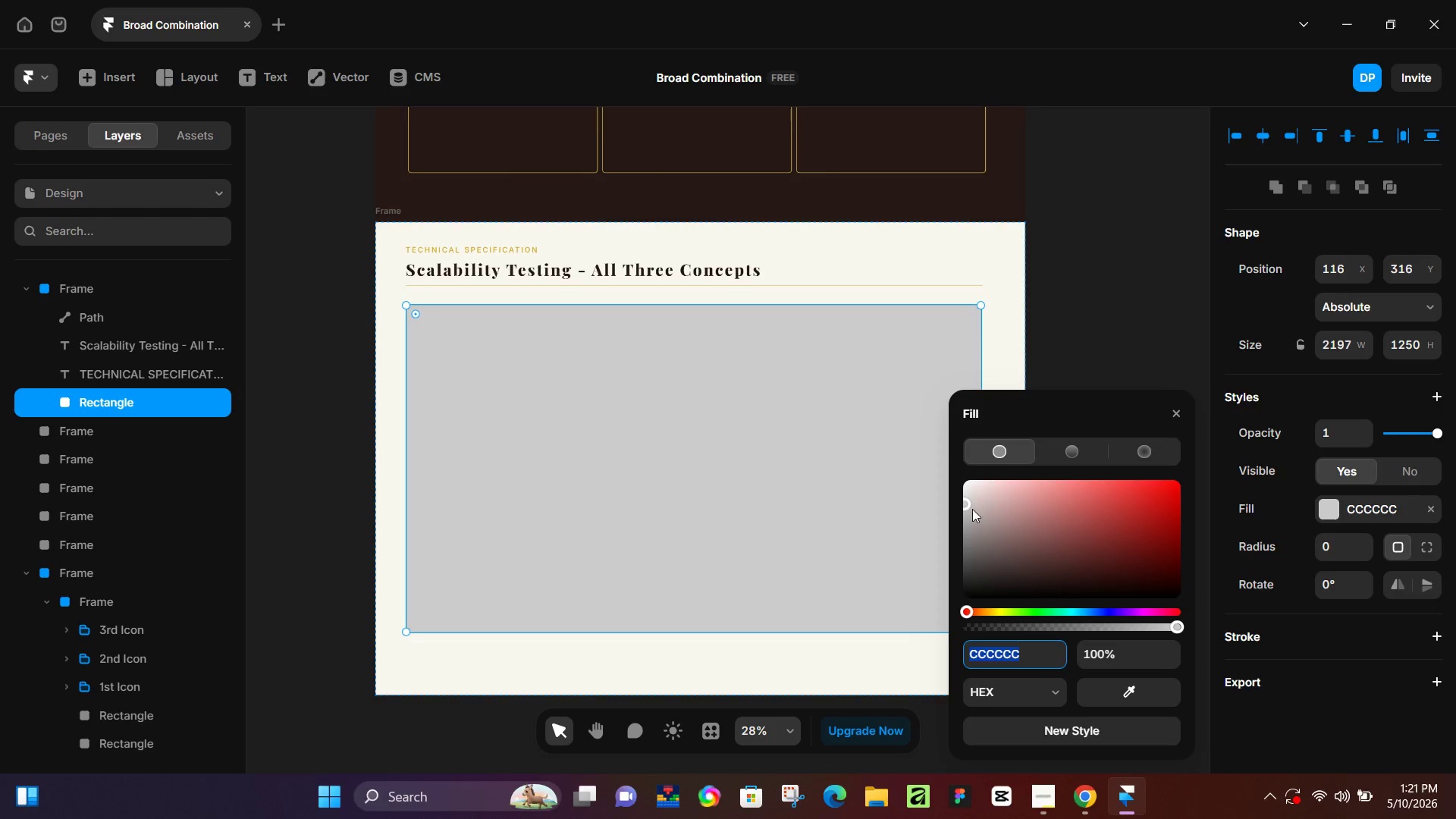 
left_click_drag(start_coordinate=[967, 510], to_coordinate=[965, 466])
 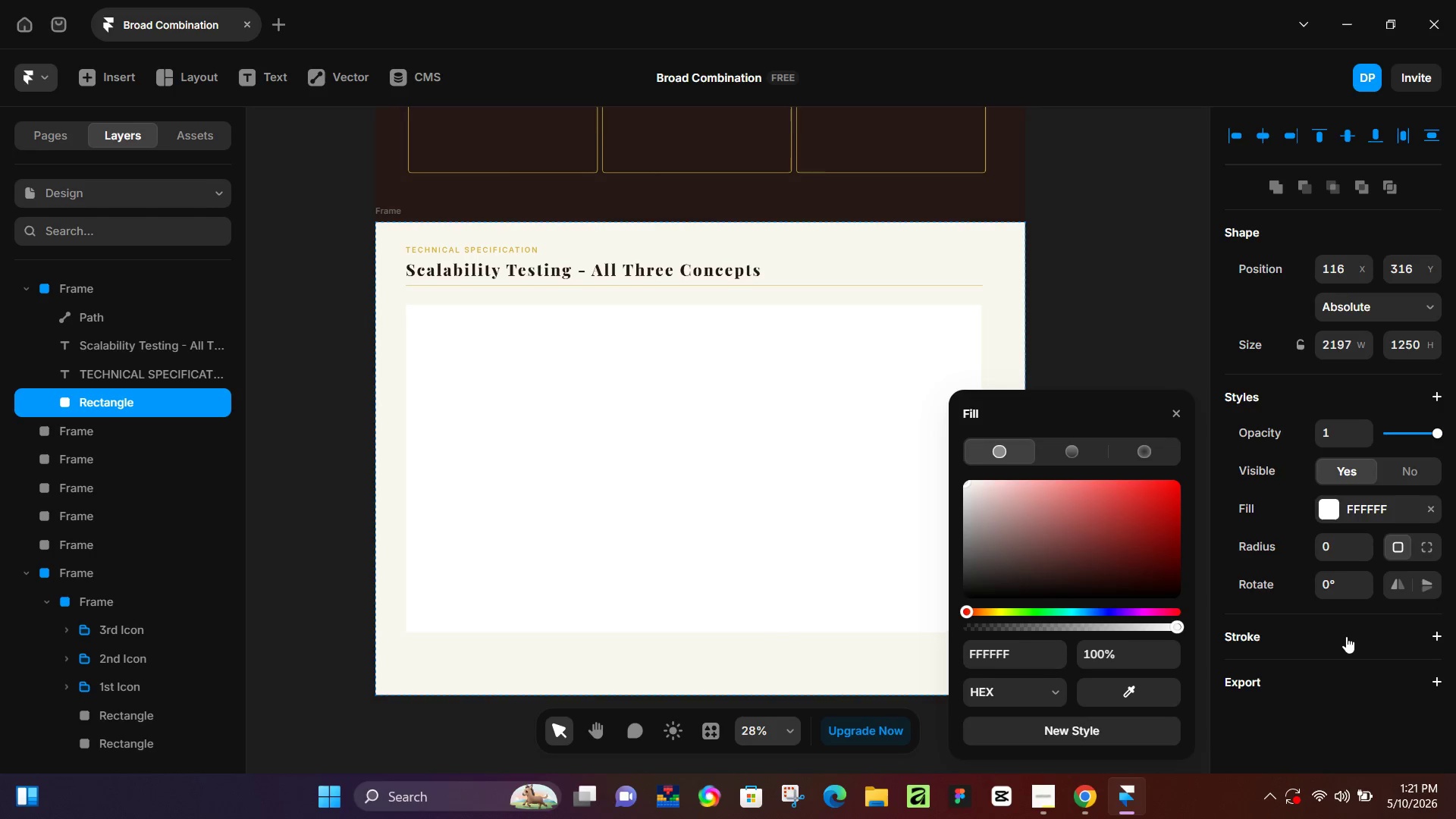 
left_click([1341, 651])
 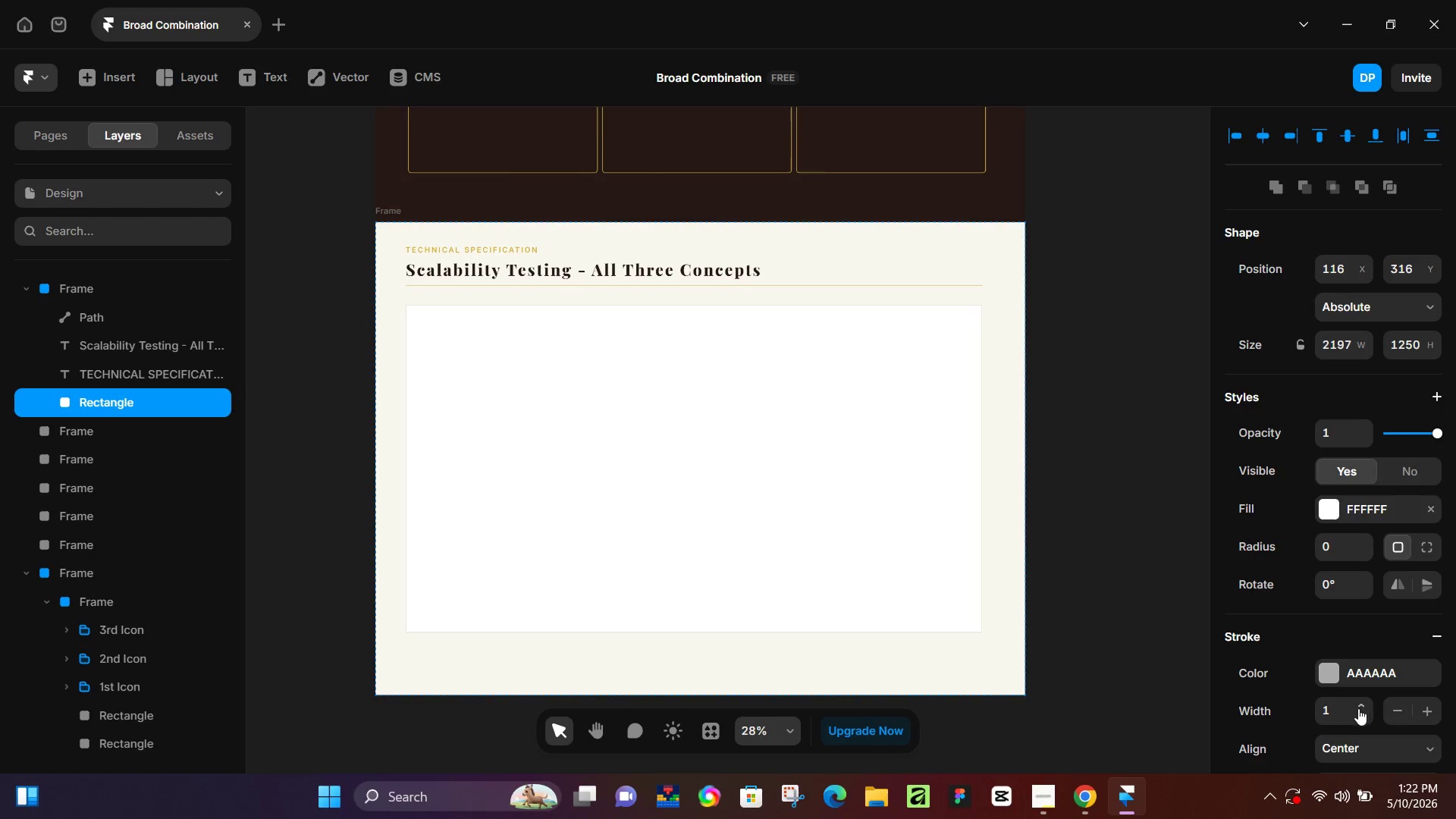 
double_click([1358, 708])
 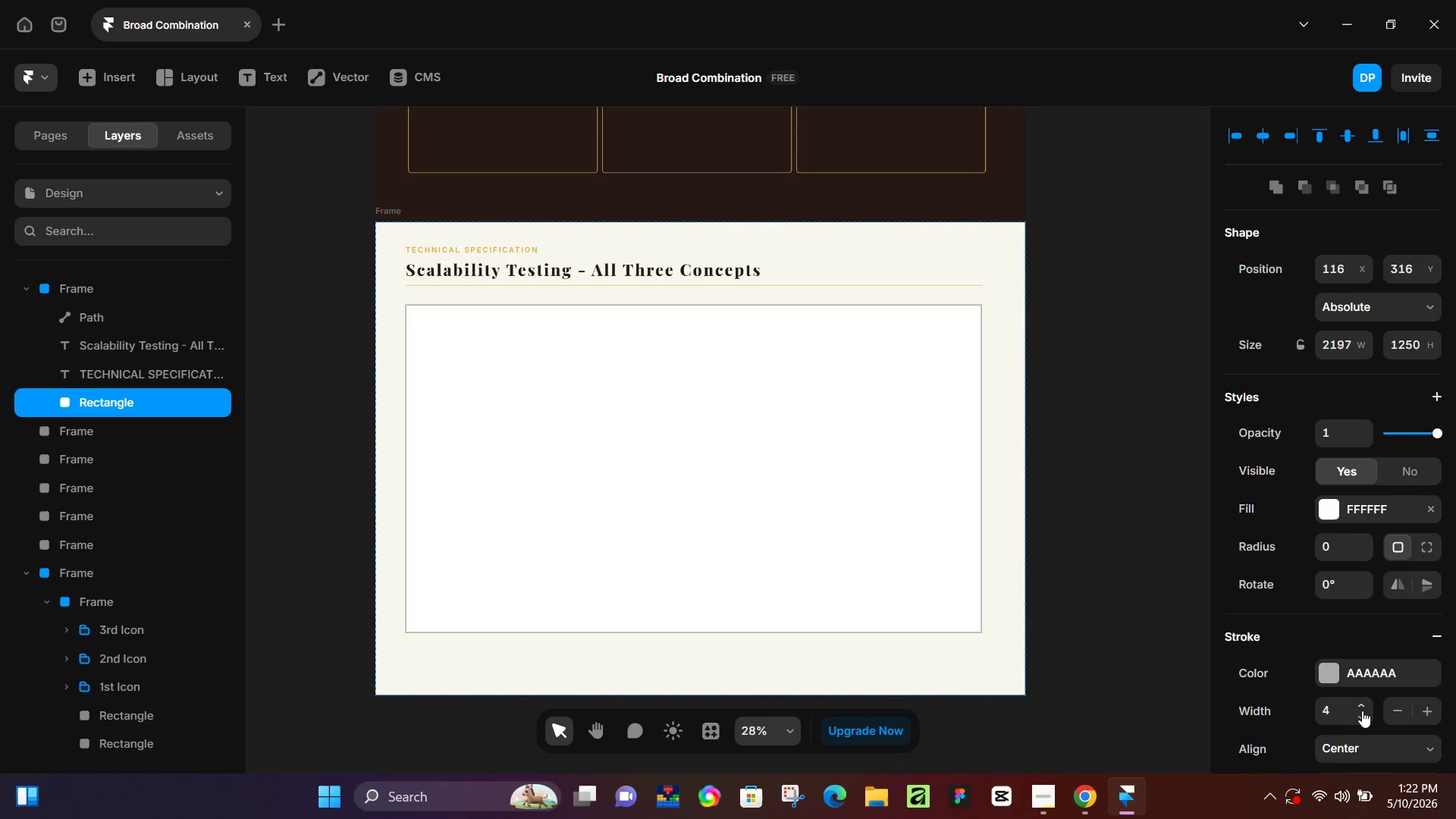 
left_click([1363, 717])
 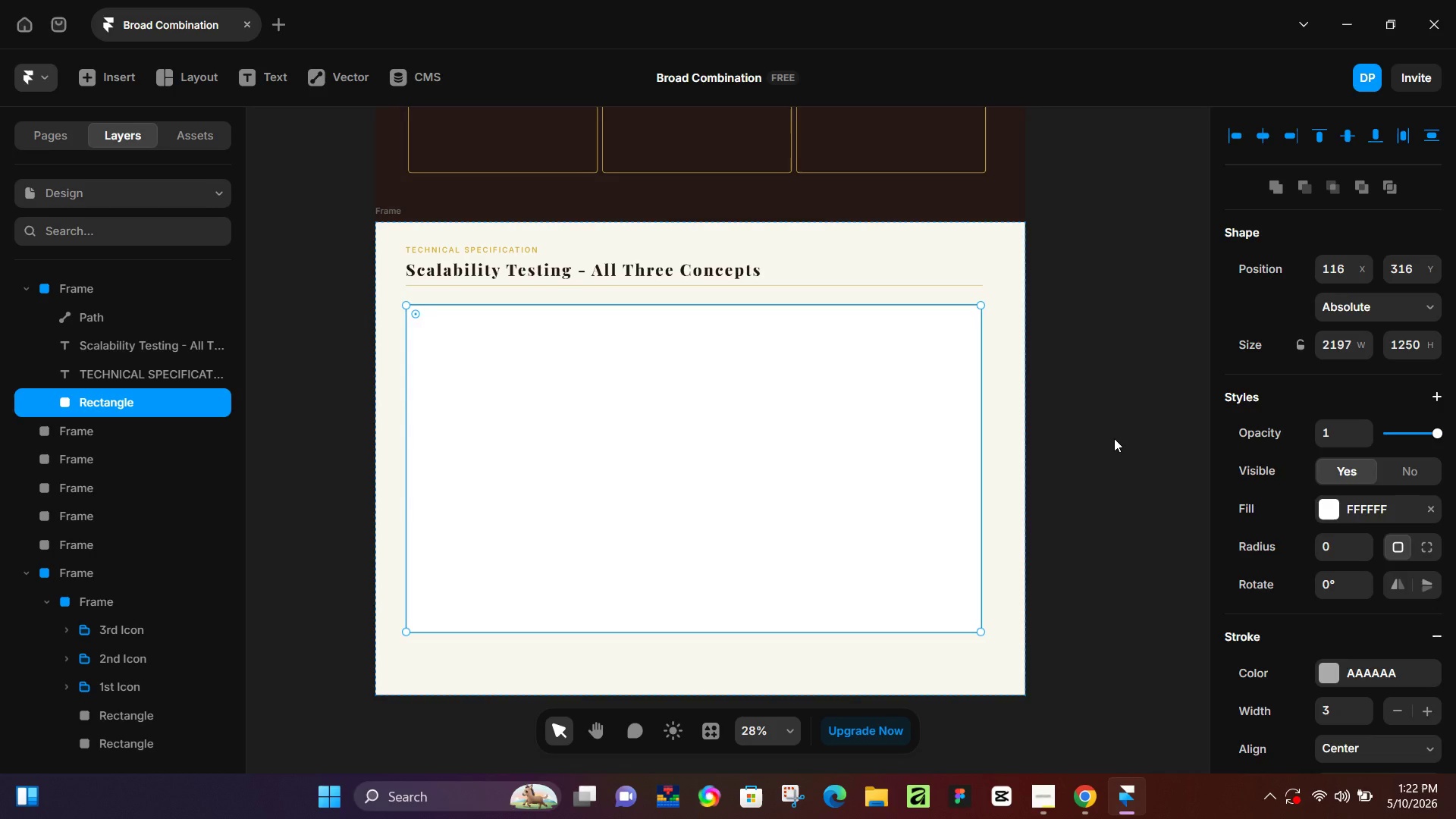 
left_click([1070, 461])
 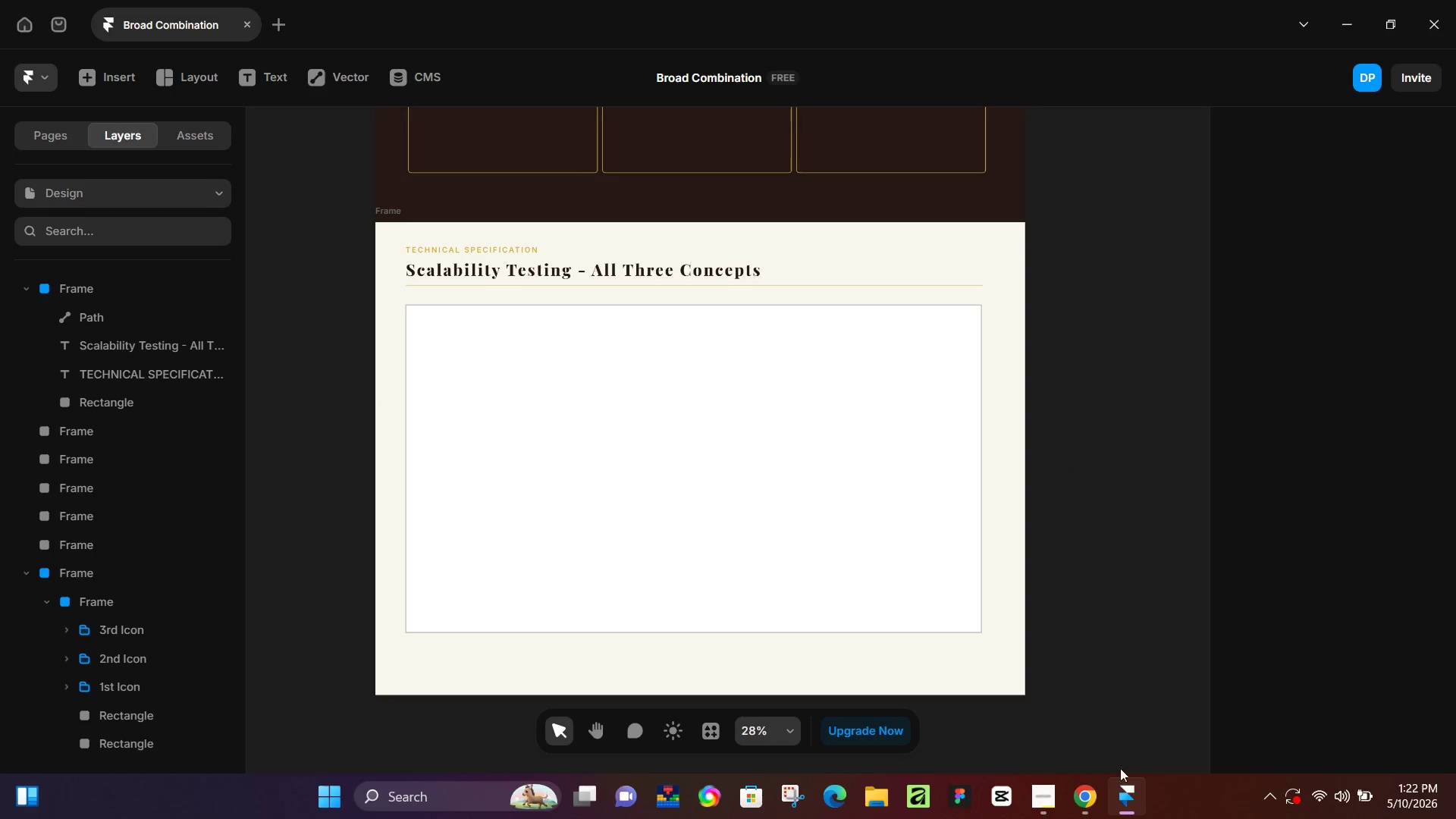 
left_click([1094, 802])
 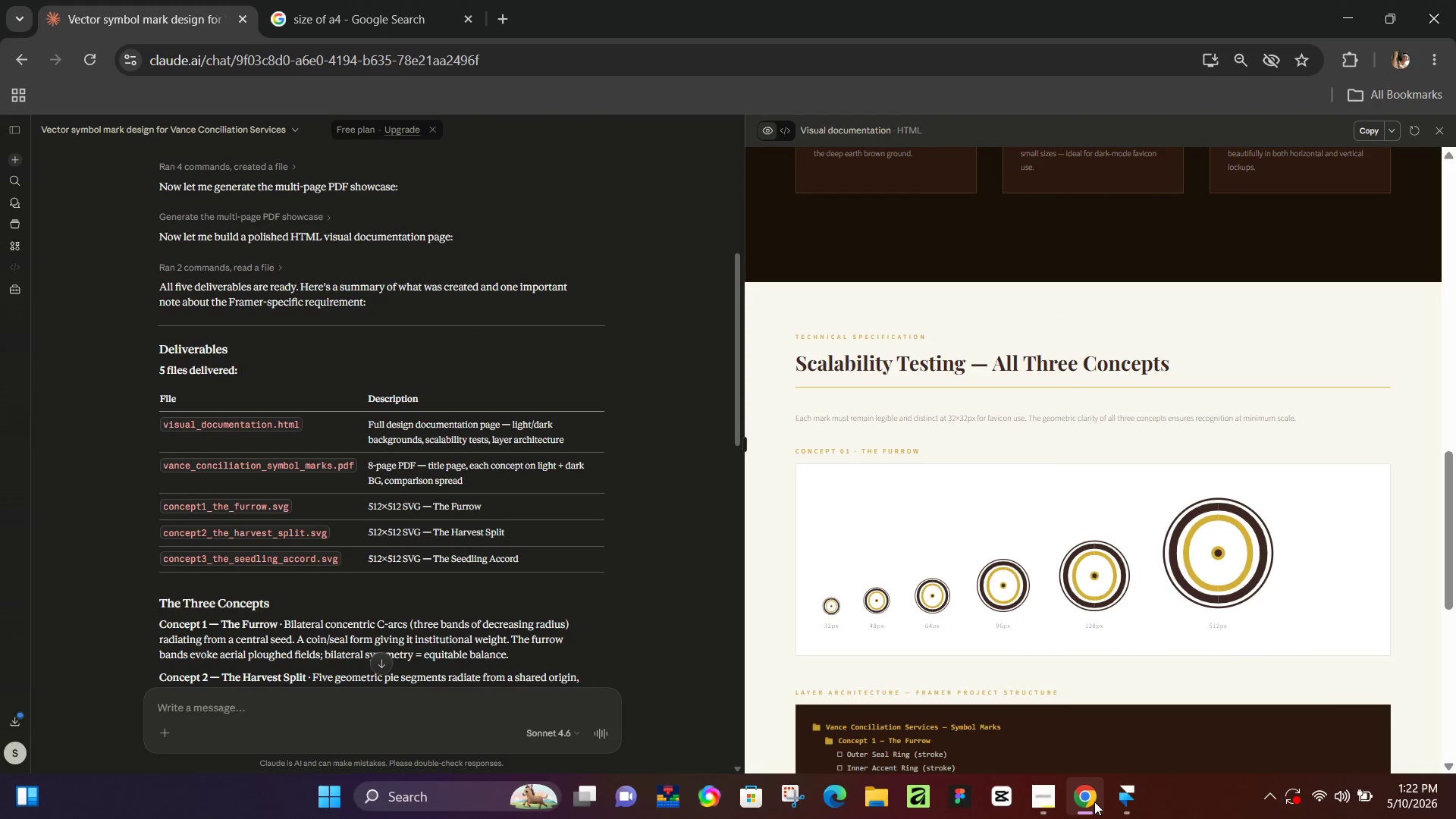 
left_click([1094, 802])
 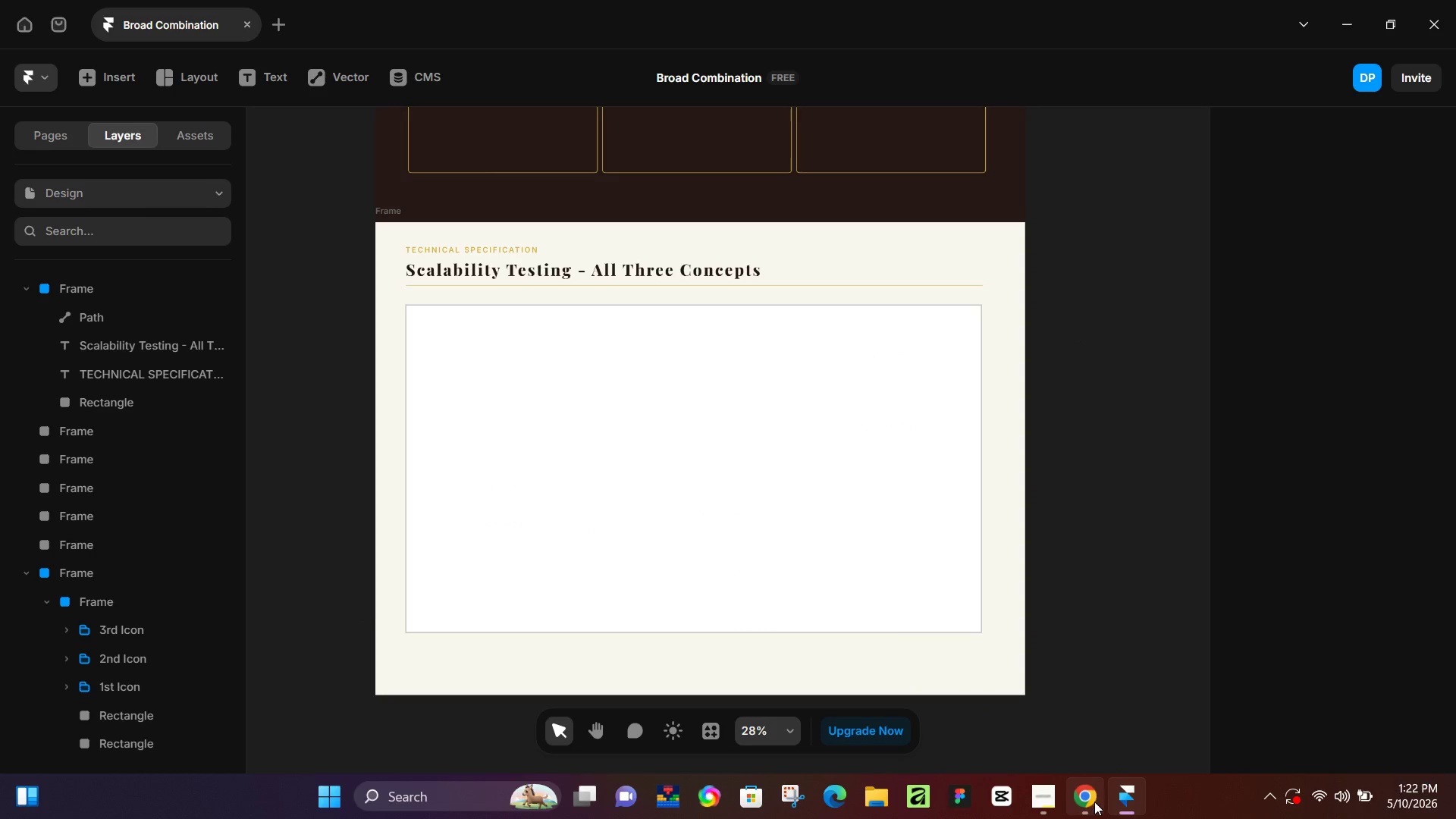 
left_click([1094, 802])
 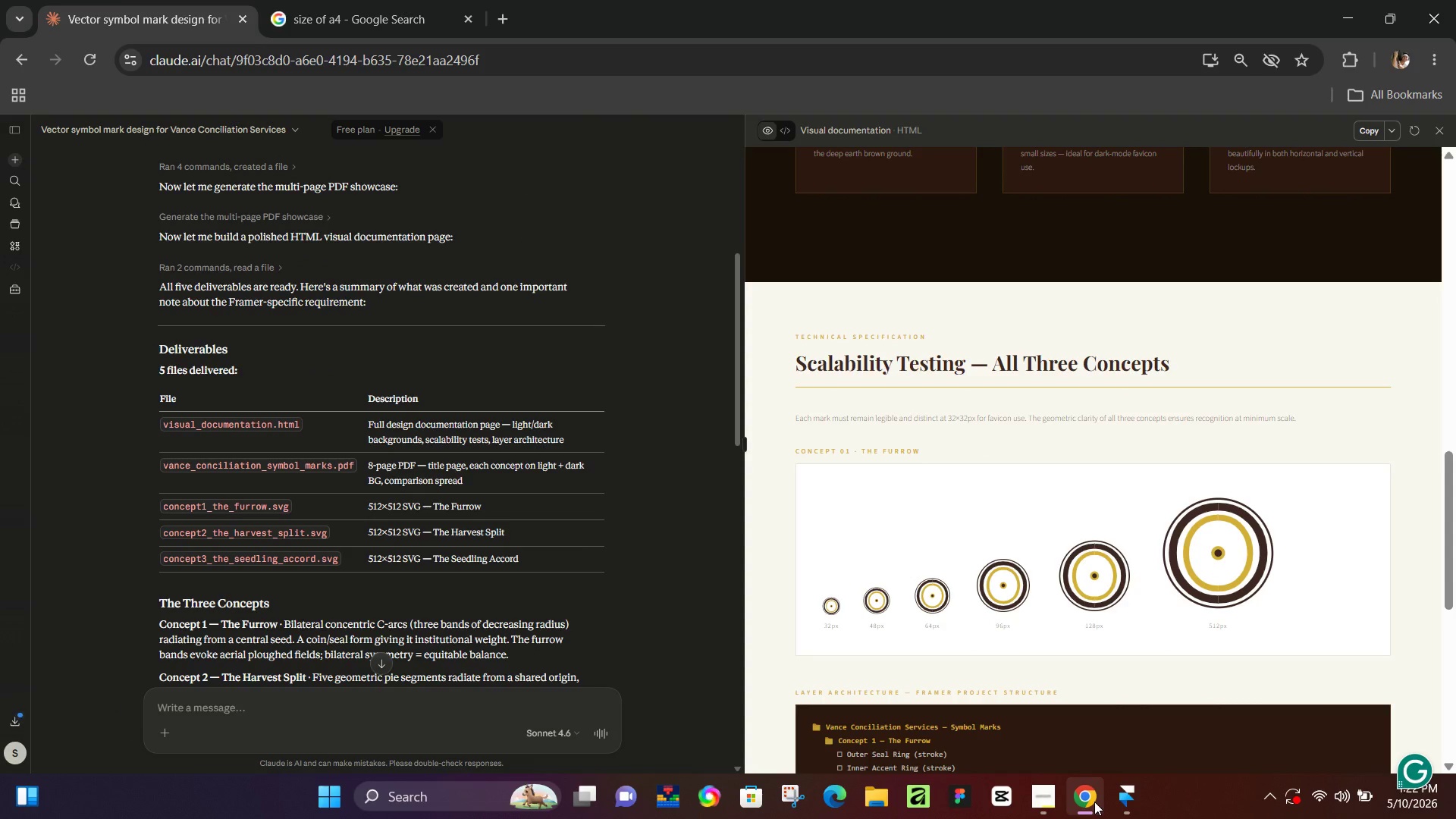 
left_click([1094, 802])
 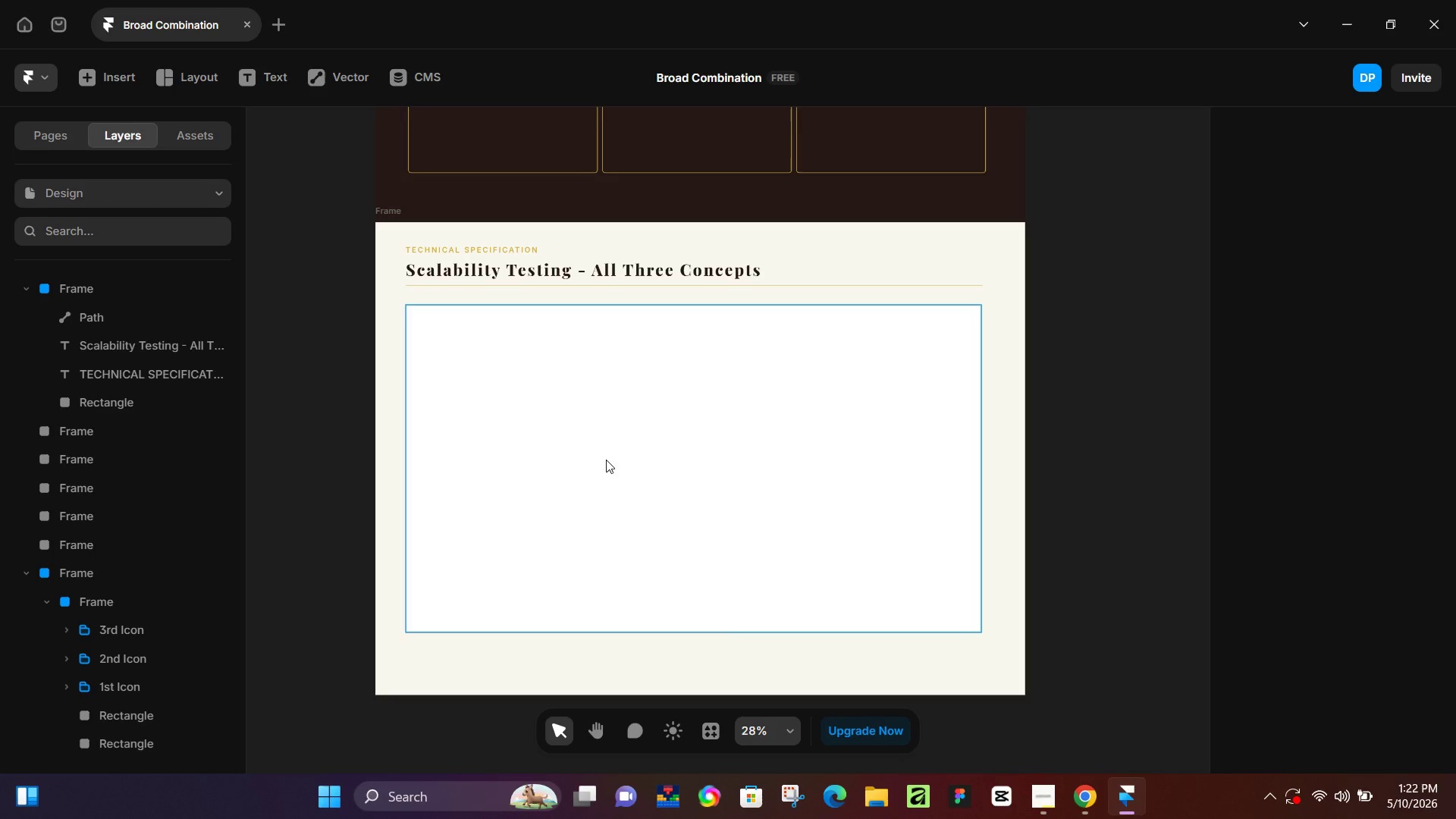 
key(R)
 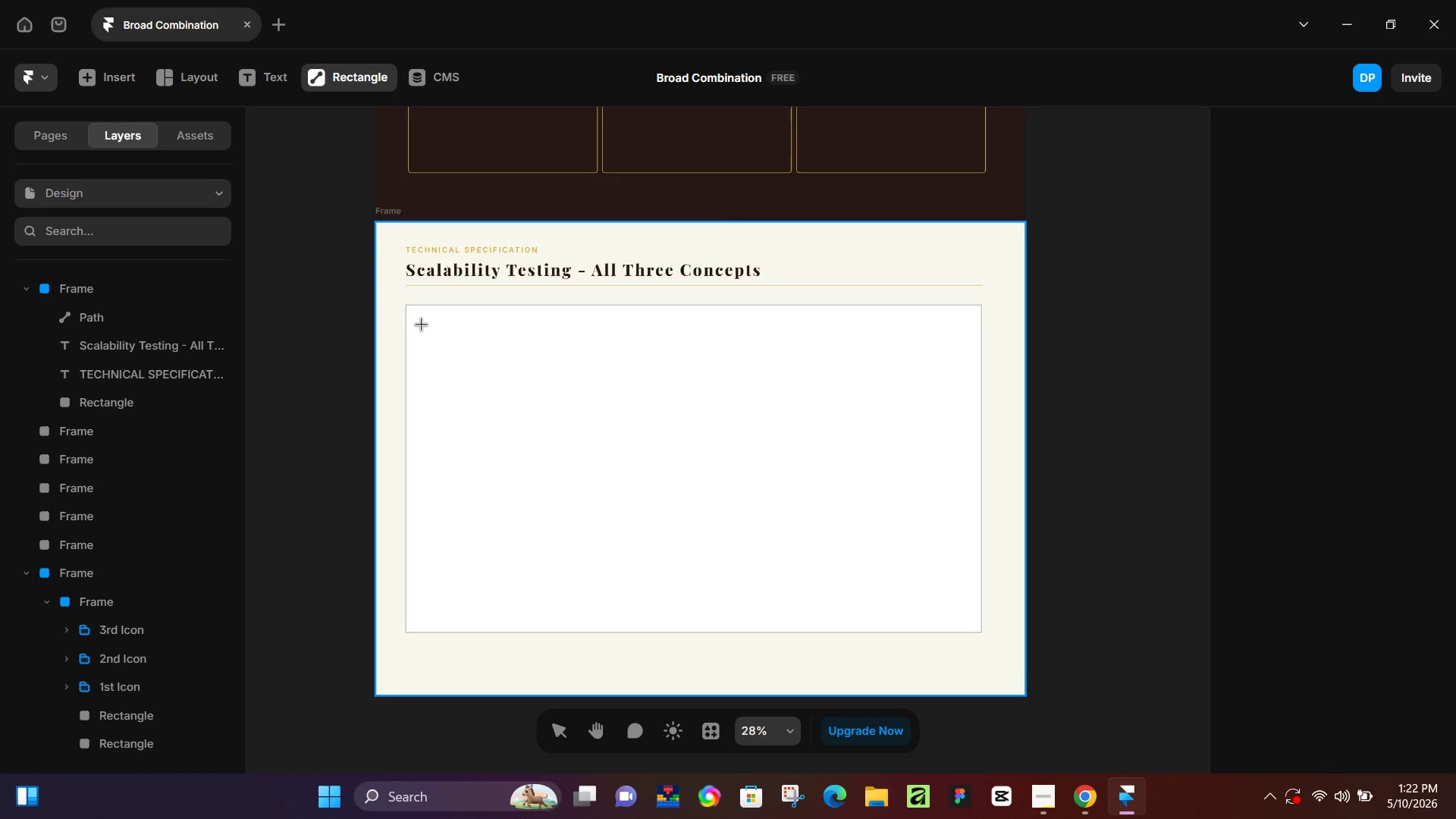 
left_click_drag(start_coordinate=[419, 324], to_coordinate=[968, 417])
 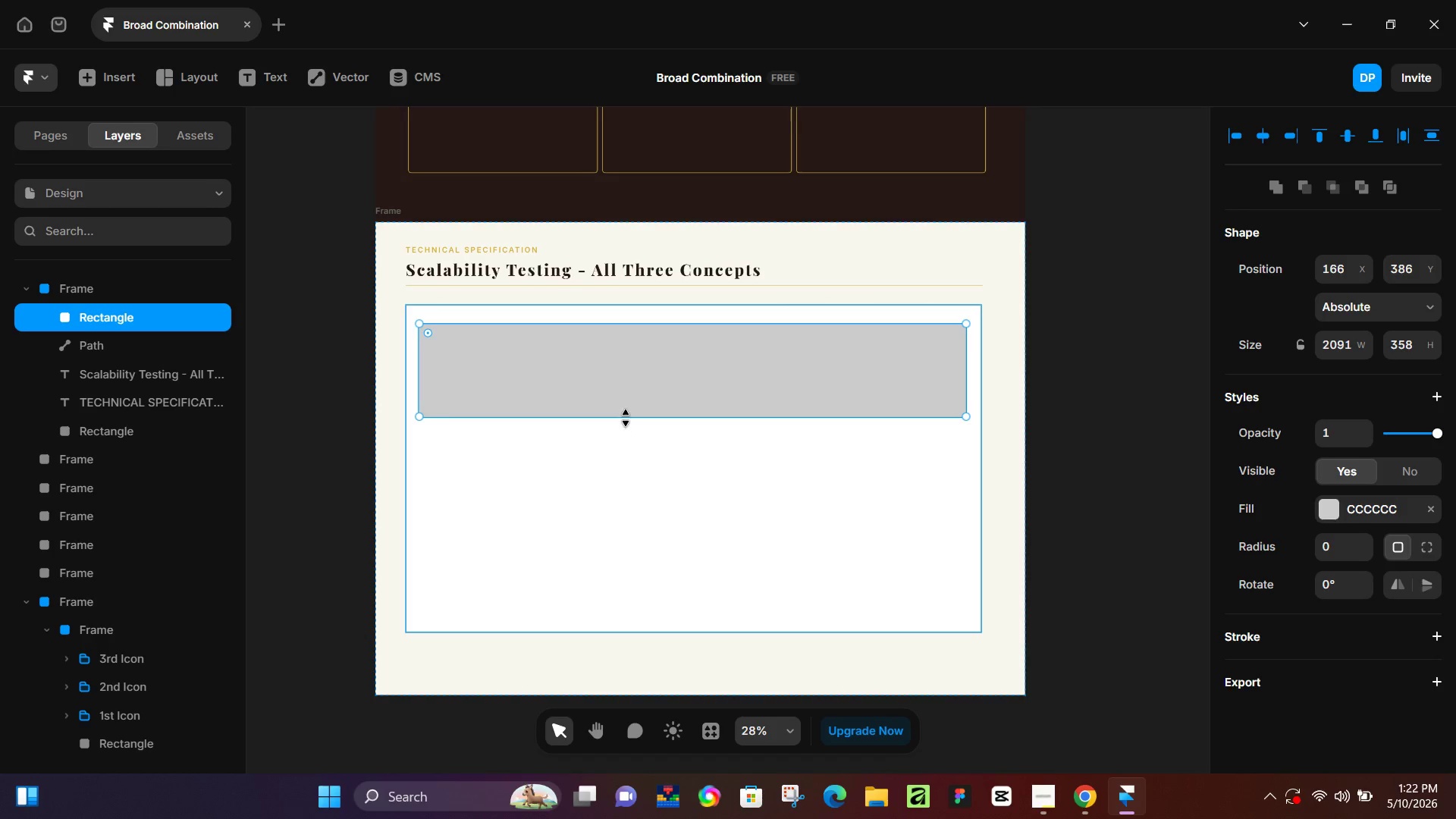 
left_click_drag(start_coordinate=[628, 416], to_coordinate=[629, 422])
 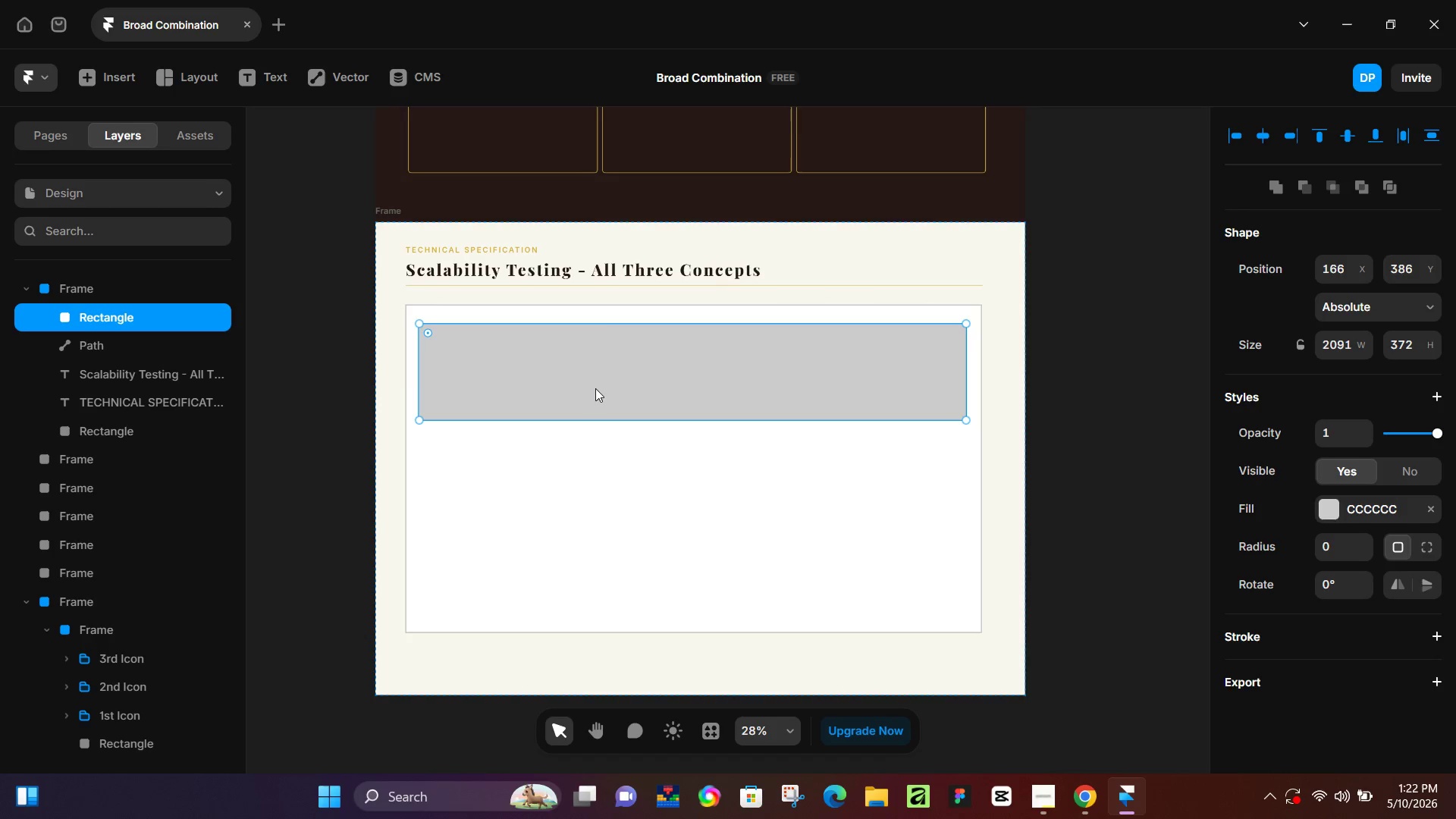 
hold_key(key=AltLeft, duration=1.51)
left_click_drag(start_coordinate=[598, 354], to_coordinate=[602, 460])
 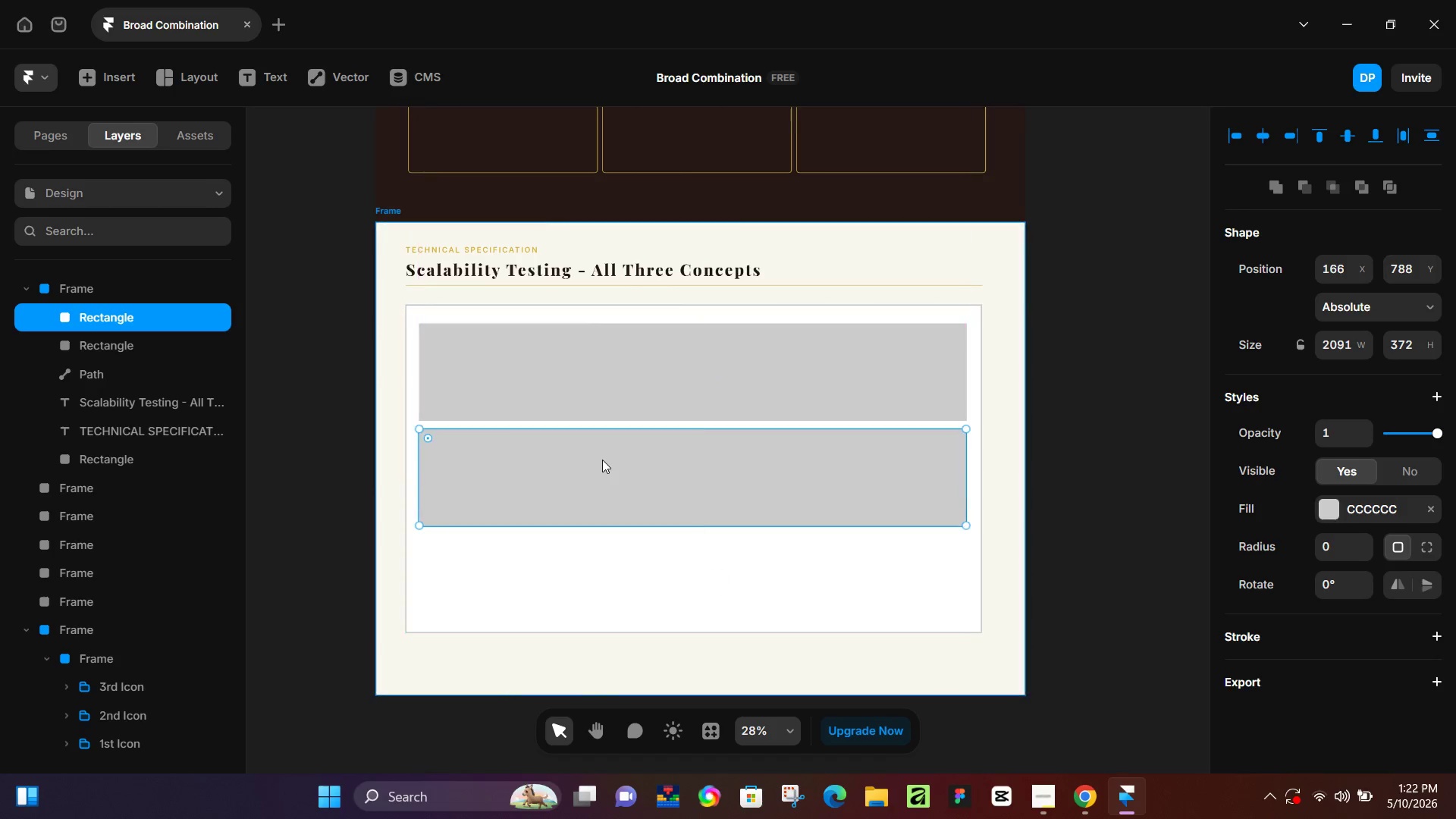 
key(Control+D)
 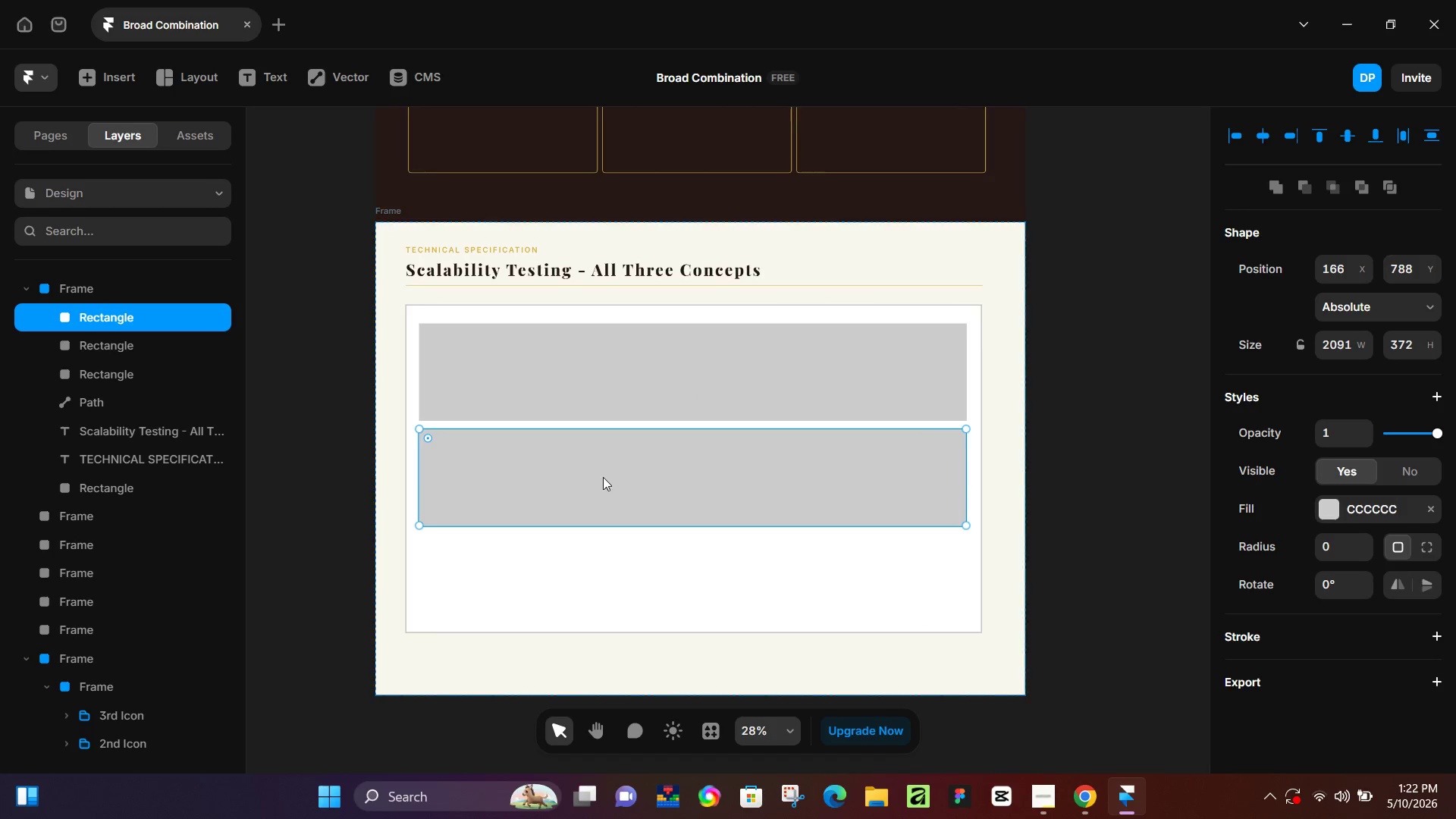 
left_click_drag(start_coordinate=[603, 463], to_coordinate=[603, 568])
 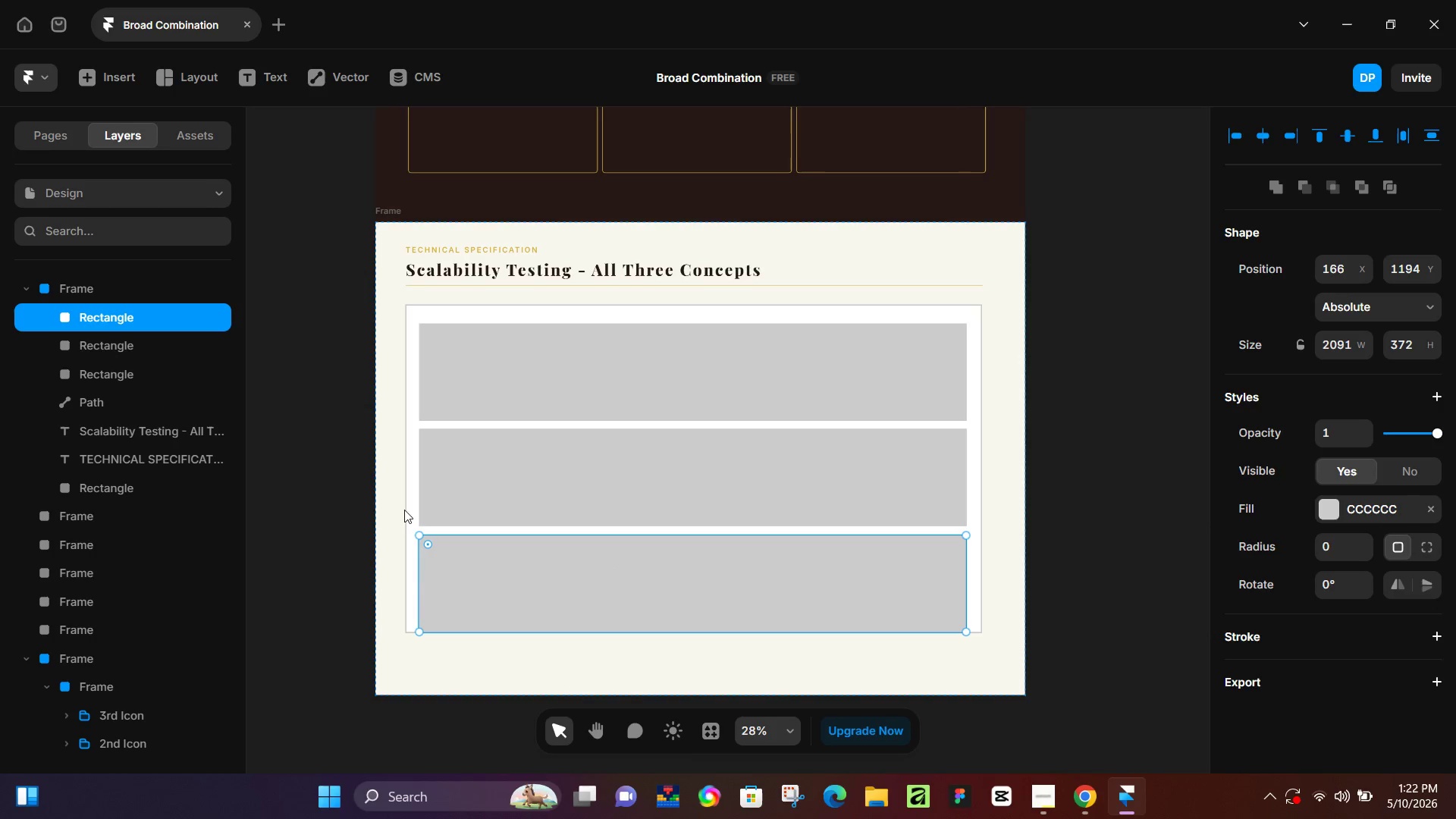 
left_click([408, 508])
 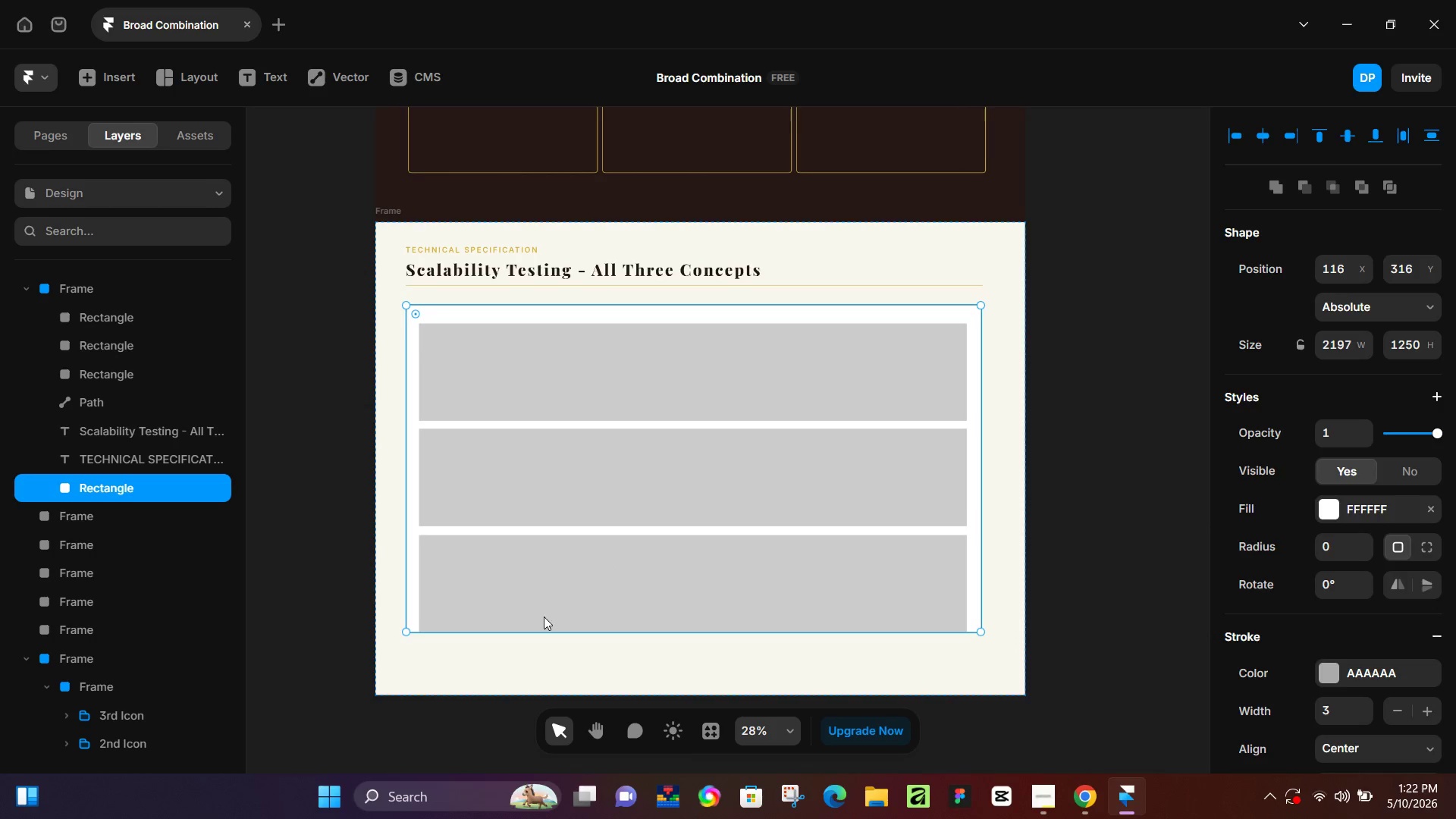 
scroll: coordinate [548, 617], scroll_direction: down, amount: 3.0
 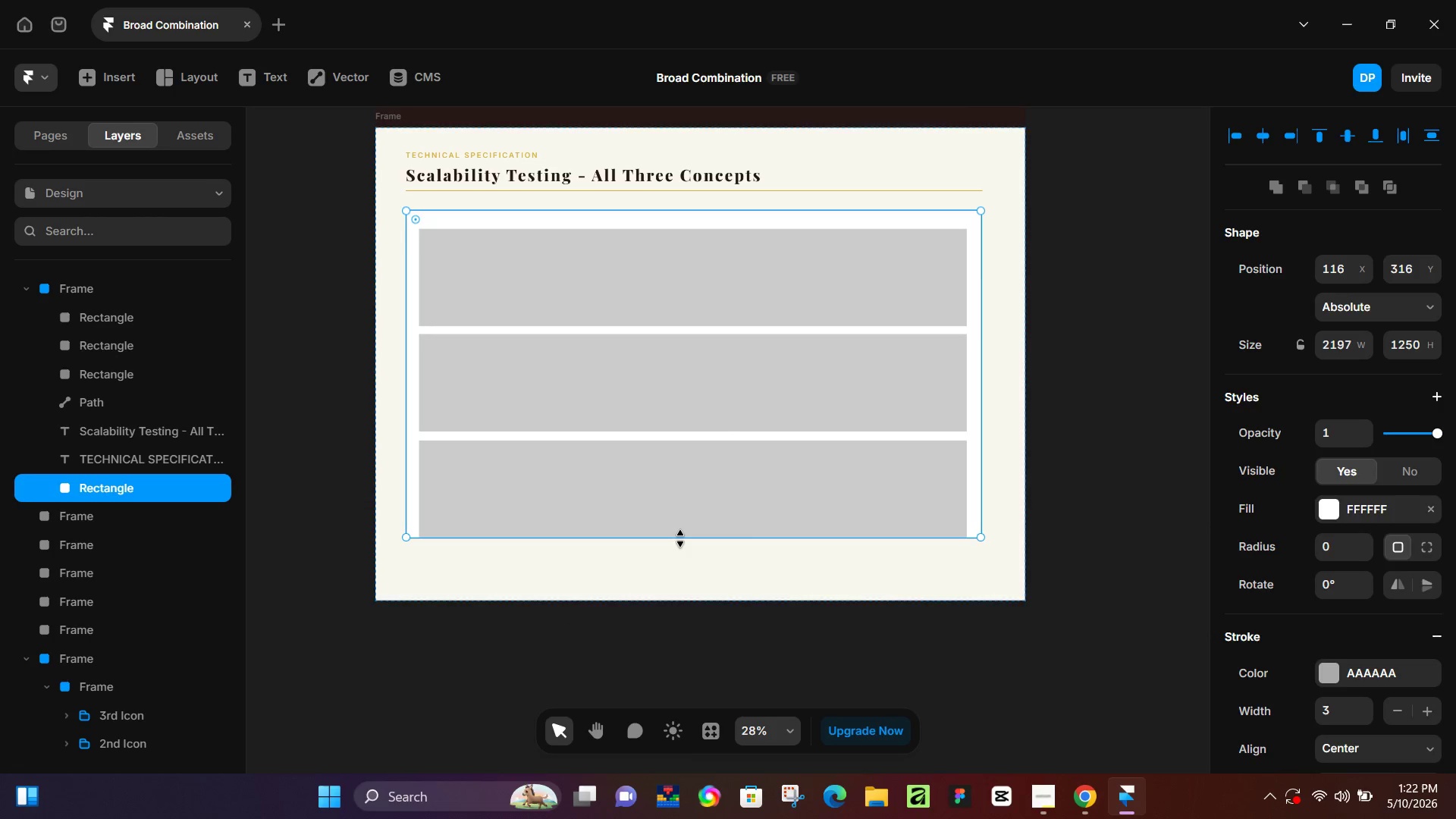 
left_click_drag(start_coordinate=[680, 538], to_coordinate=[680, 552])
 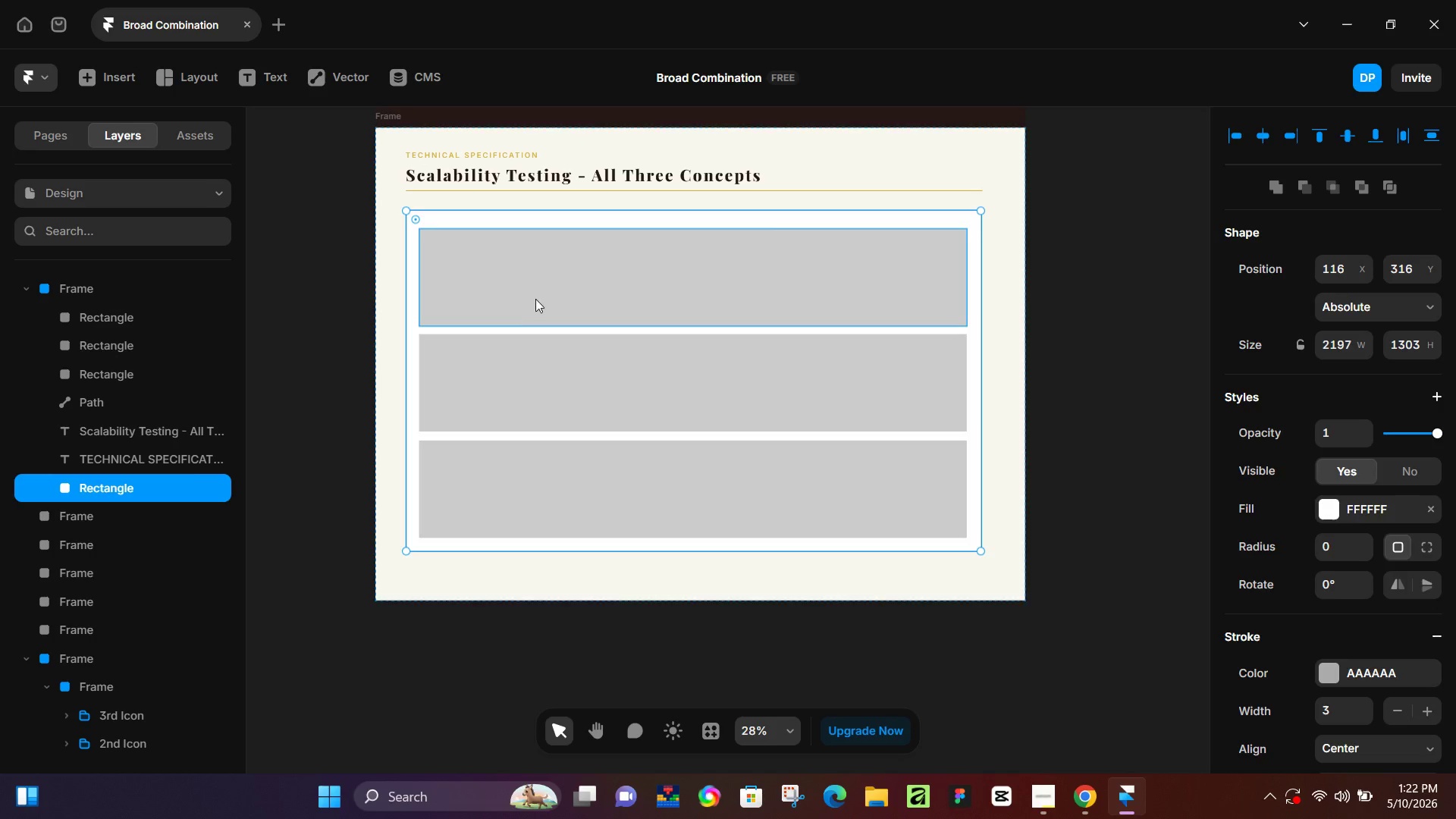 
left_click([536, 296])
 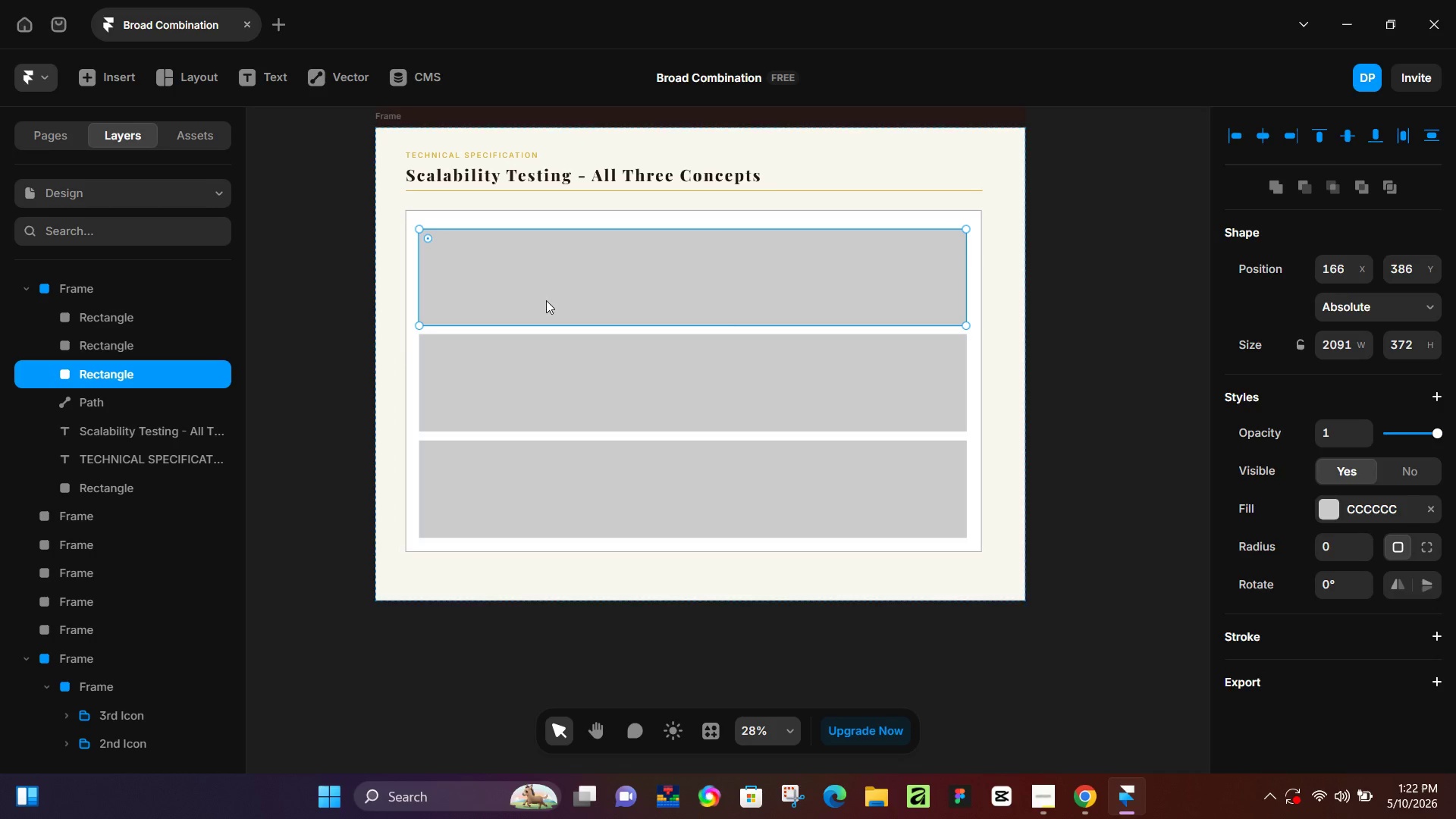 
hold_key(key=ShiftLeft, duration=0.88)
left_click([550, 363])
 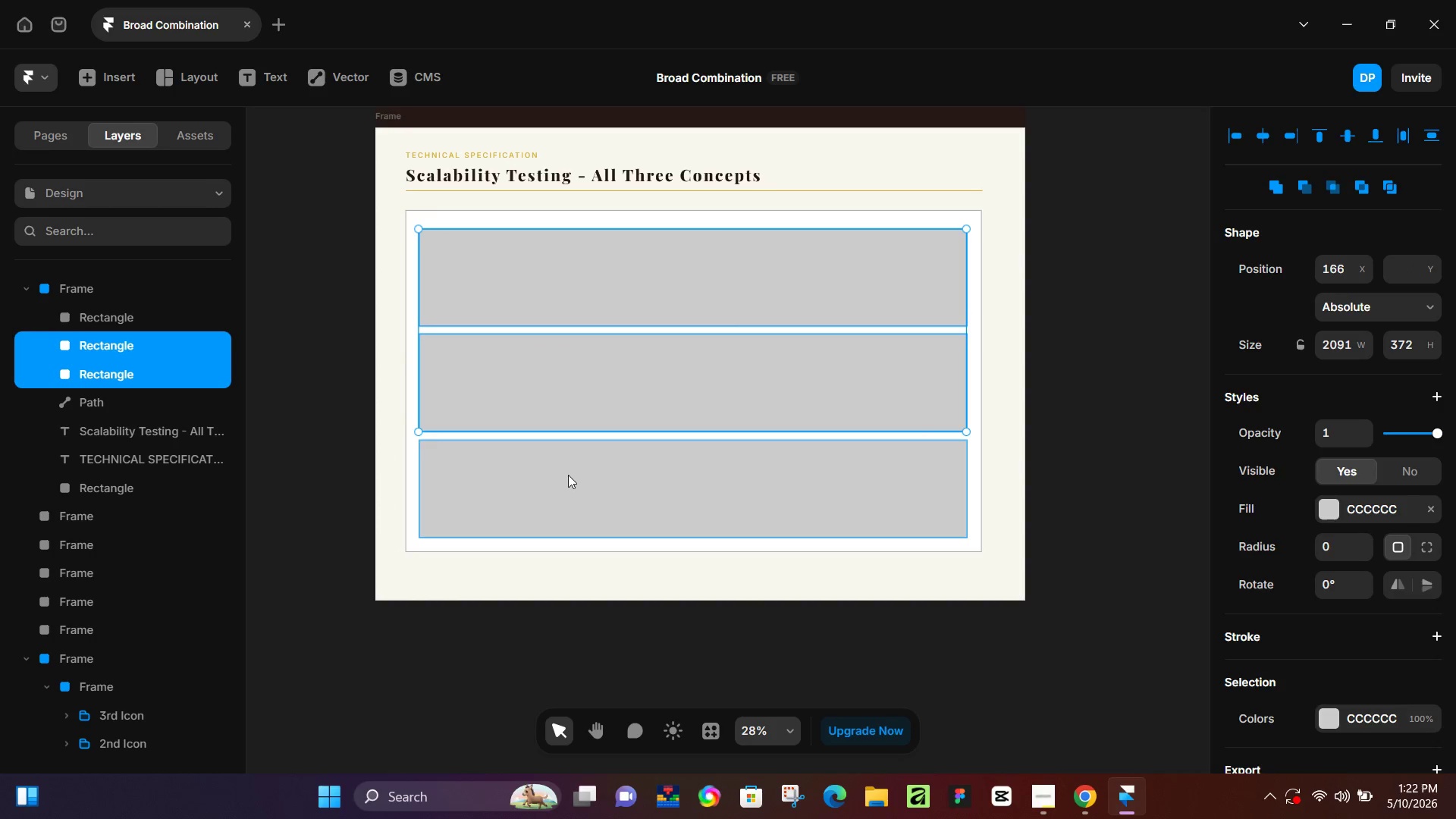 
double_click([568, 475])
 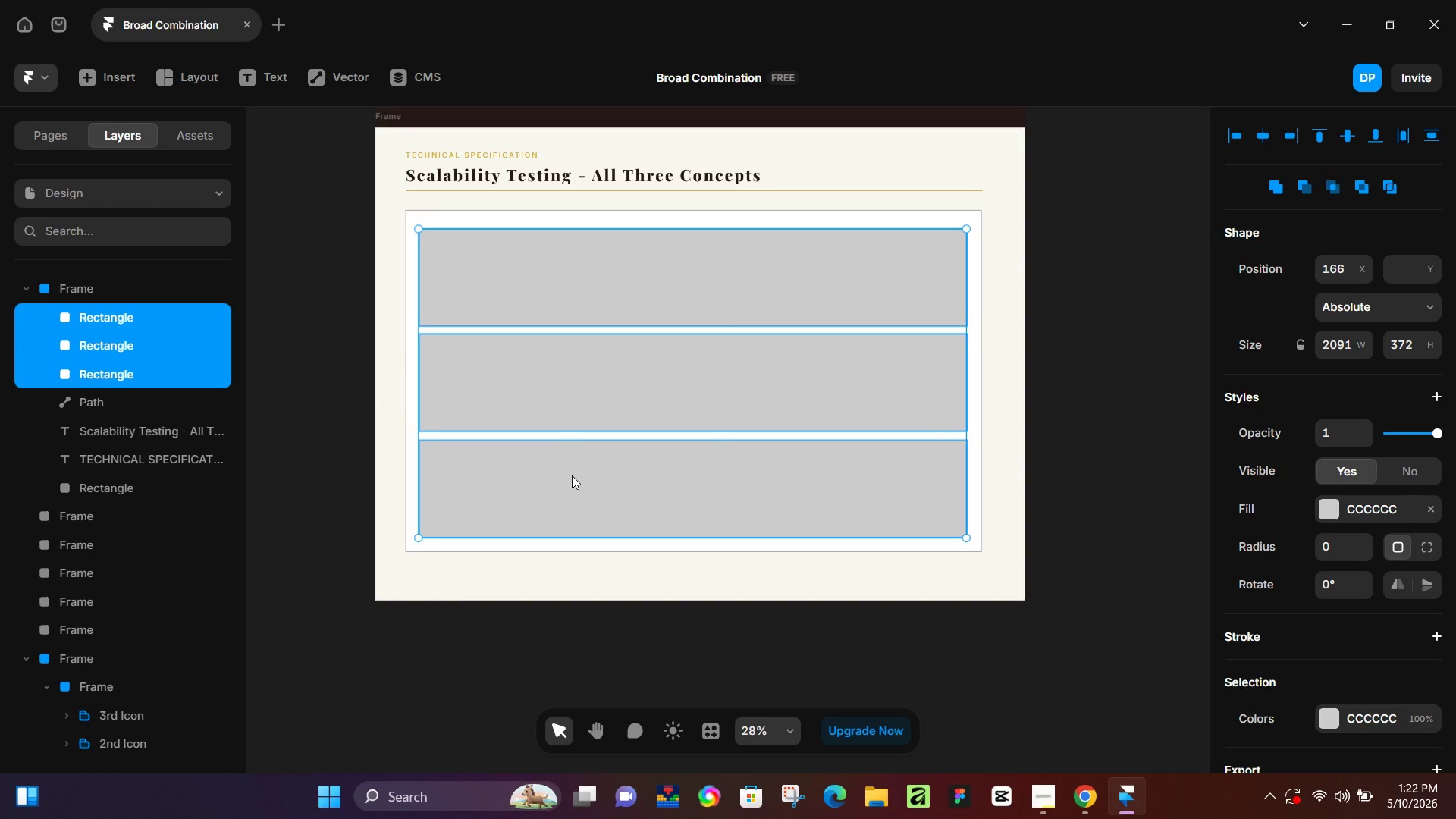 
hold_key(key=ArrowUp, duration=1.0)
 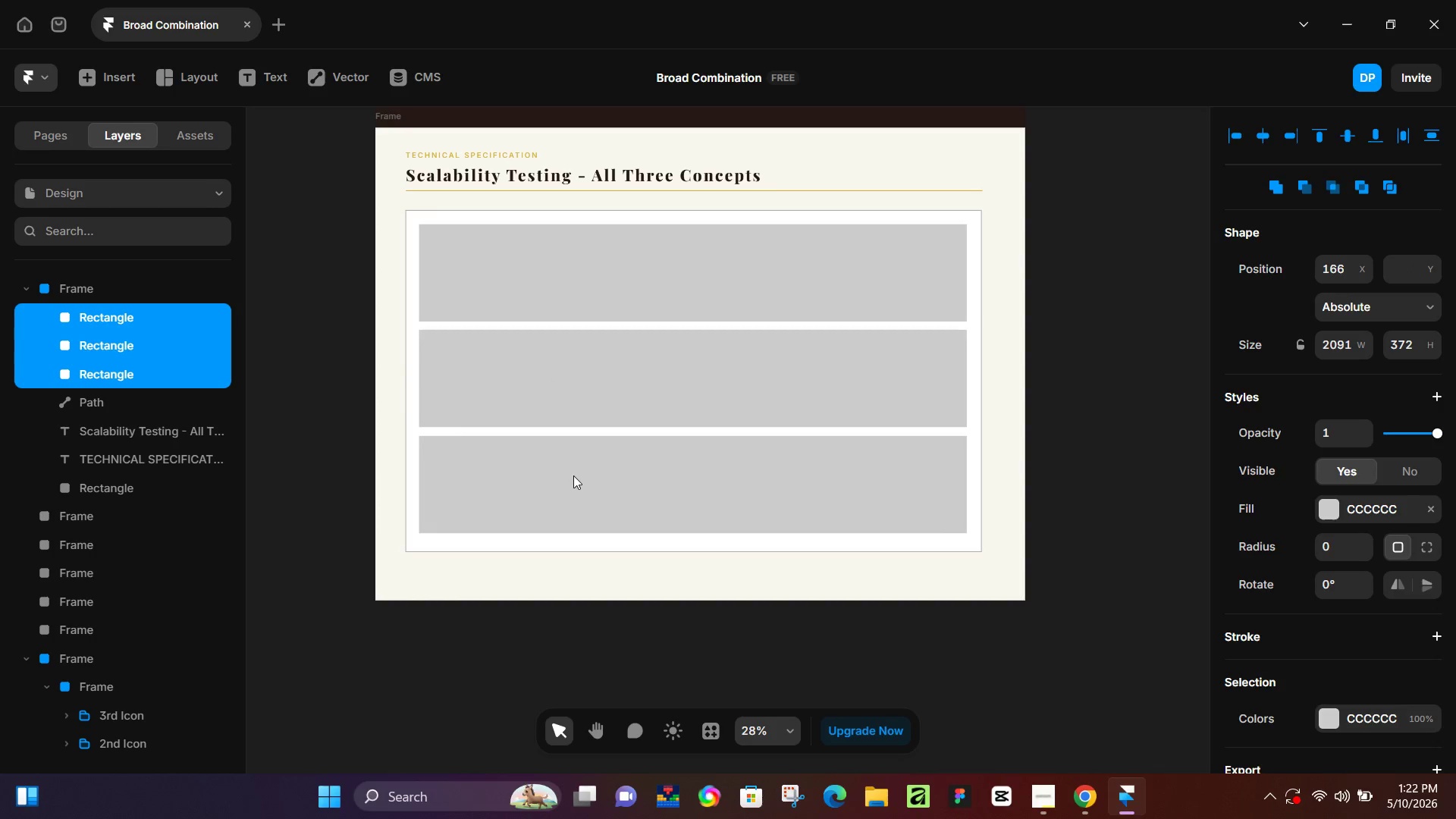 
key(ArrowUp)
 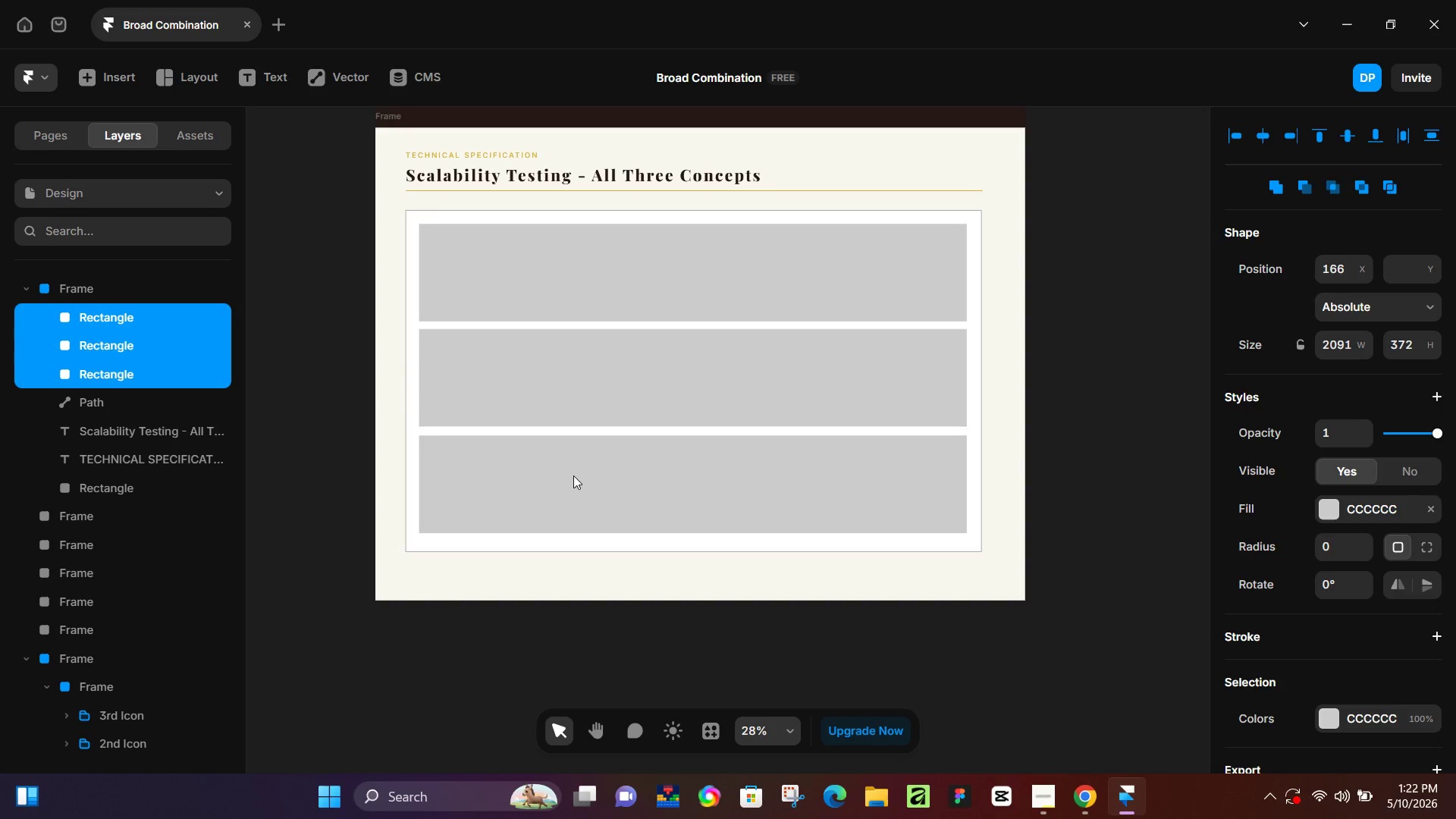 
key(ArrowUp)
 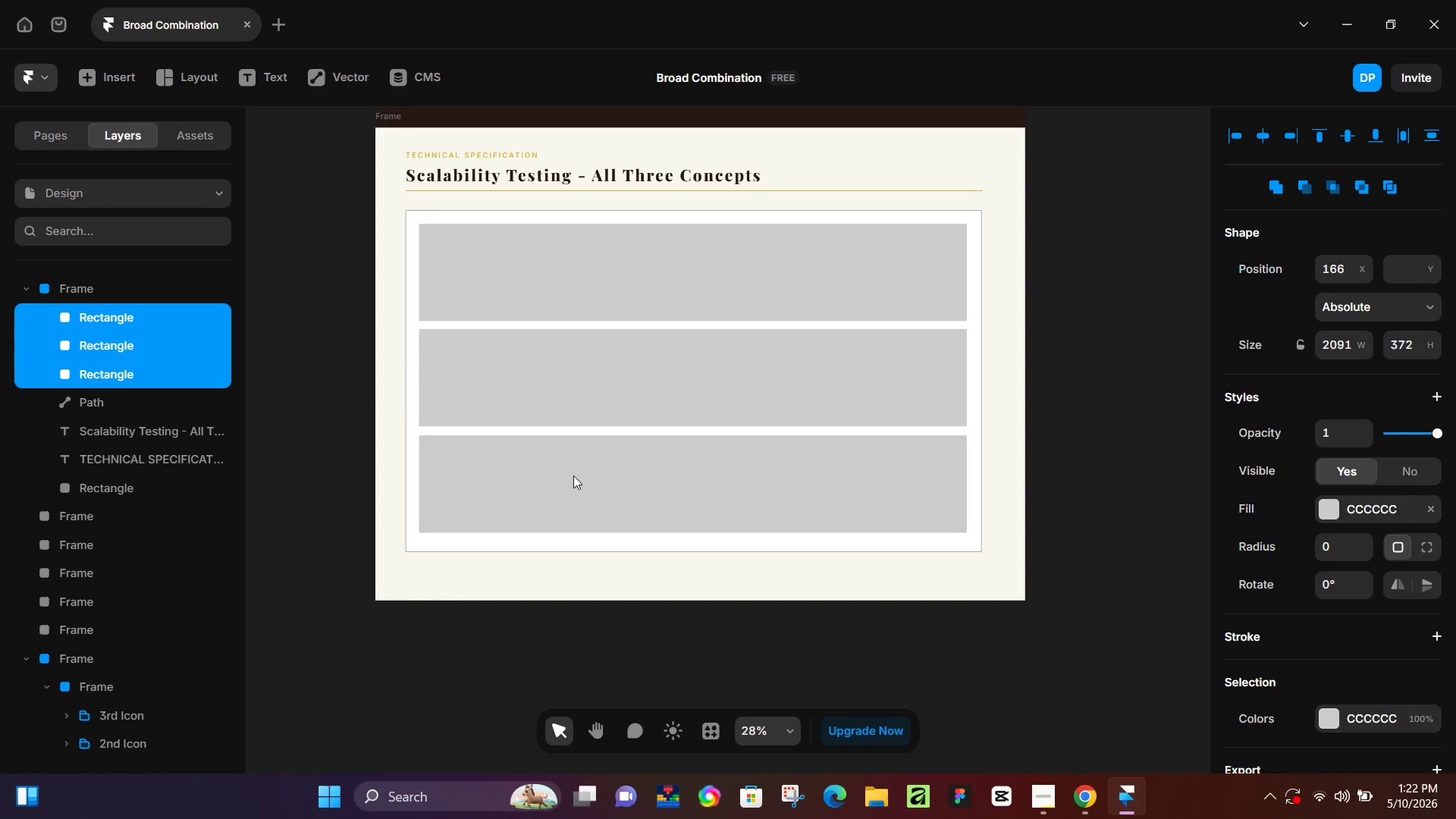 
key(ArrowUp)
 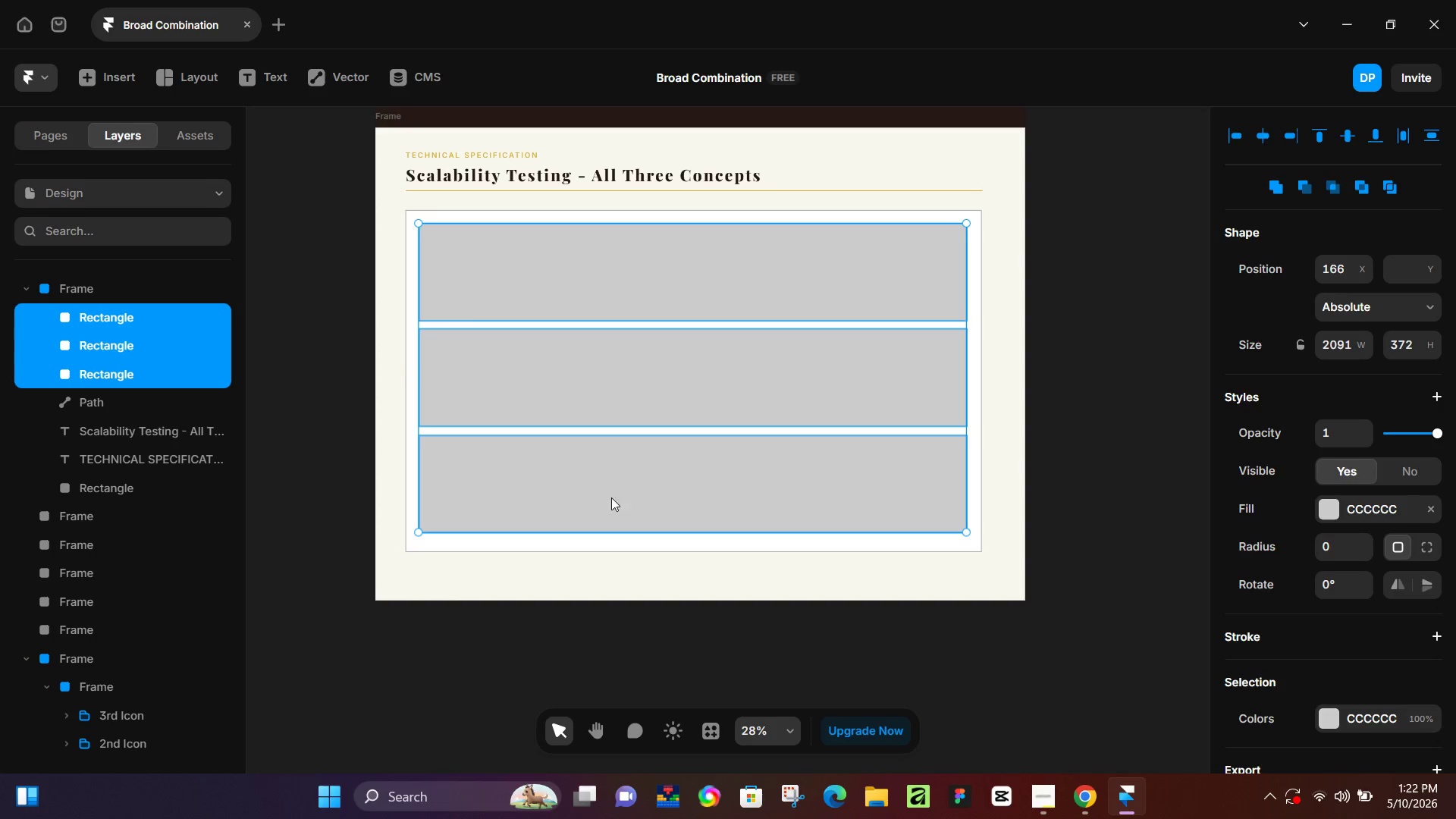 
left_click([827, 545])
 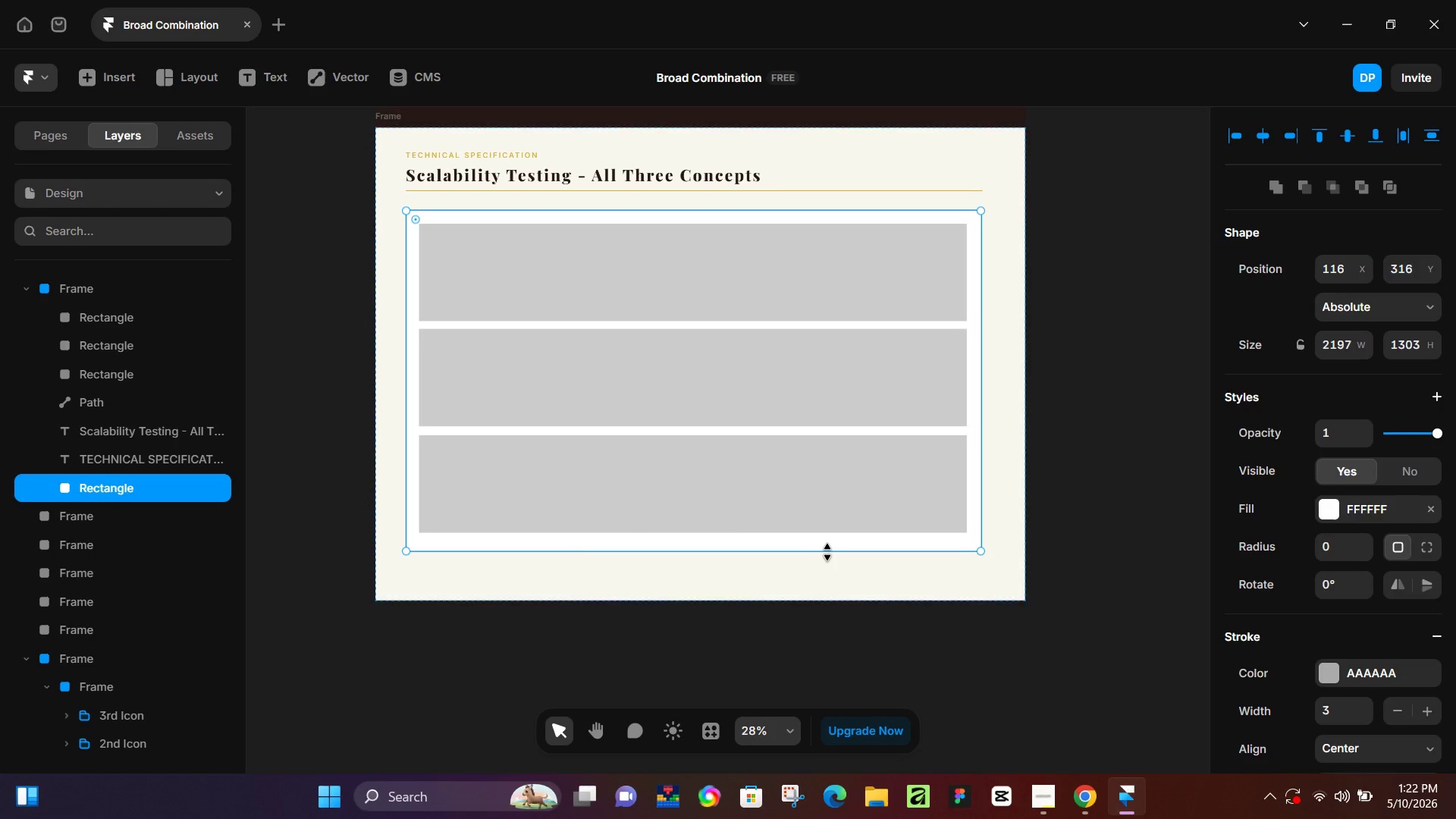 
left_click_drag(start_coordinate=[827, 552], to_coordinate=[832, 548])
 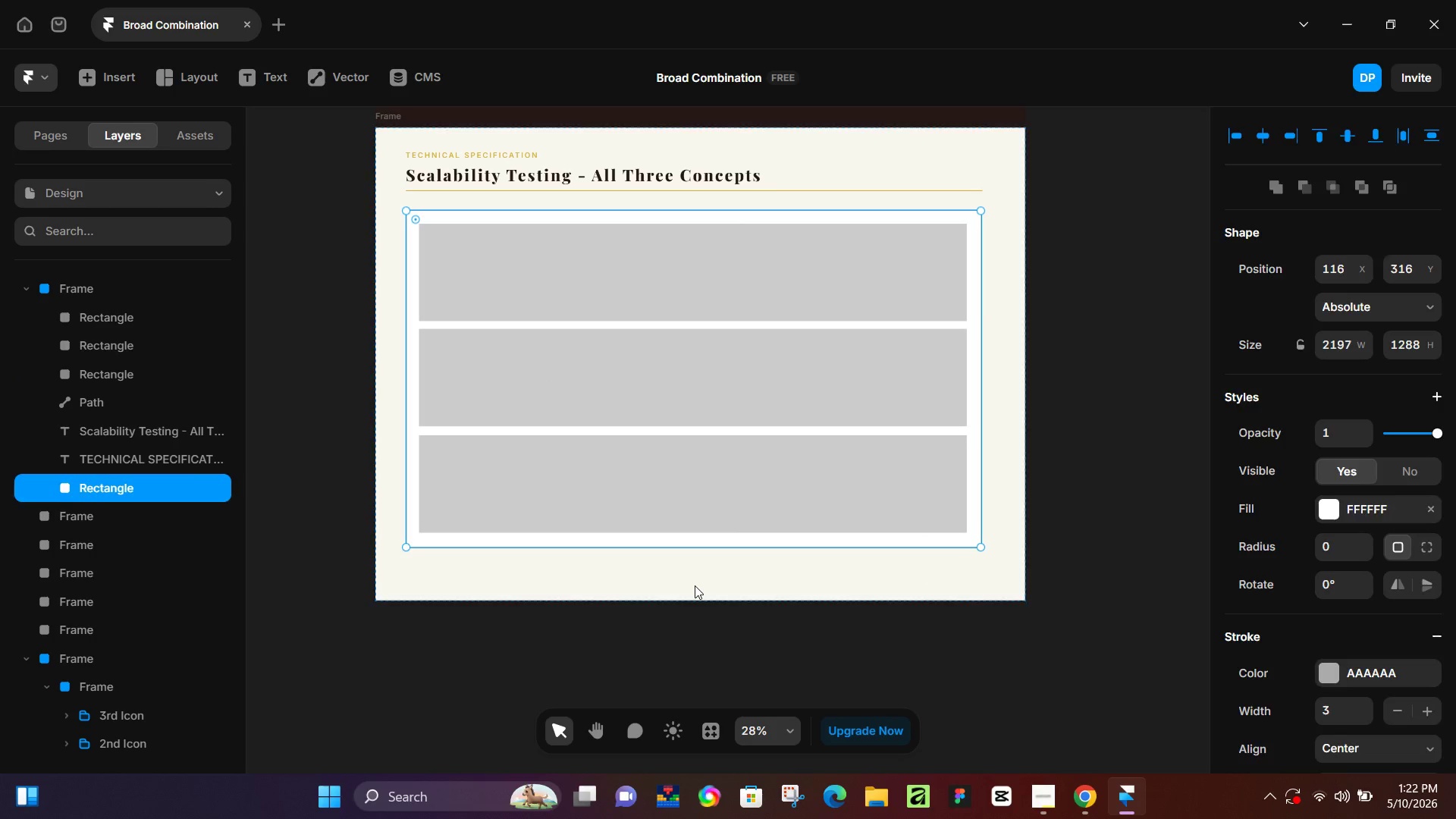 
left_click([695, 585])
 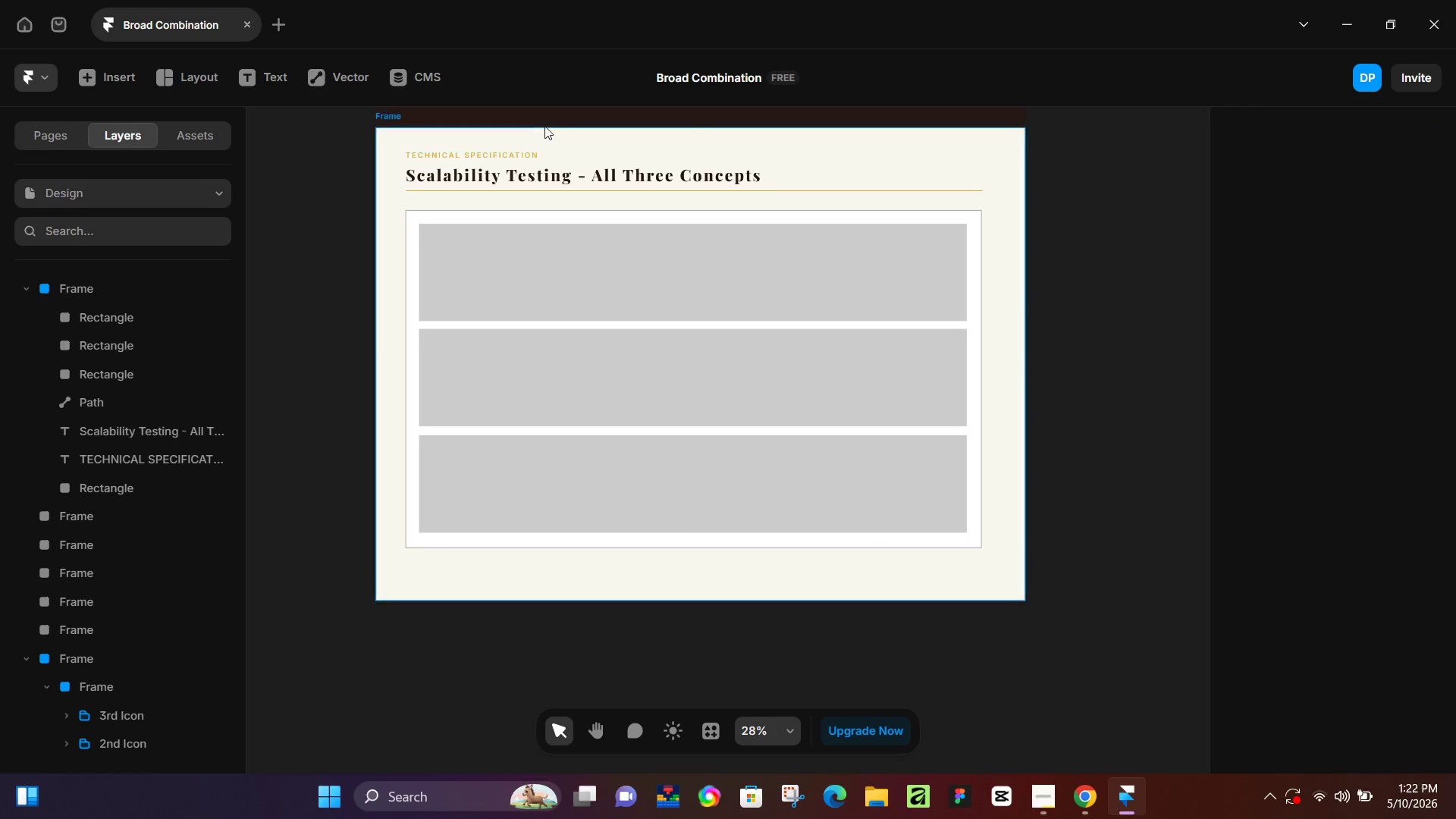 
hold_key(key=ControlLeft, duration=0.36)
scroll: coordinate [504, 193], scroll_direction: up, amount: 5.0
 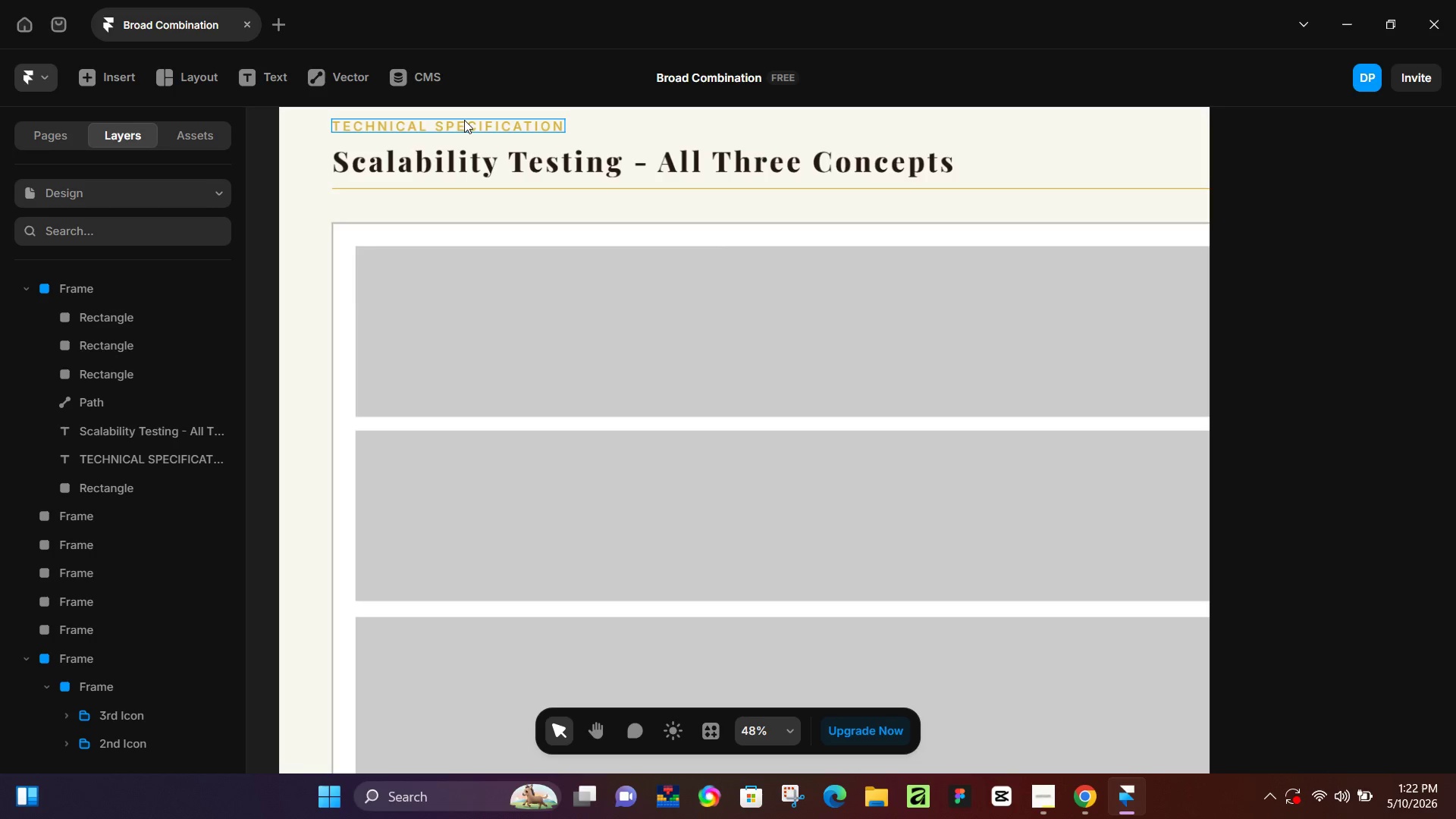 
left_click([466, 124])
 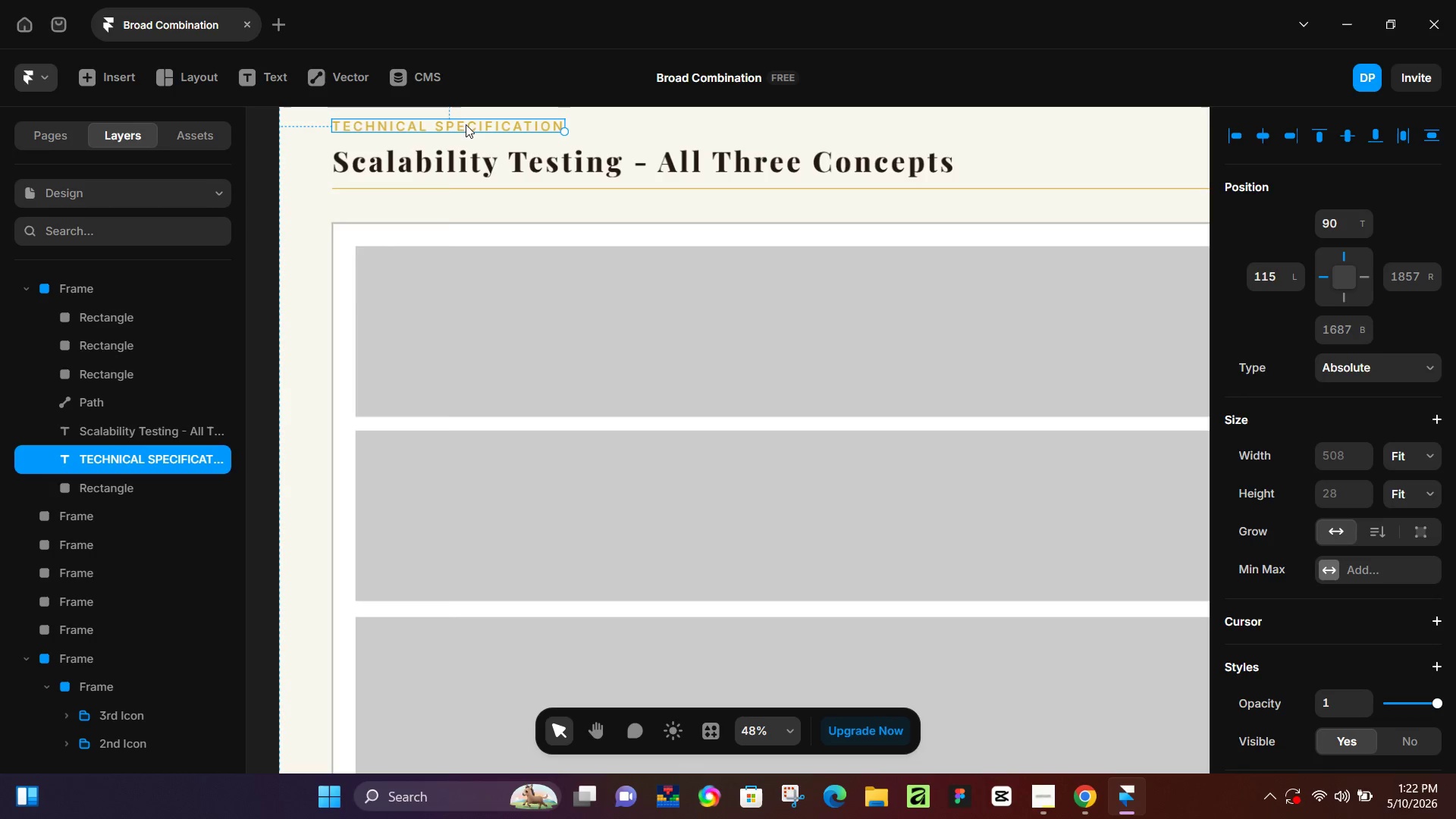 
hold_key(key=AltLeft, duration=1.5)
left_click_drag(start_coordinate=[460, 124], to_coordinate=[507, 262])
 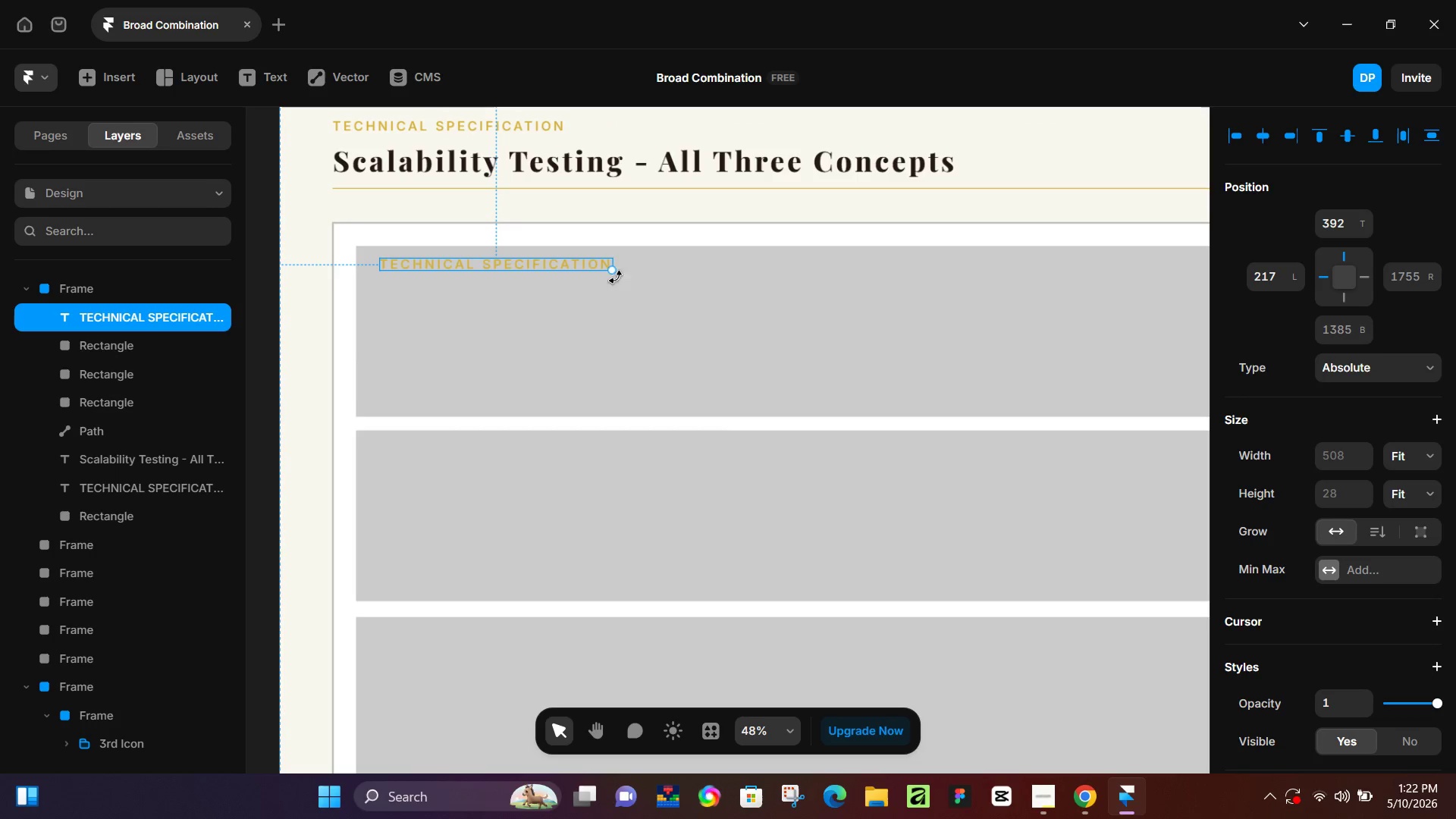 
hold_key(key=AltLeft, duration=0.52)
 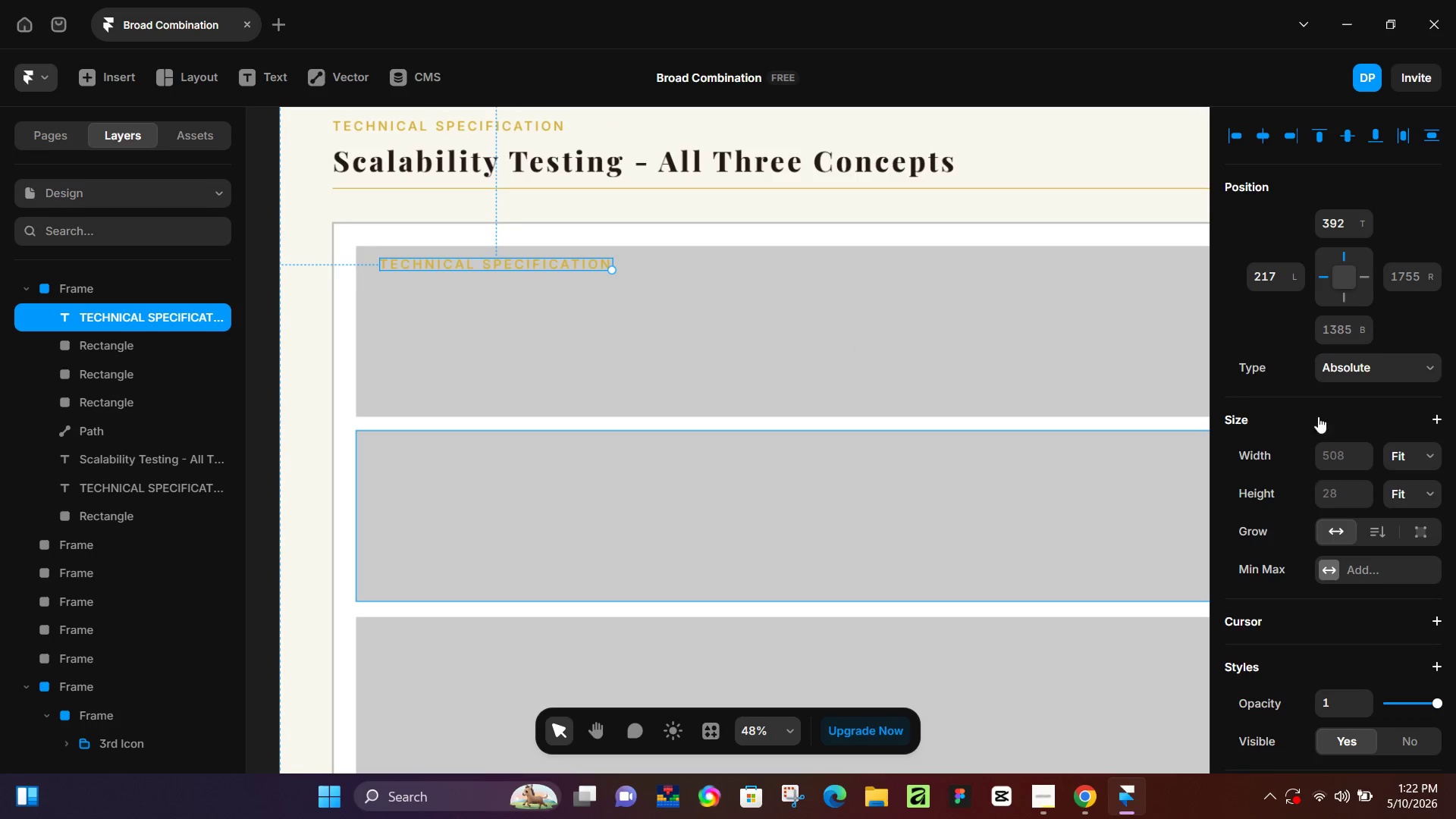 
scroll: coordinate [1335, 582], scroll_direction: down, amount: 5.0
 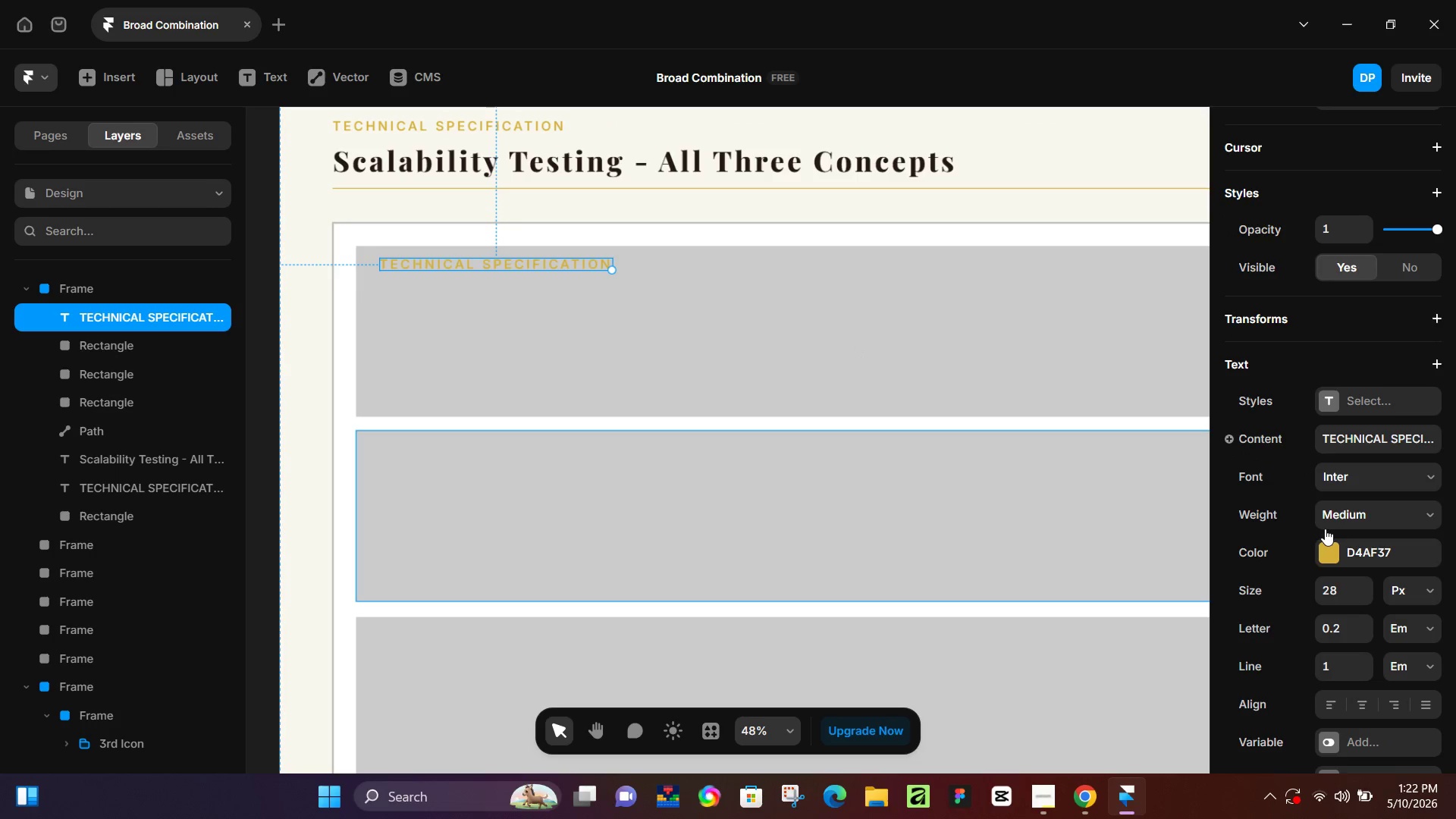 
left_click([1326, 548])
 